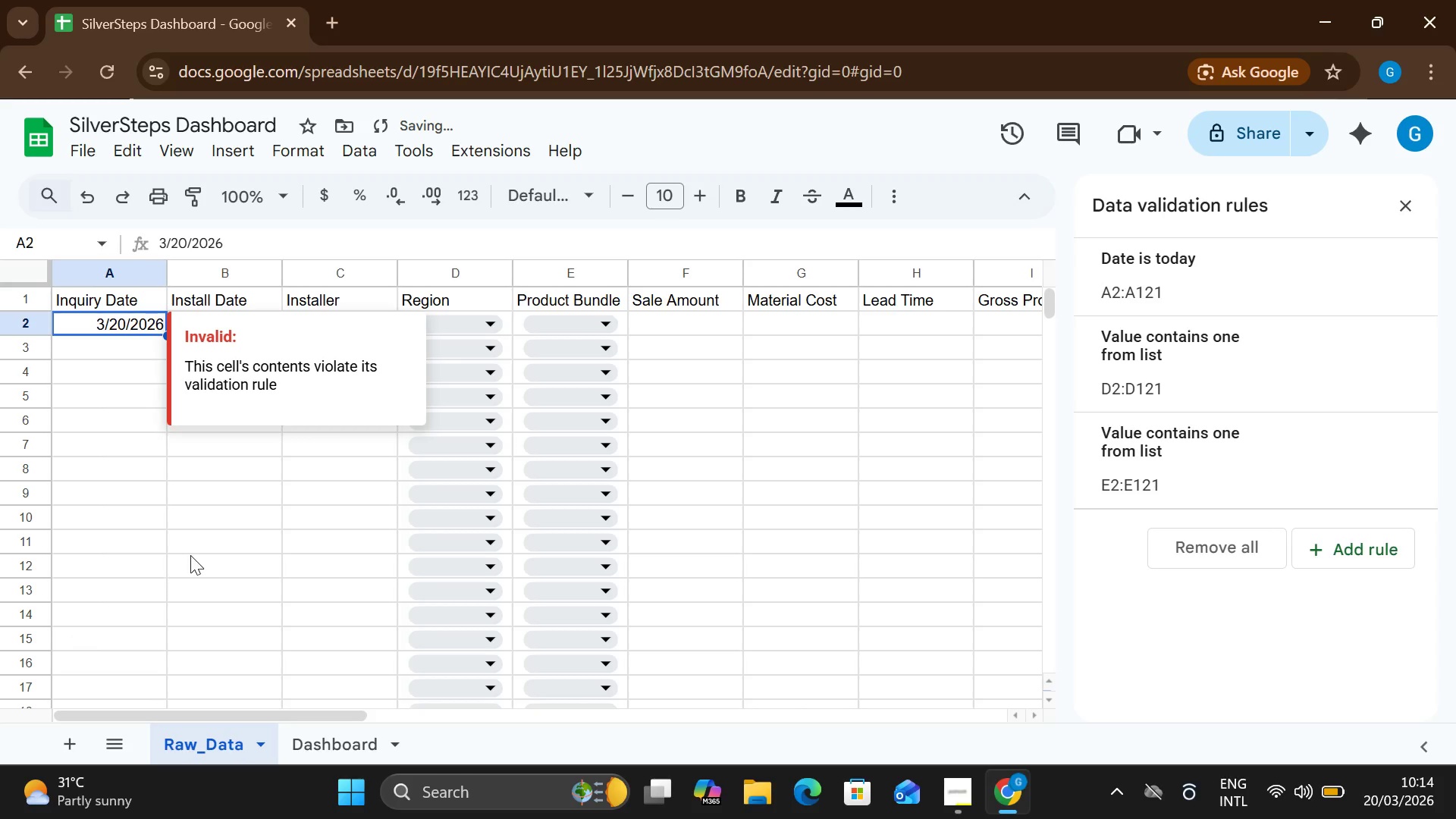 
left_click([190, 555])
 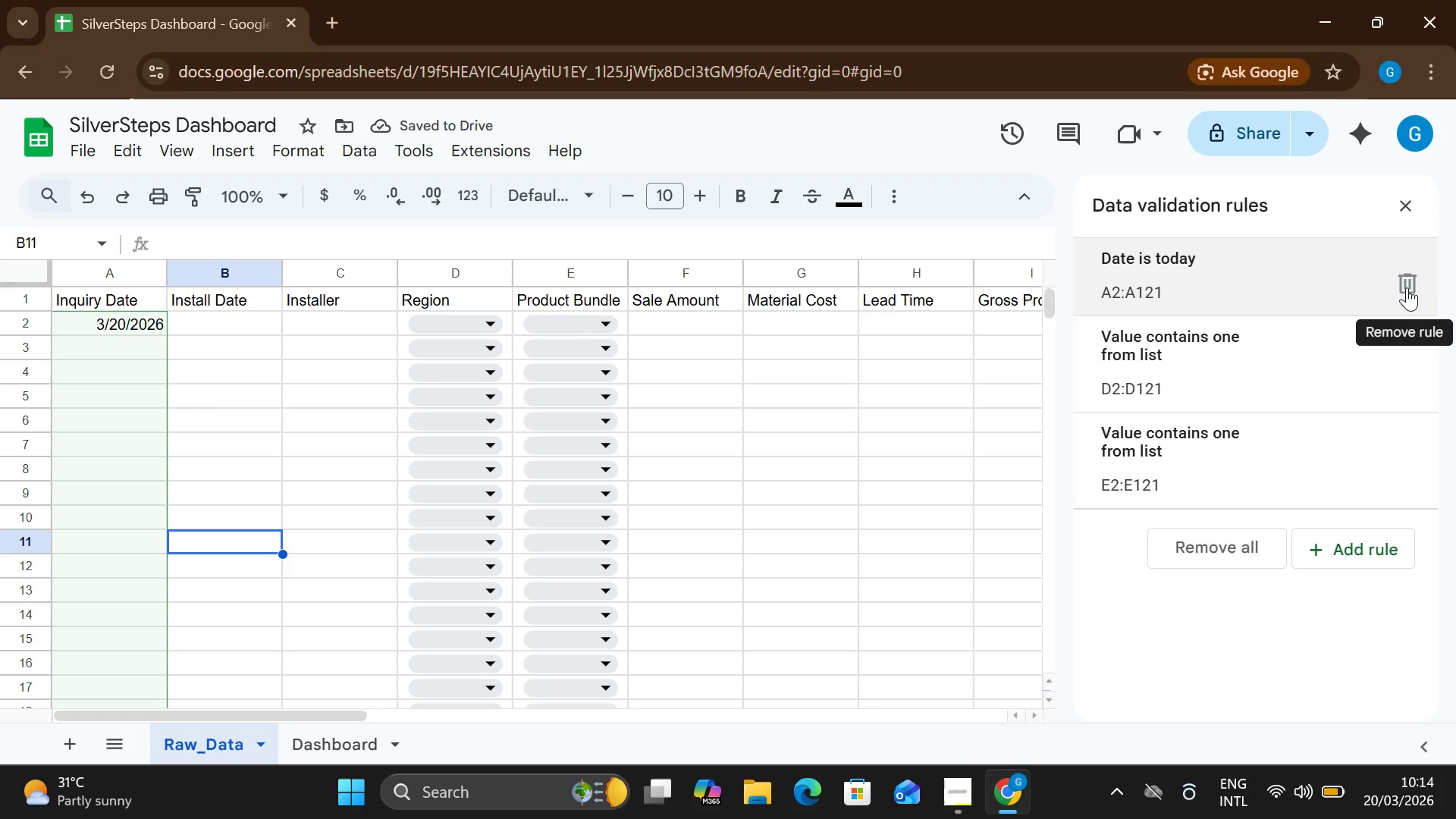 
wait(5.24)
 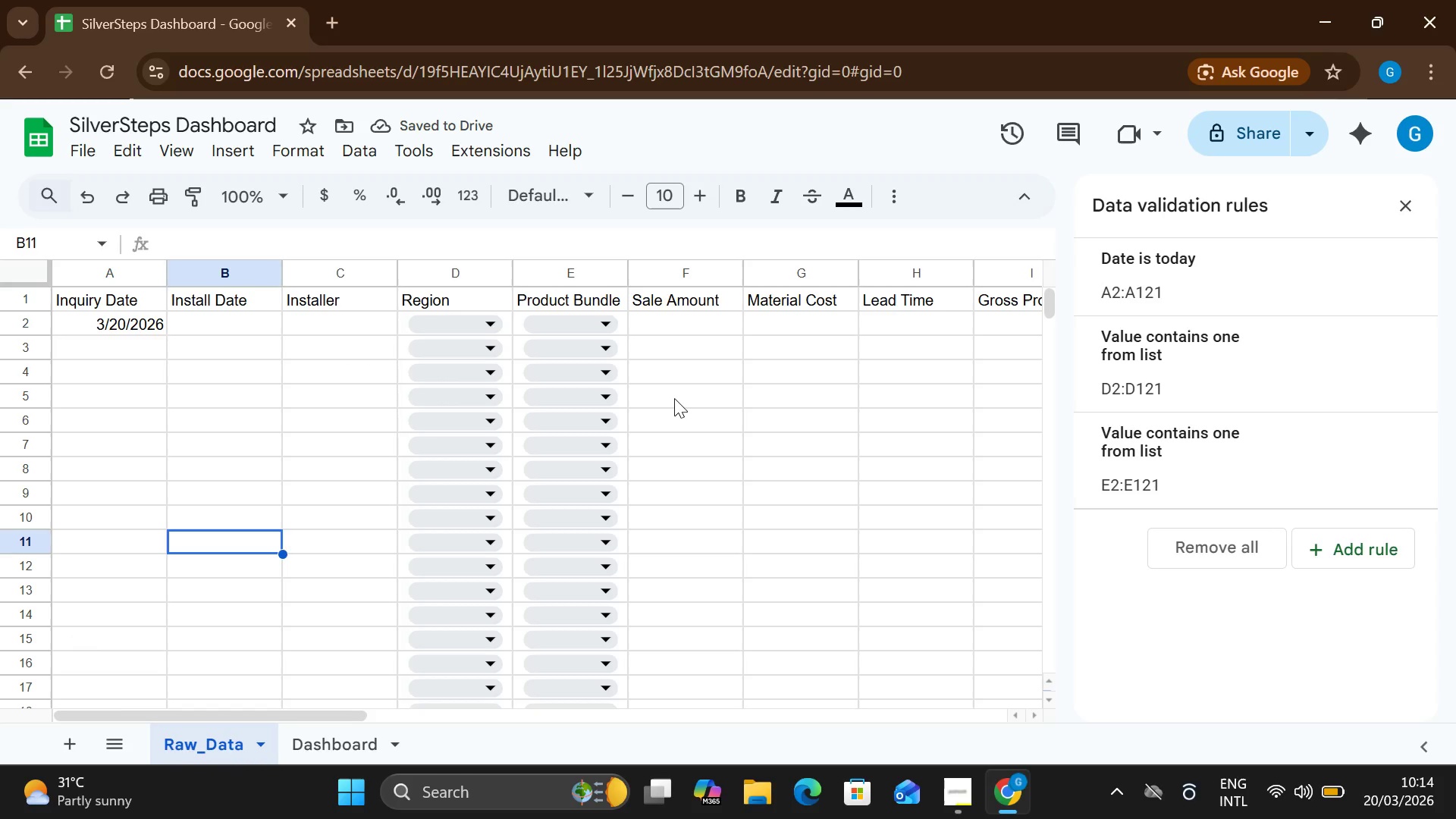 
double_click([1320, 287])
 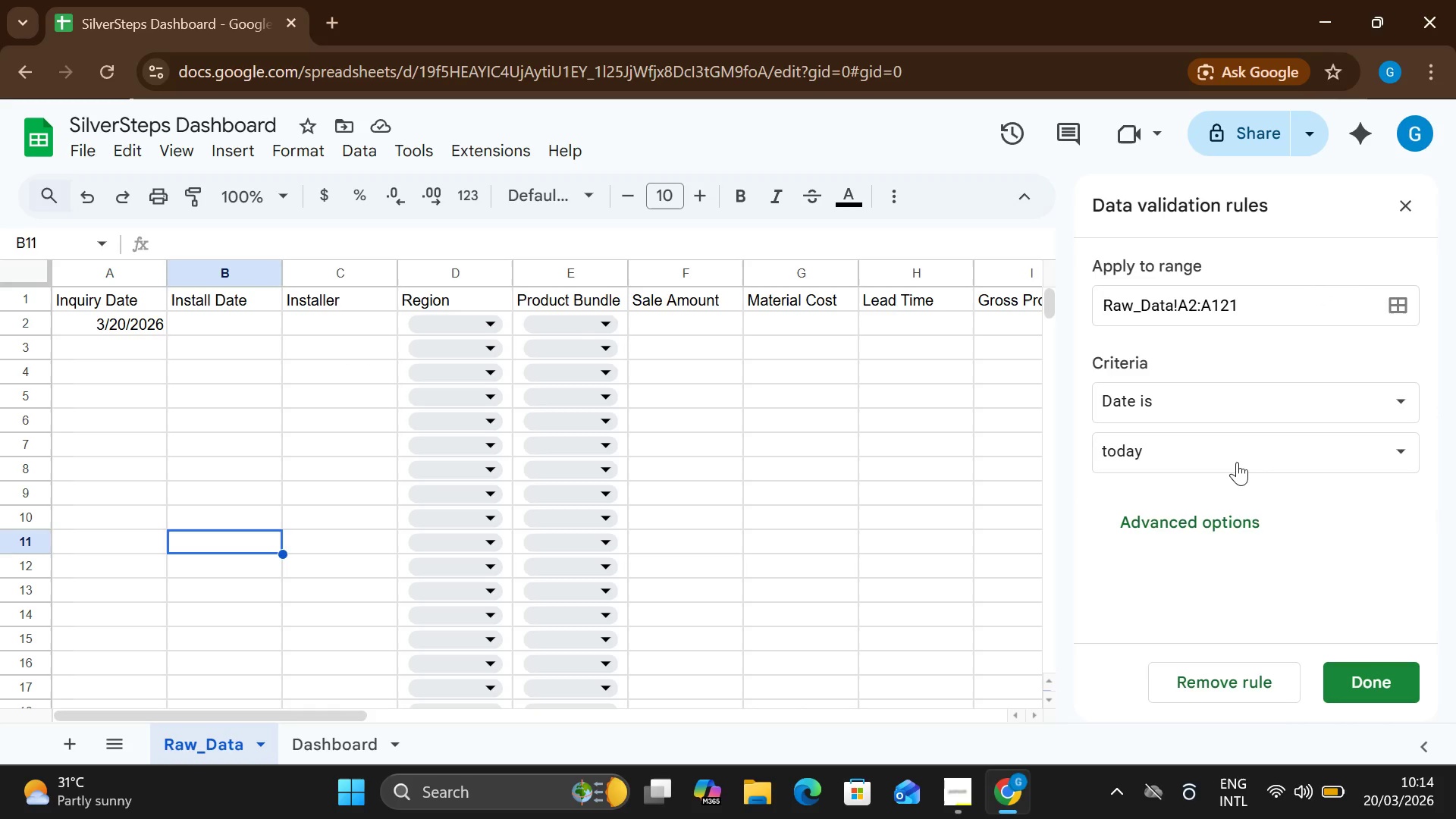 
left_click([1237, 461])
 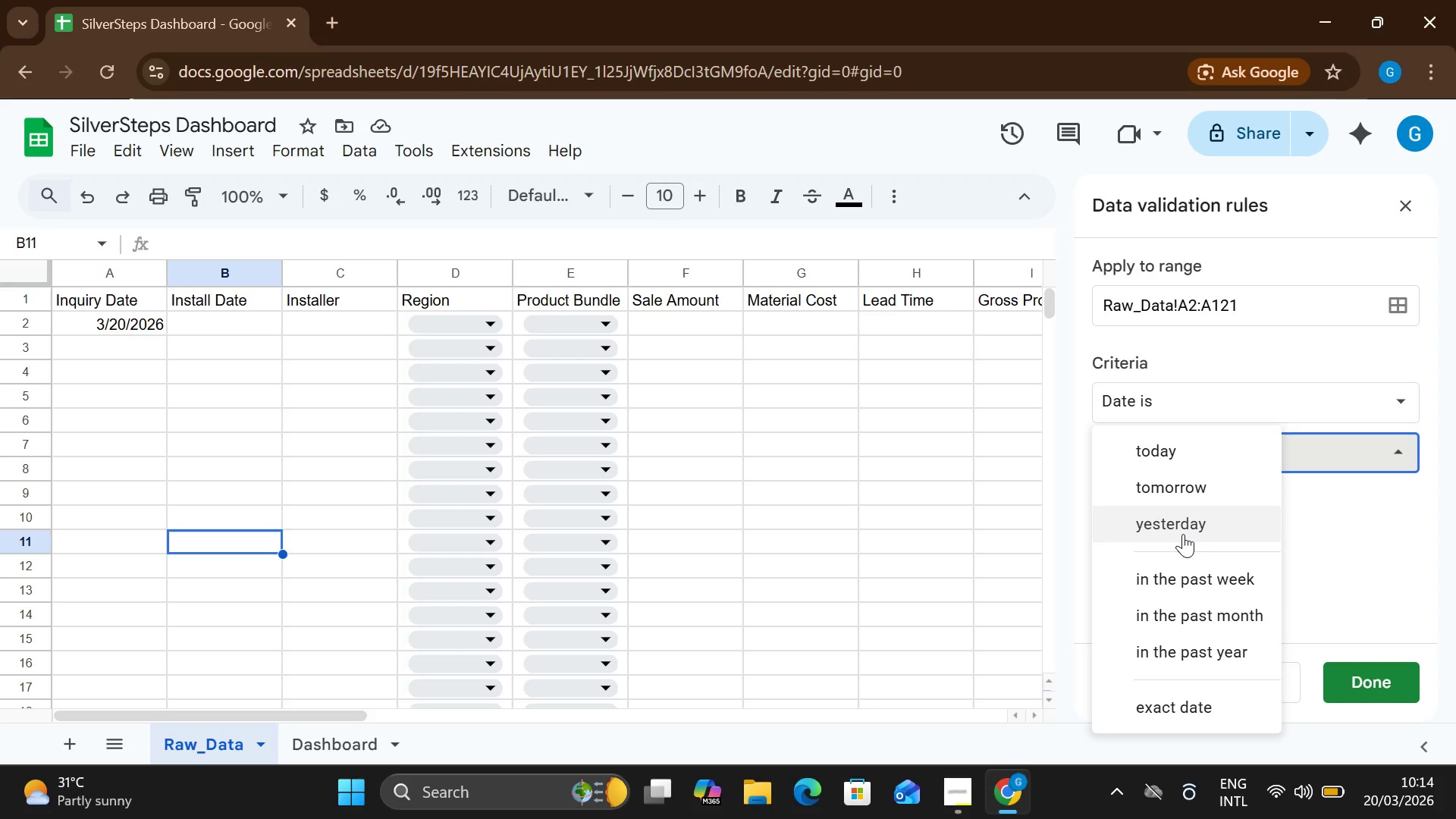 
wait(6.06)
 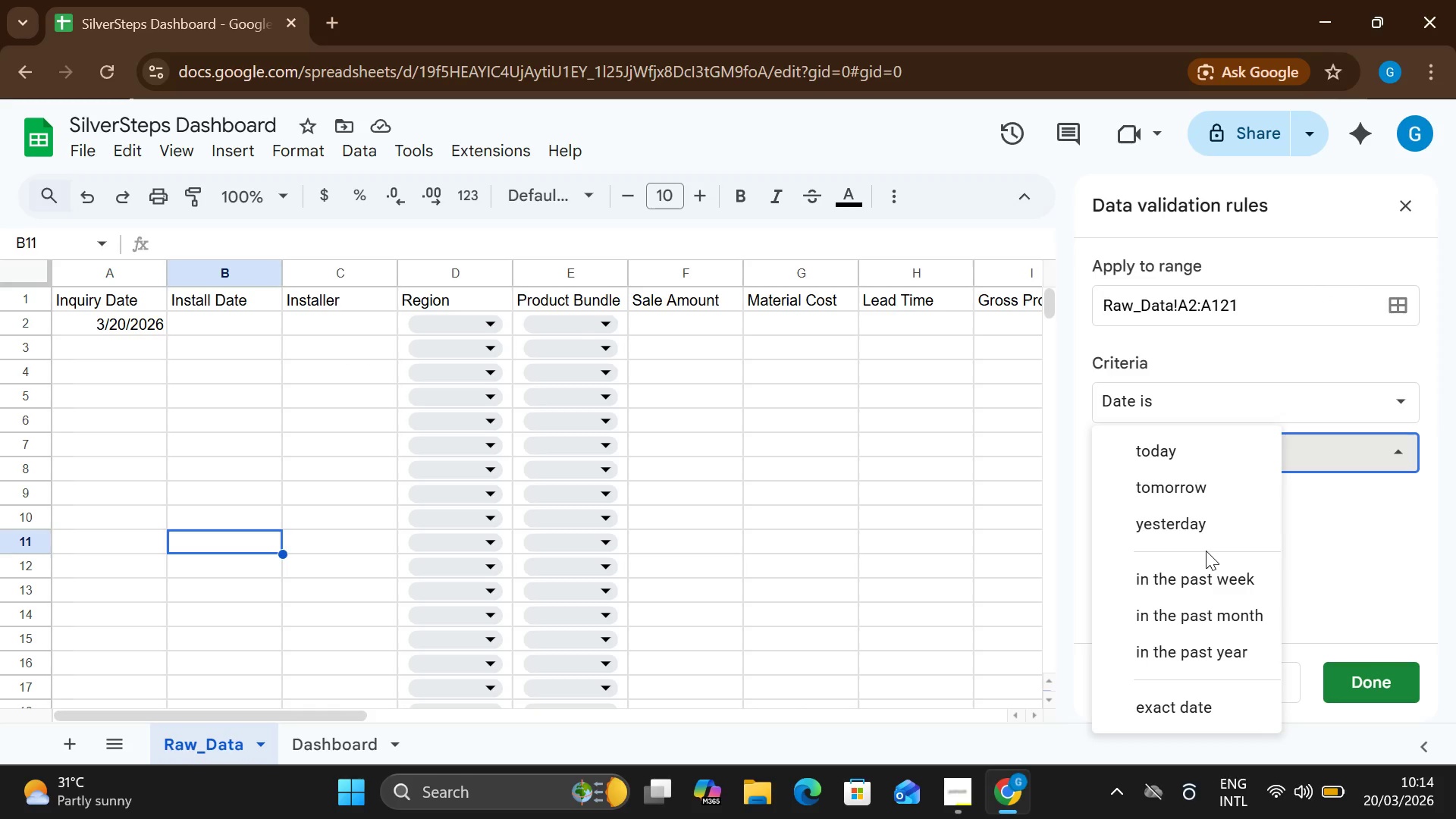 
left_click([1275, 407])
 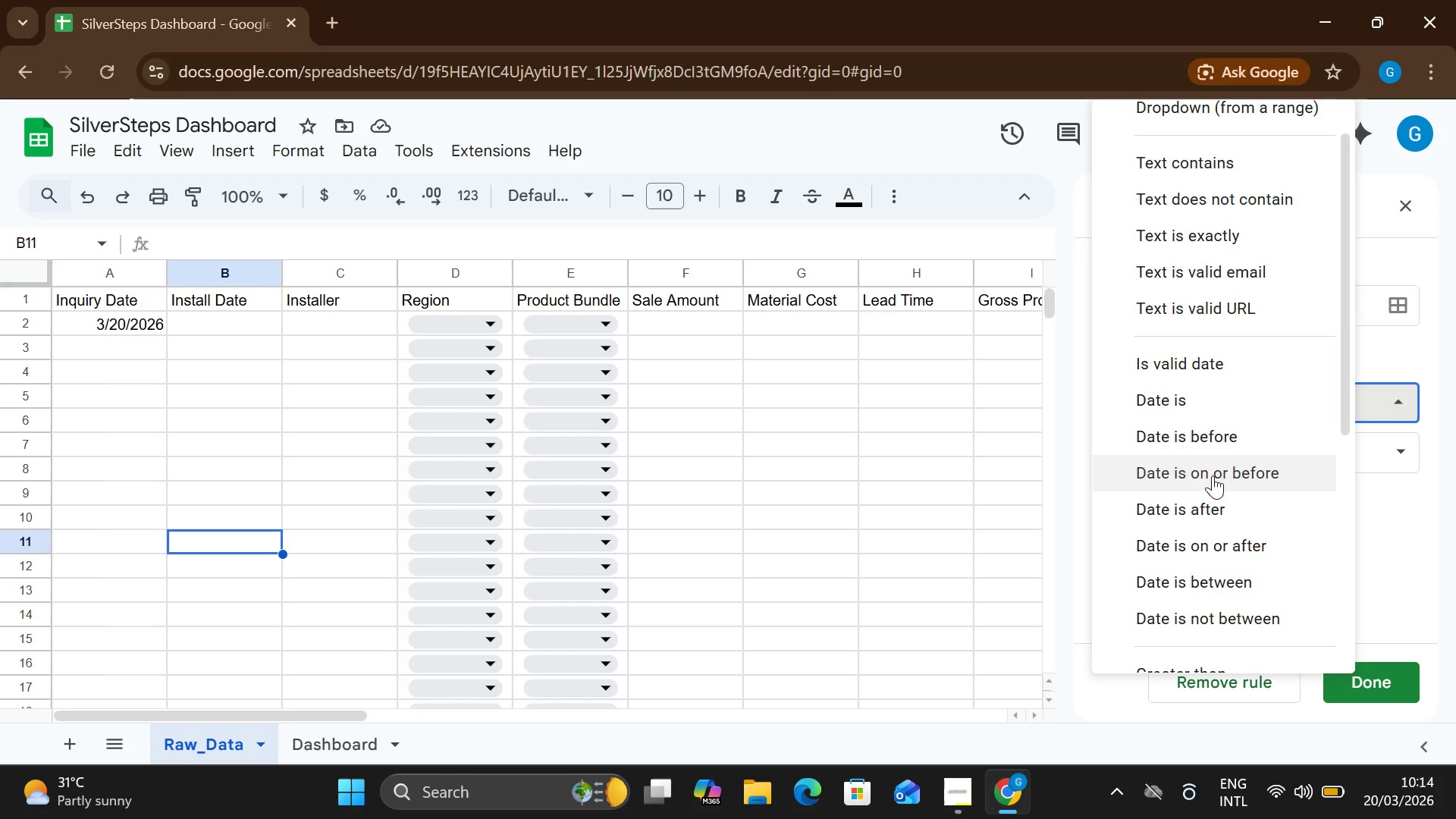 
wait(14.19)
 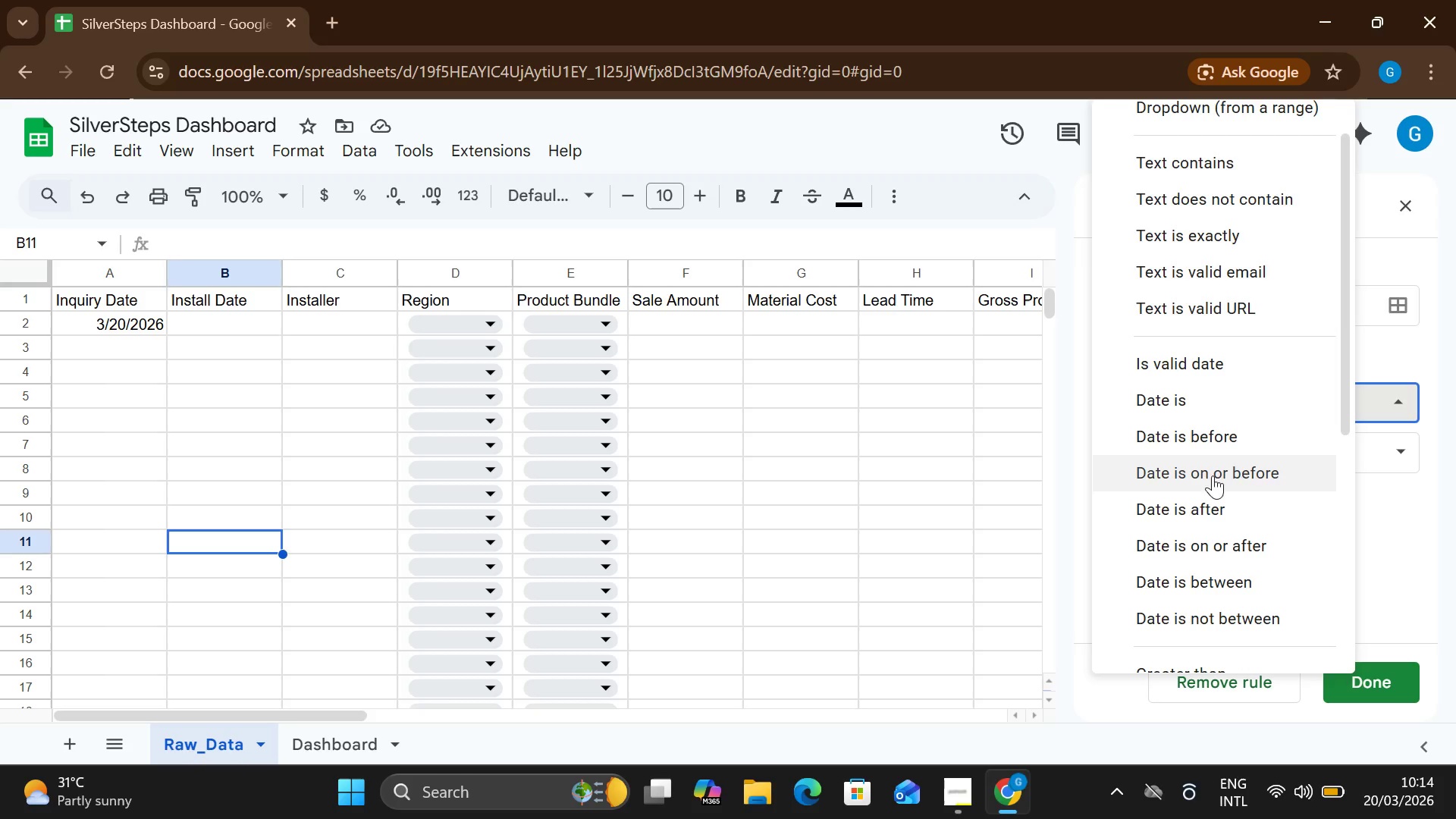 
left_click([1216, 362])
 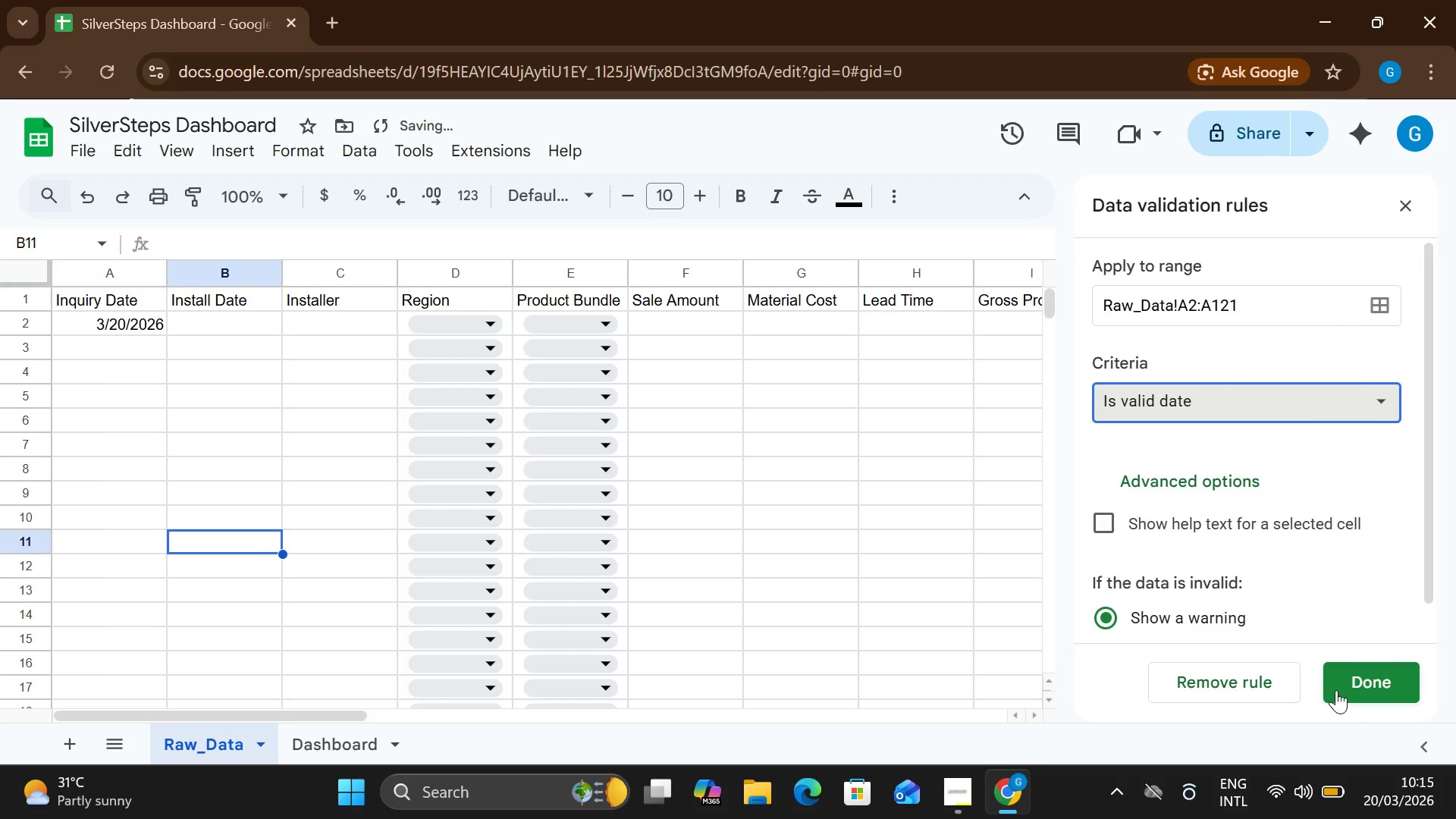 
left_click([1345, 687])
 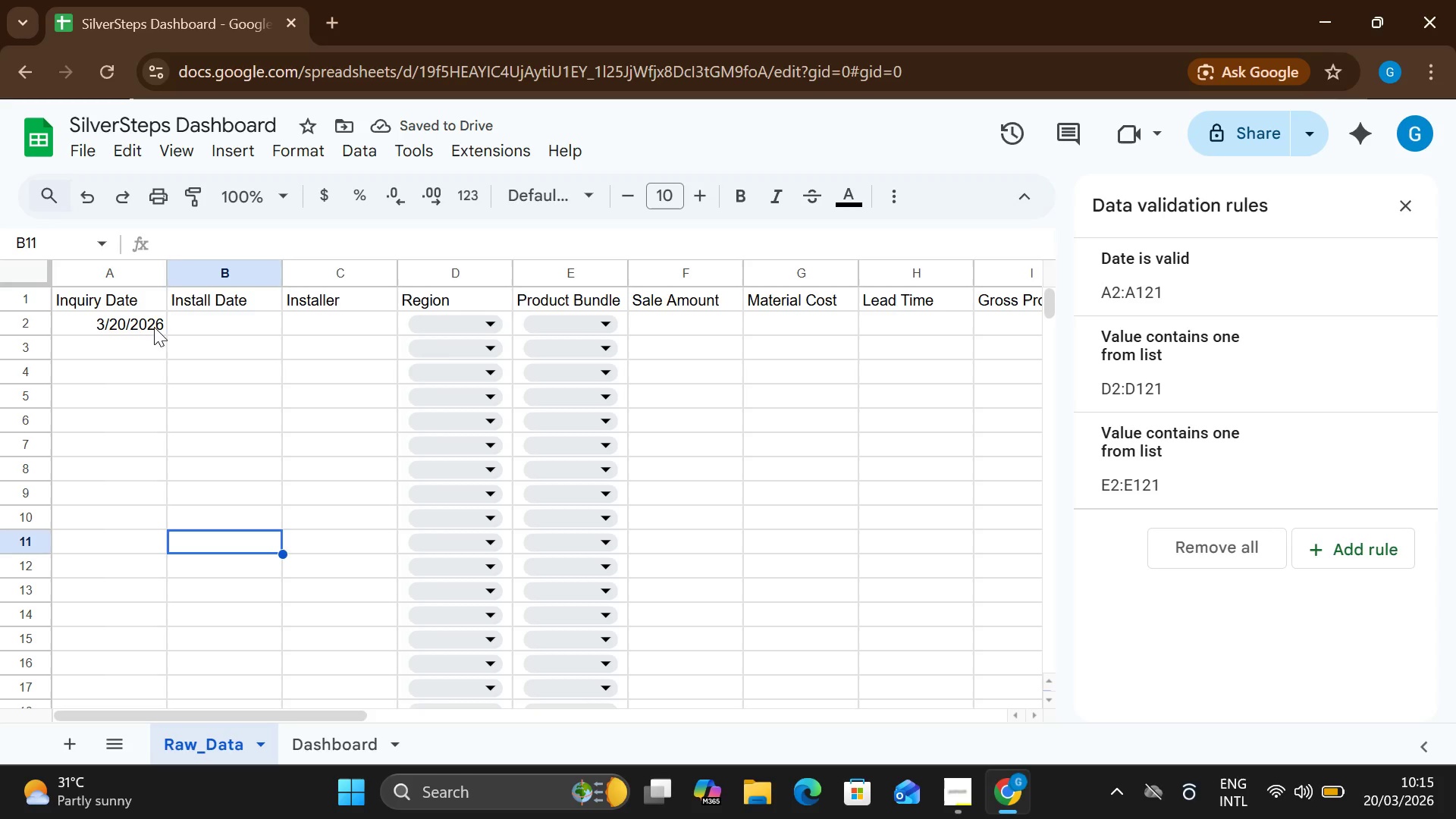 
double_click([152, 326])
 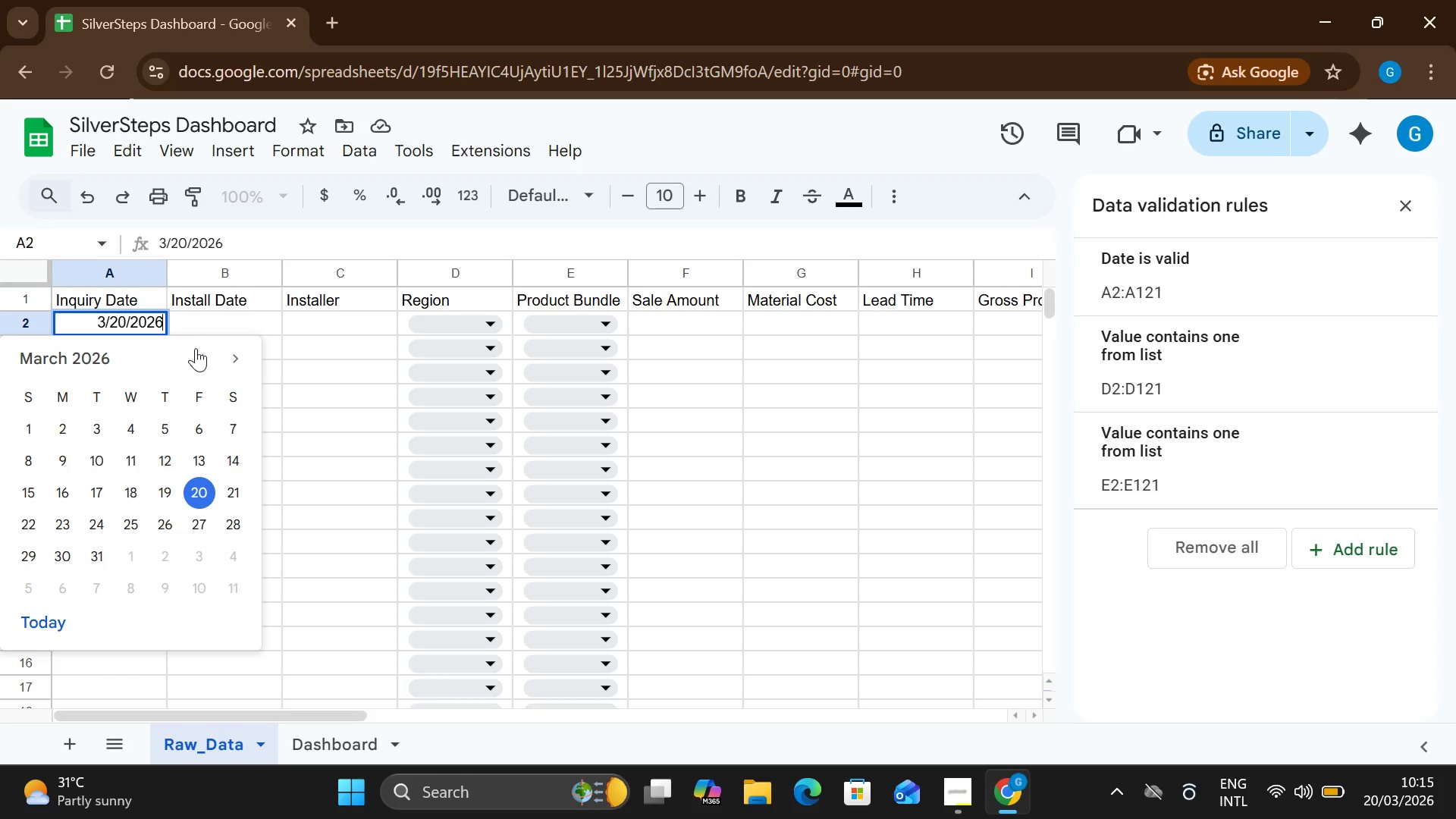 
left_click([196, 350])
 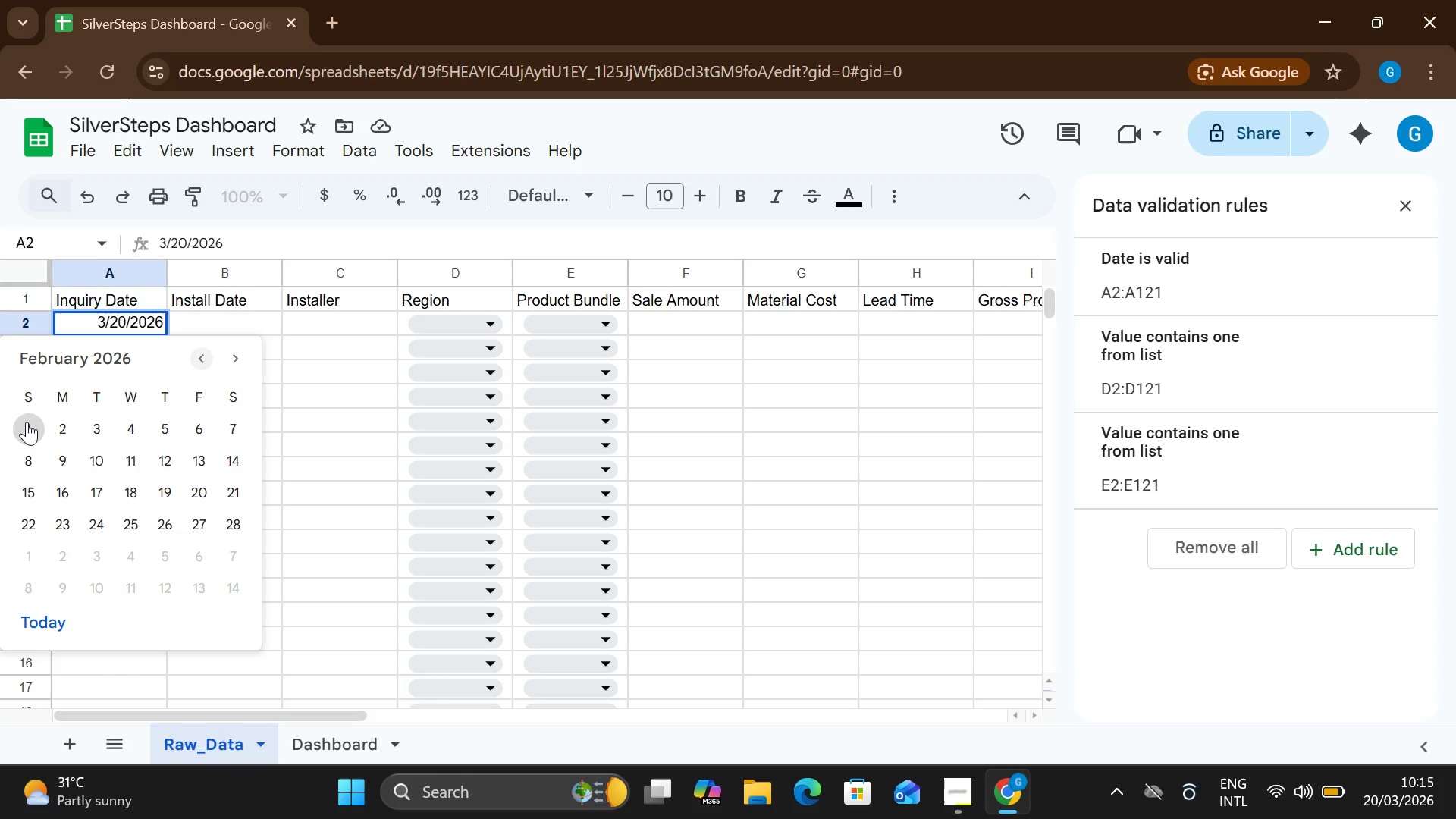 
left_click([27, 425])
 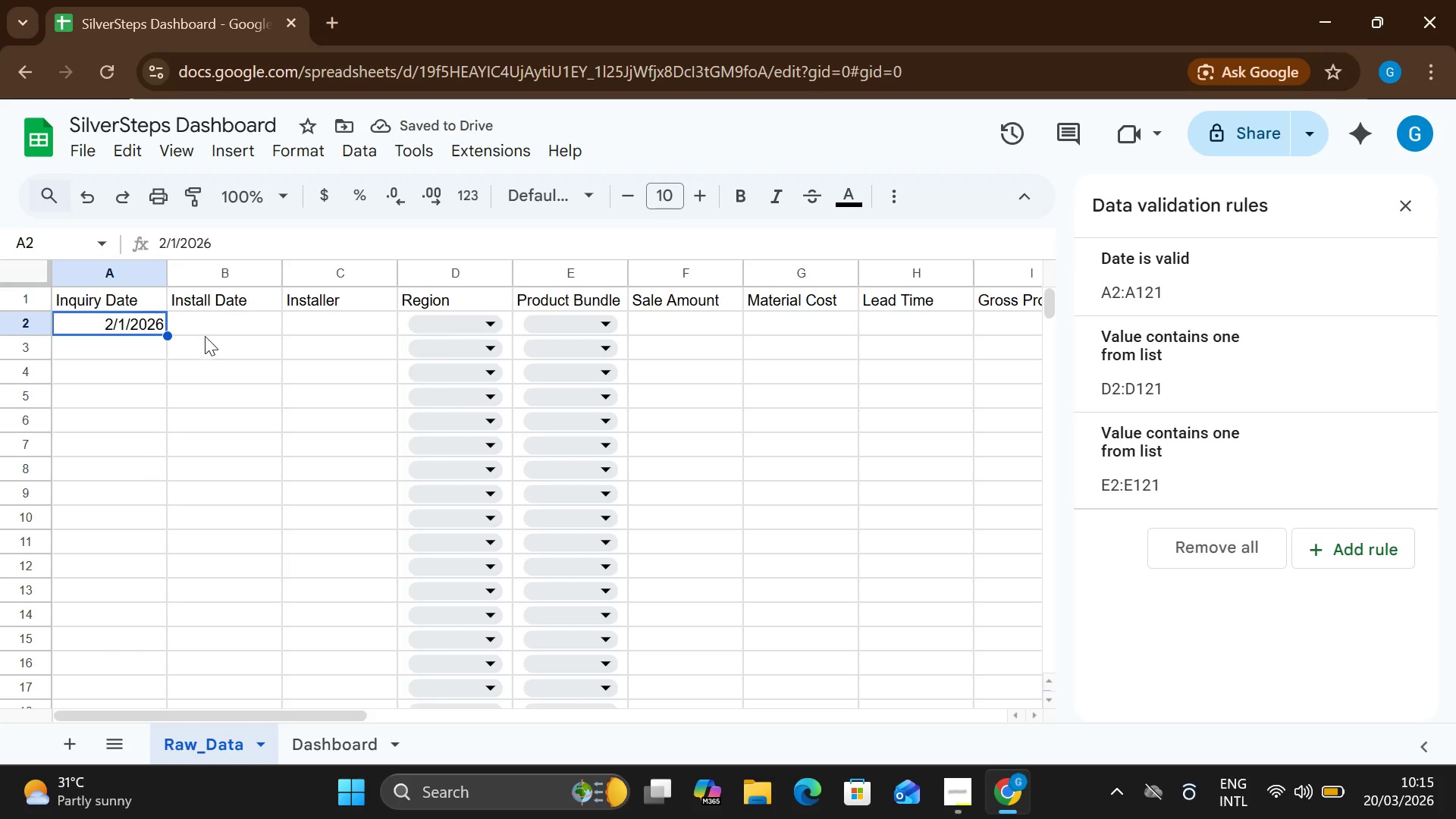 
left_click([199, 325])
 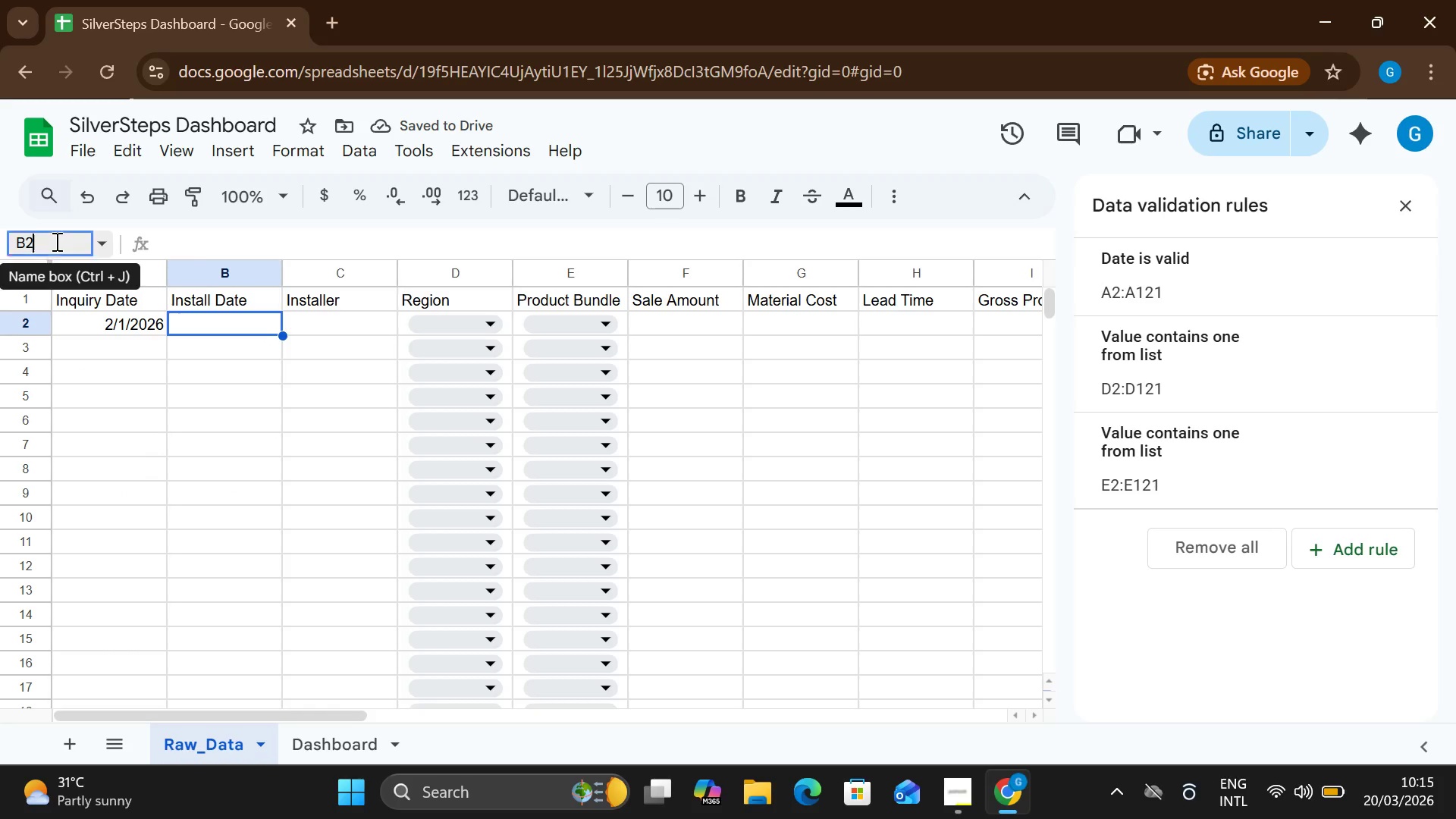 
double_click([55, 241])
 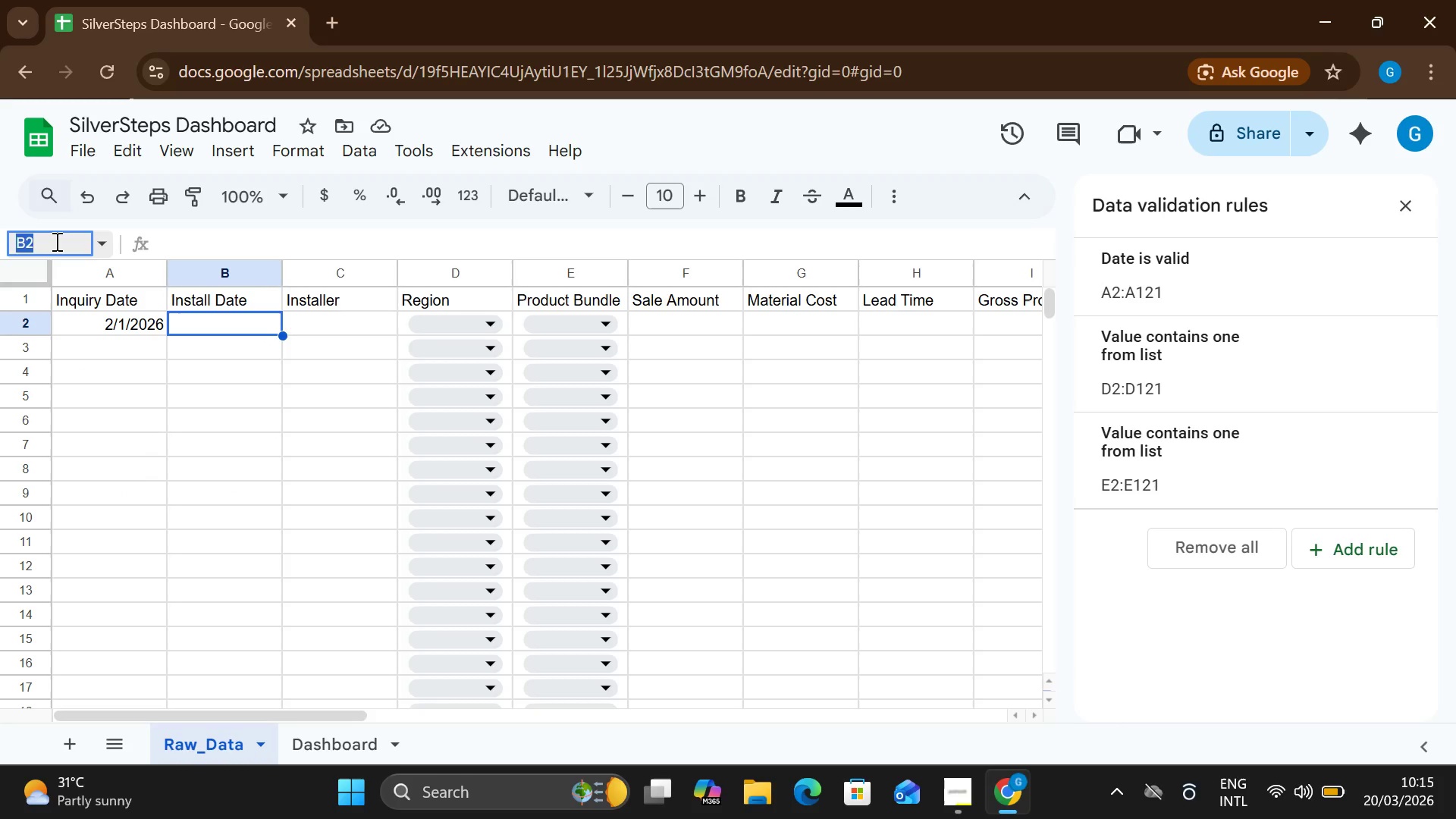 
left_click([55, 241])
 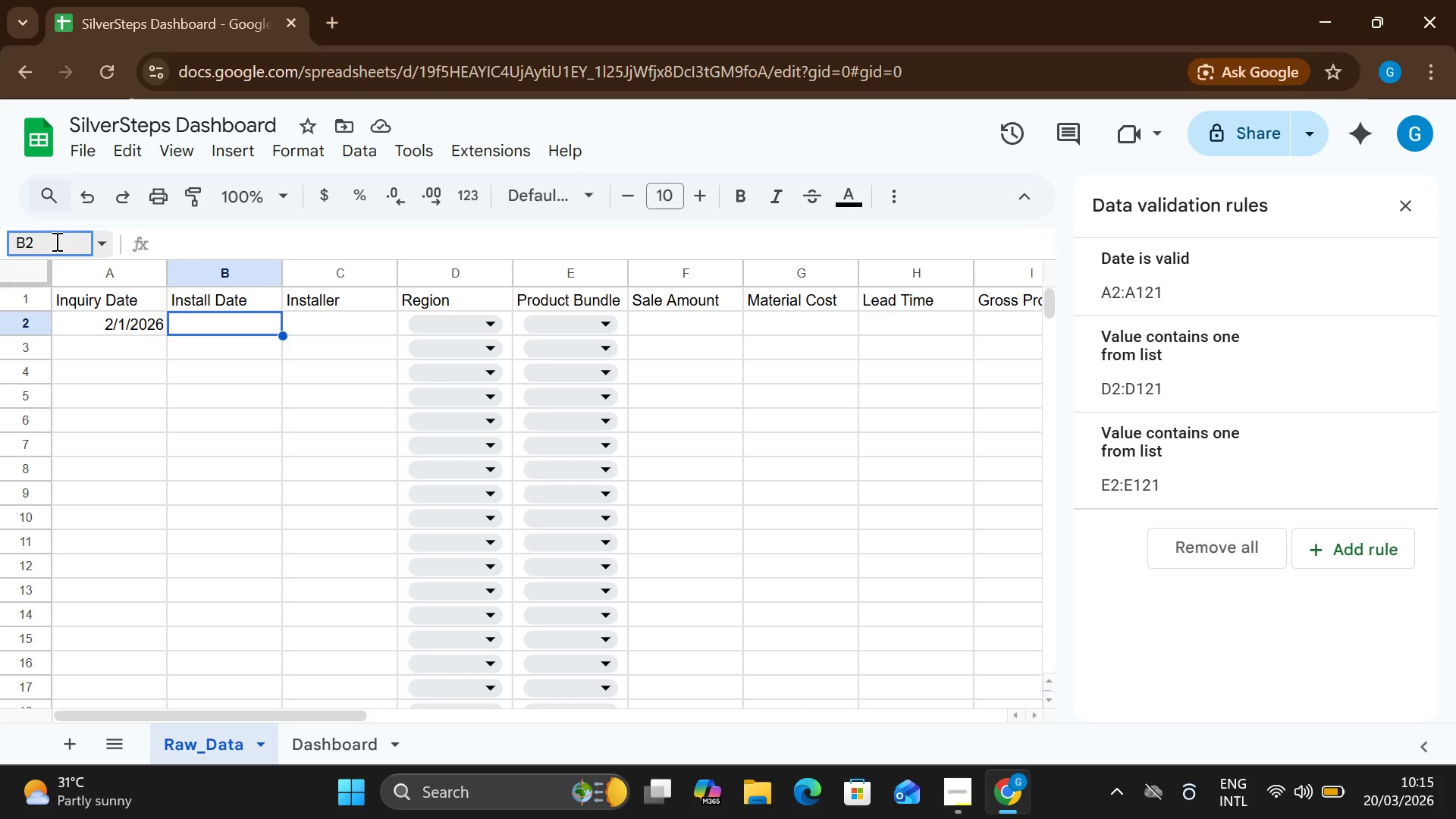 
type(:121)
 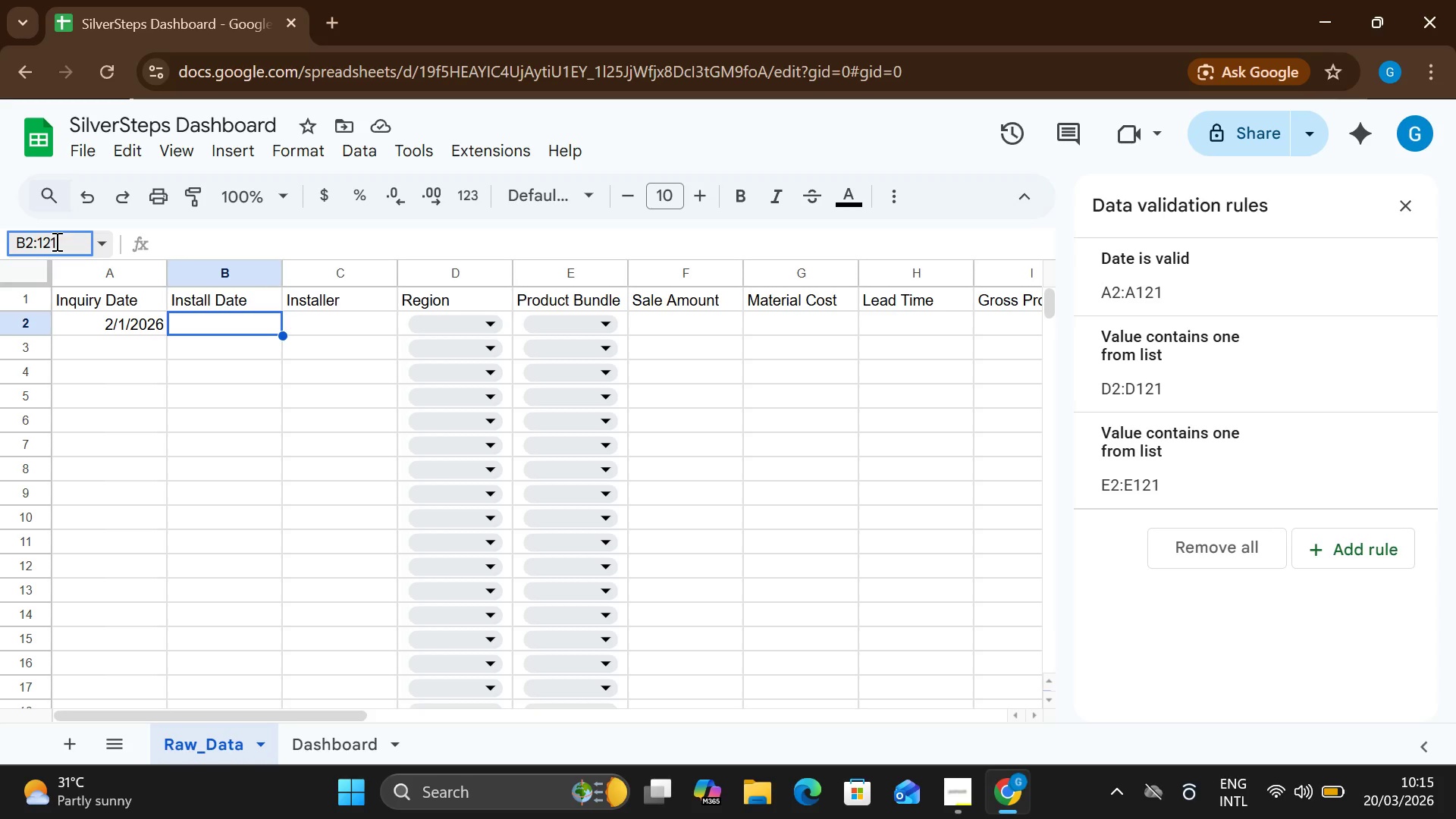 
key(Enter)
 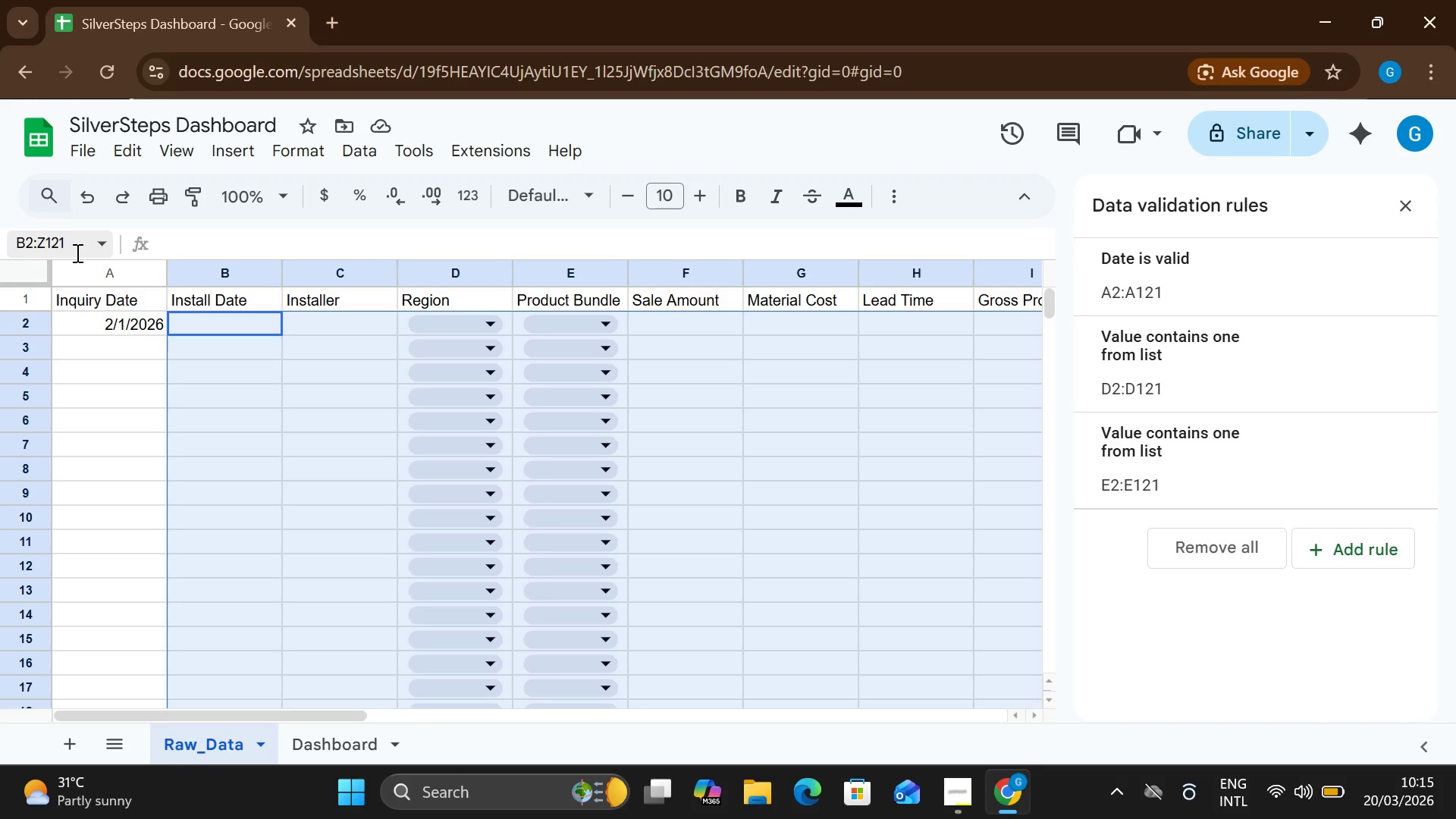 
left_click([76, 252])
 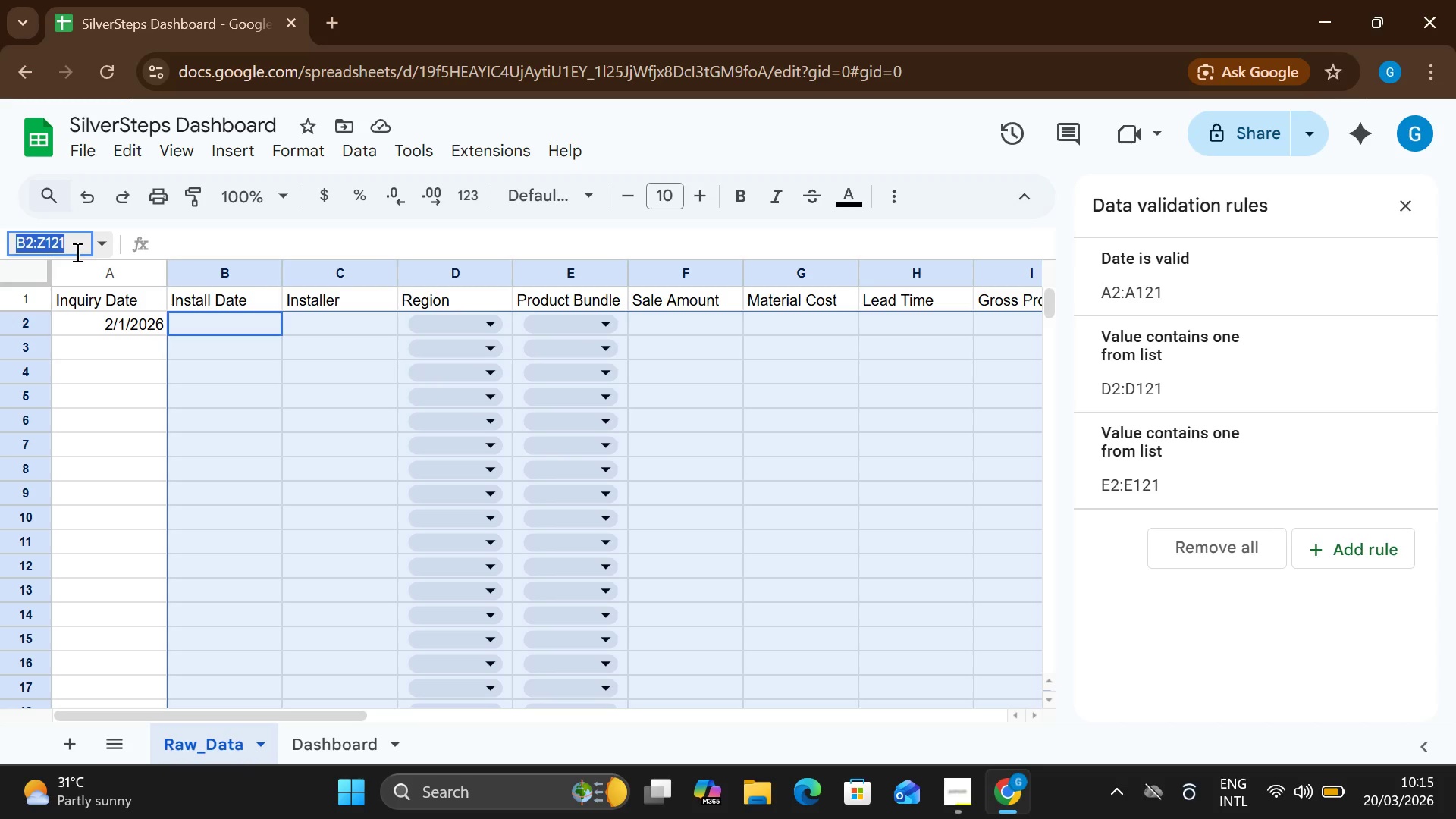 
double_click([76, 252])
 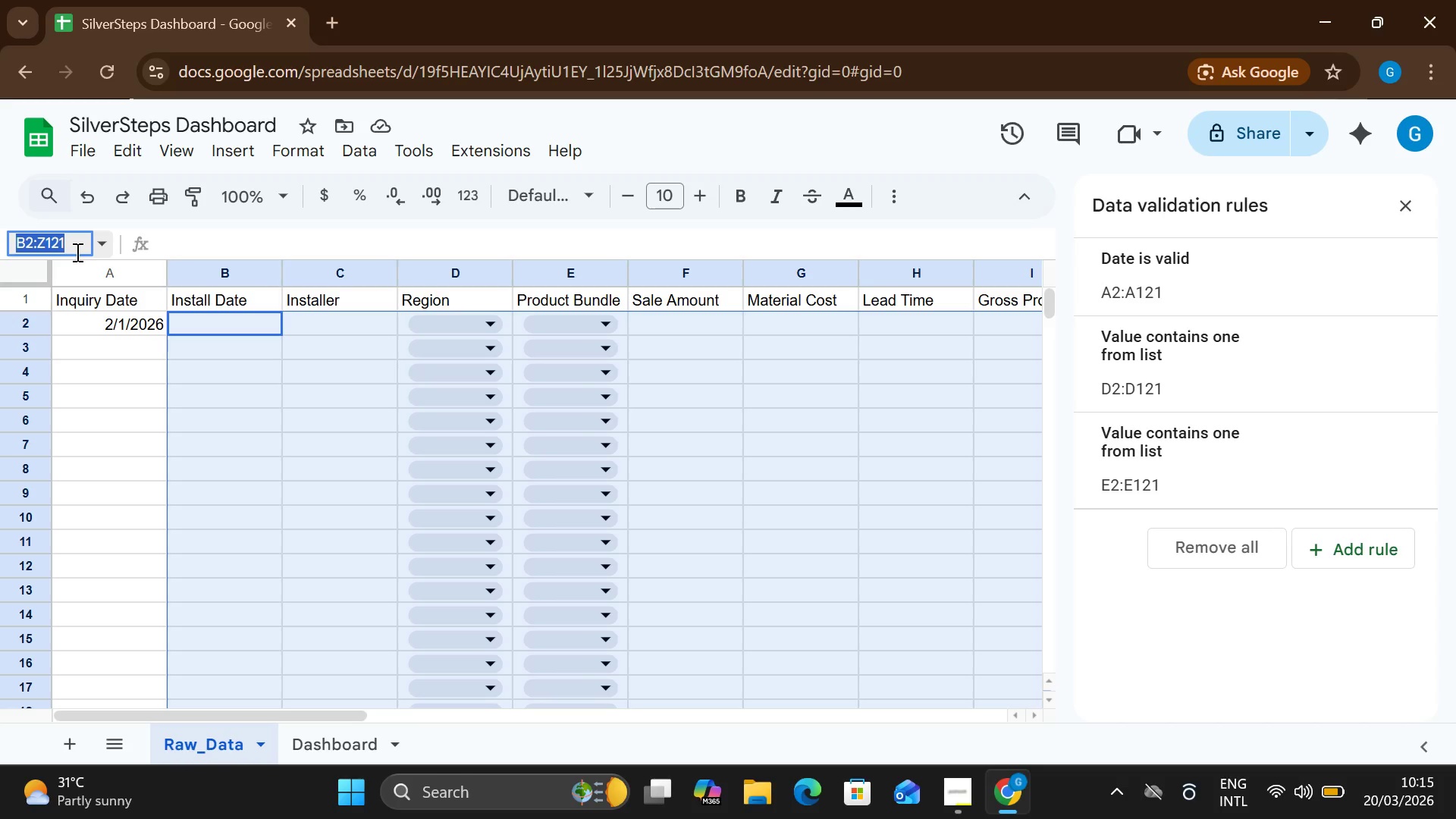 
left_click([76, 252])
 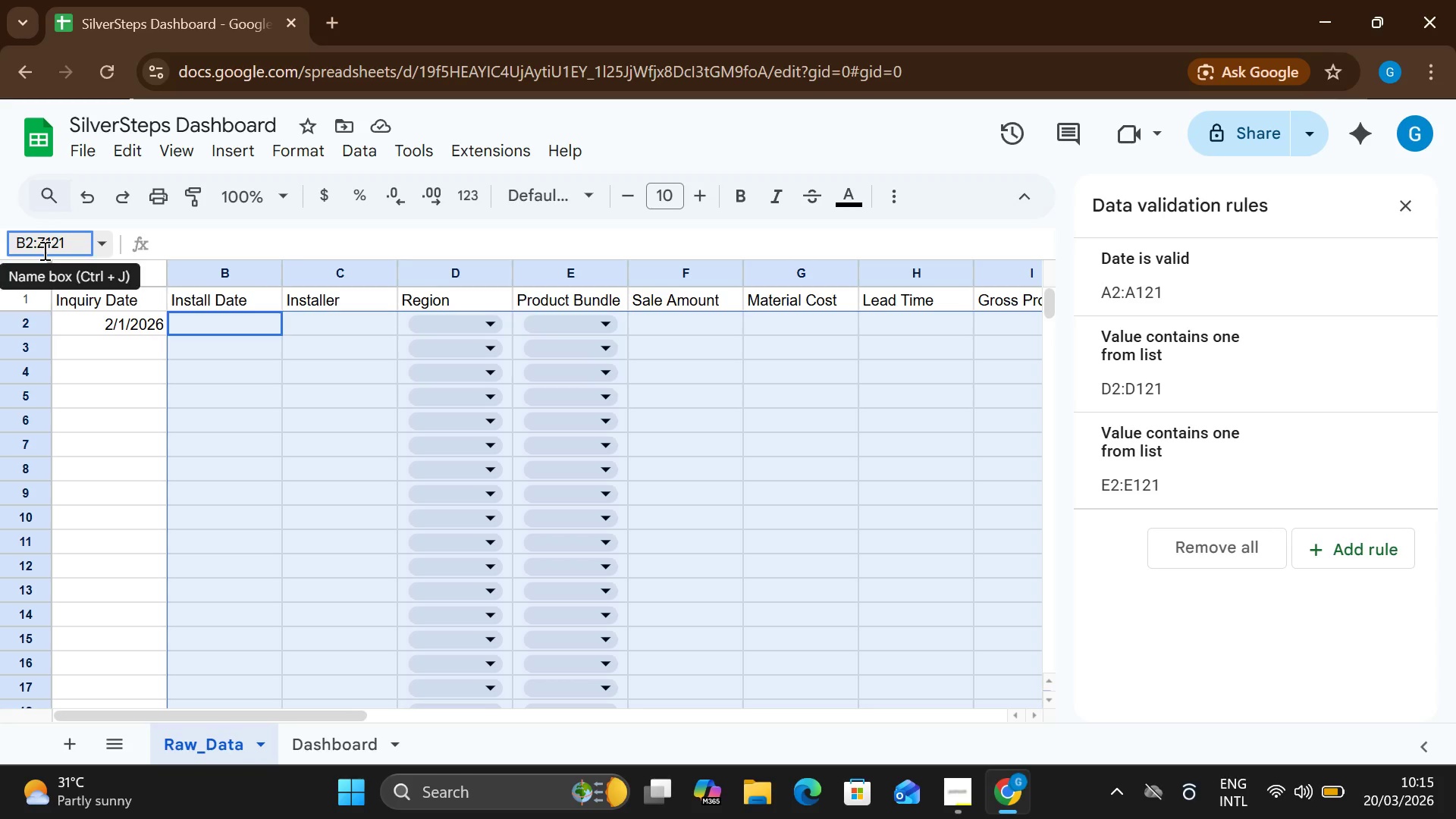 
left_click([43, 250])
 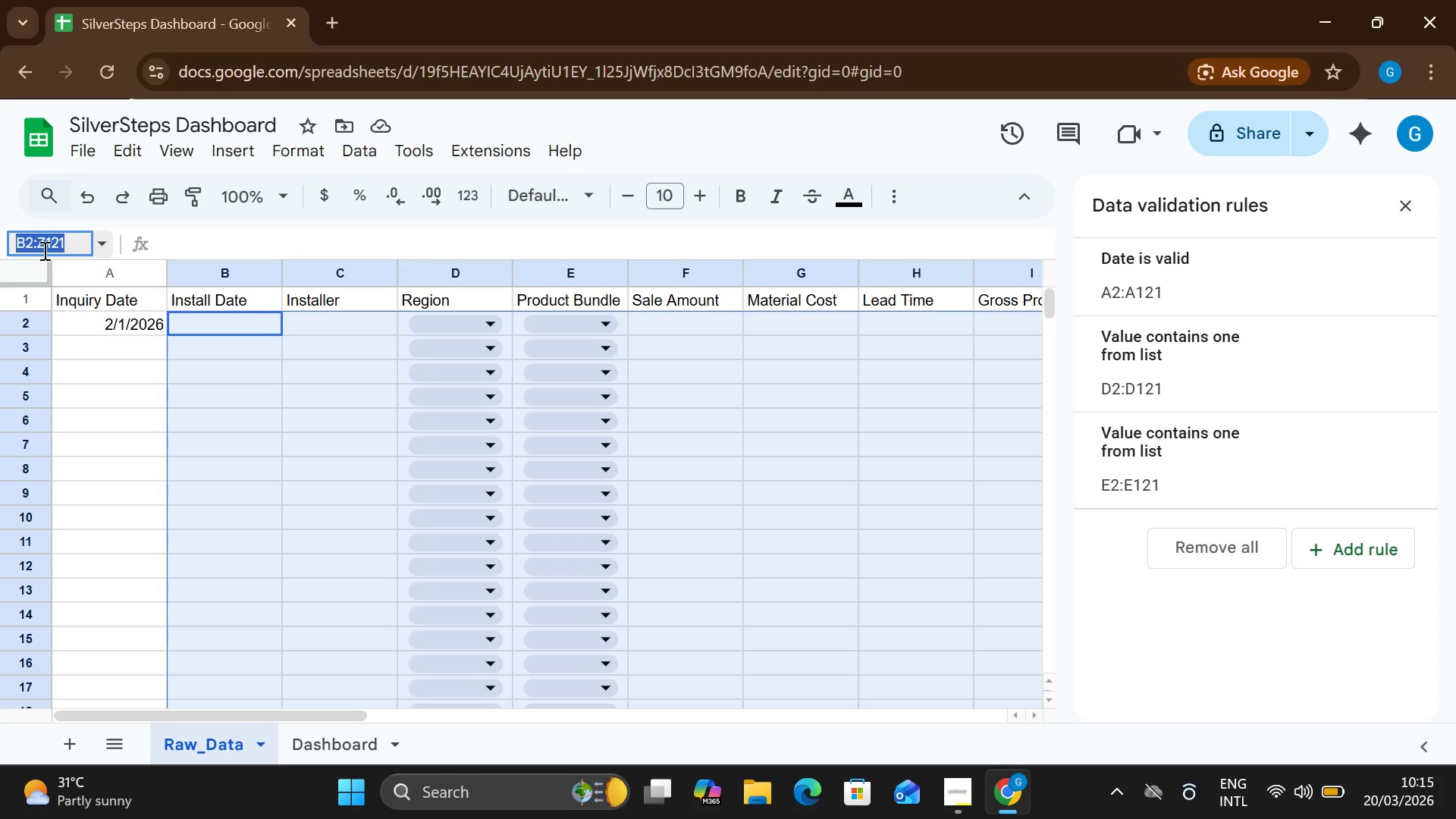 
left_click([43, 250])
 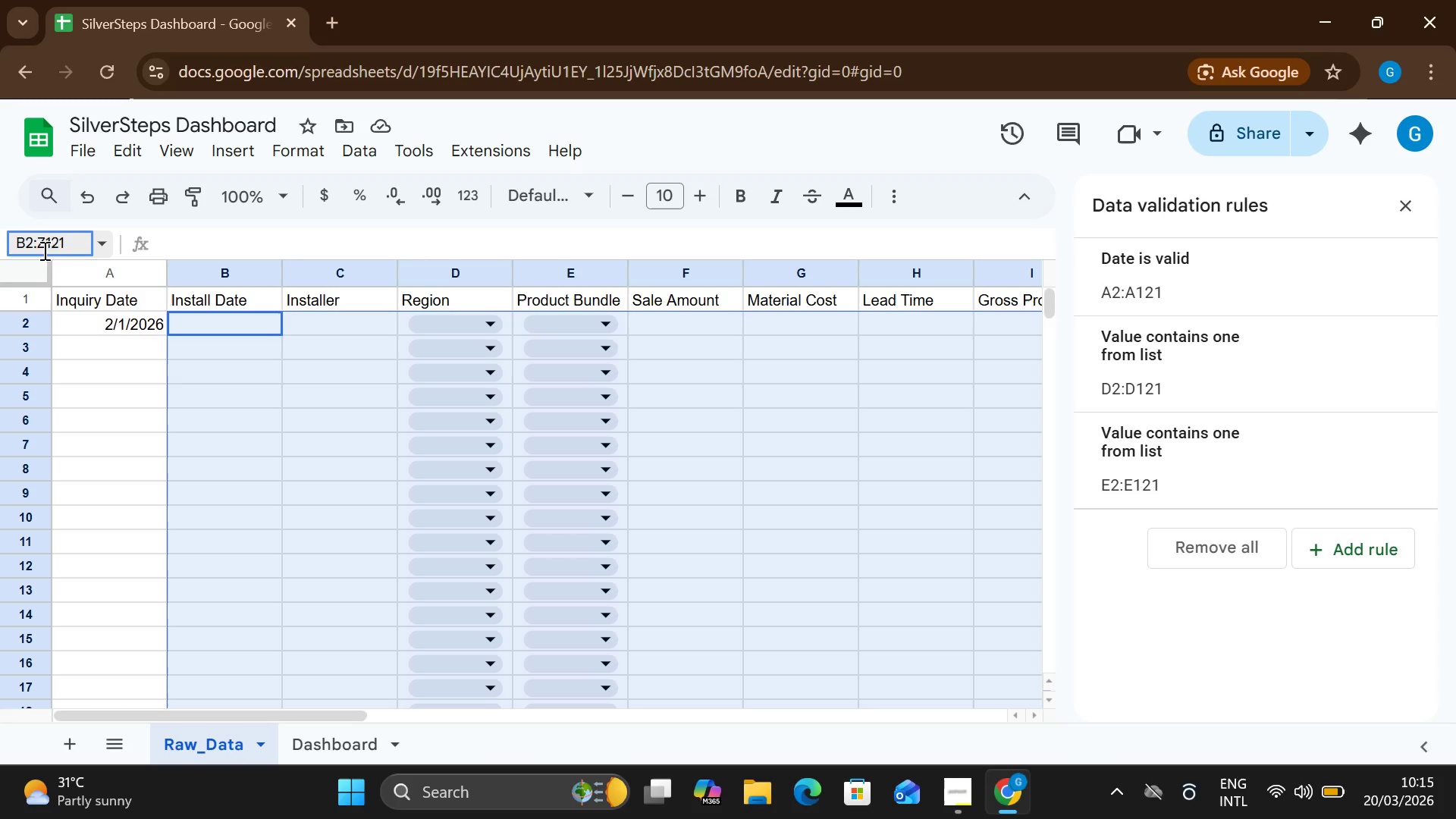 
key(Backspace)
 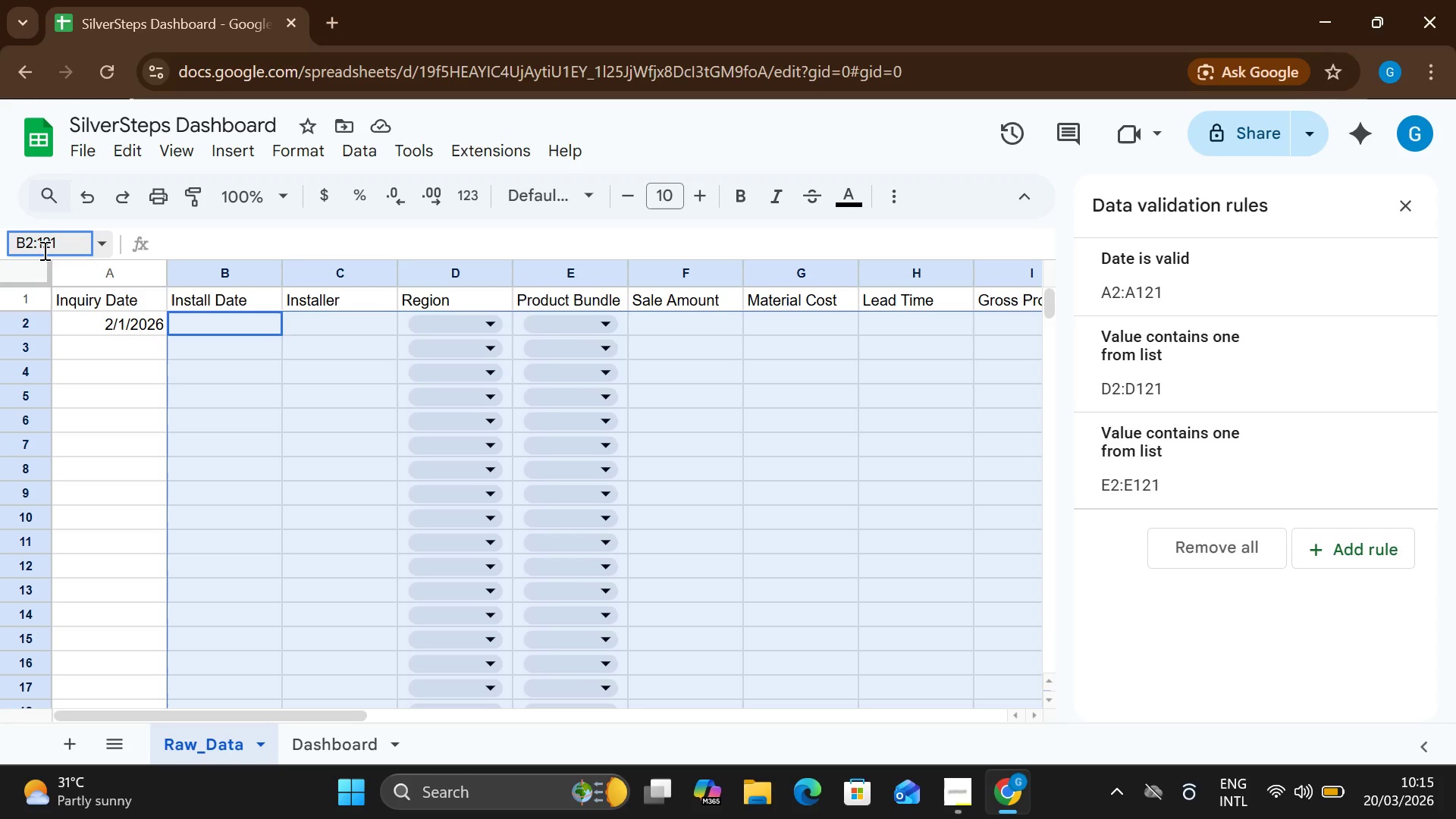 
key(B)
 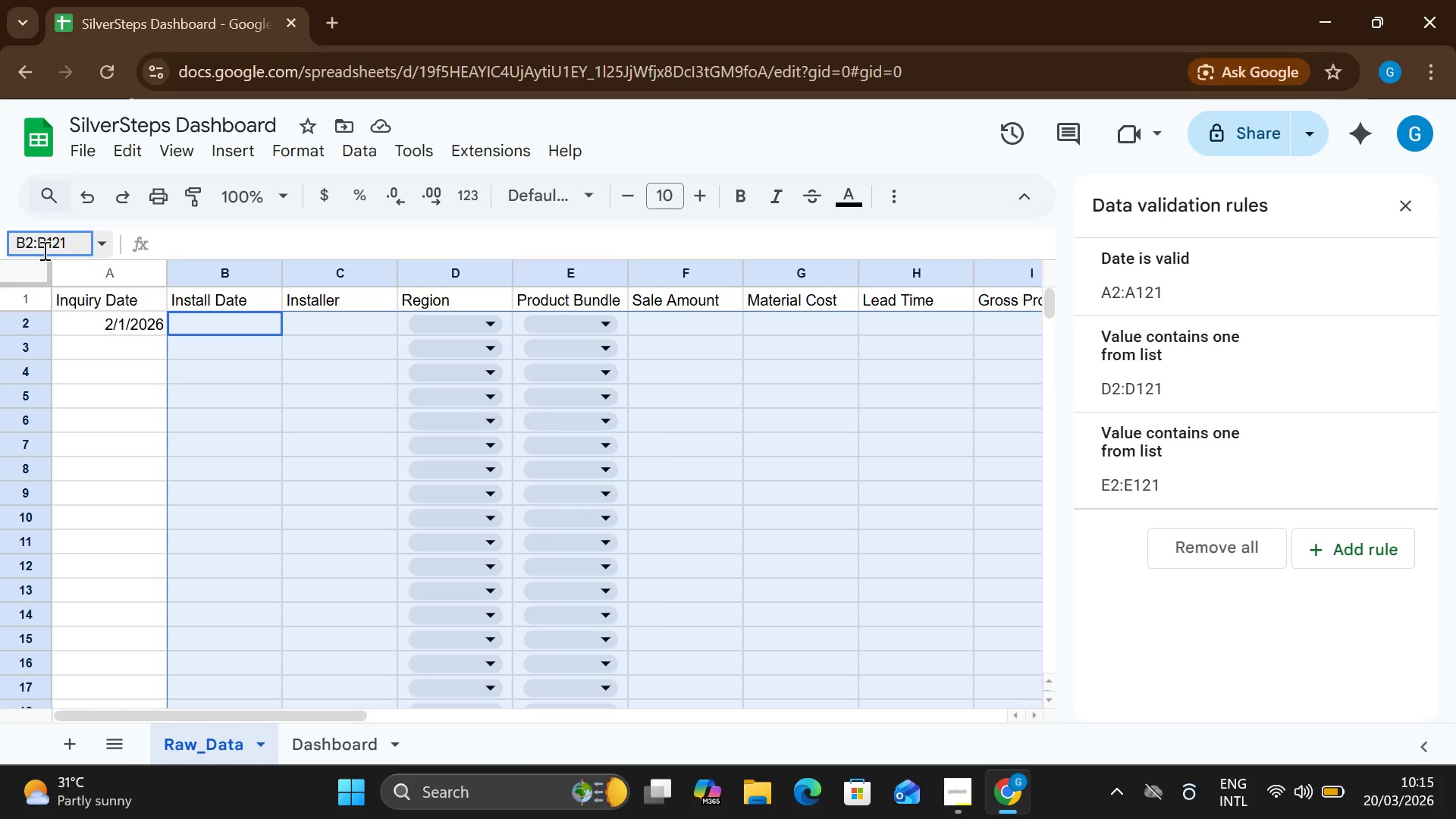 
key(Enter)
 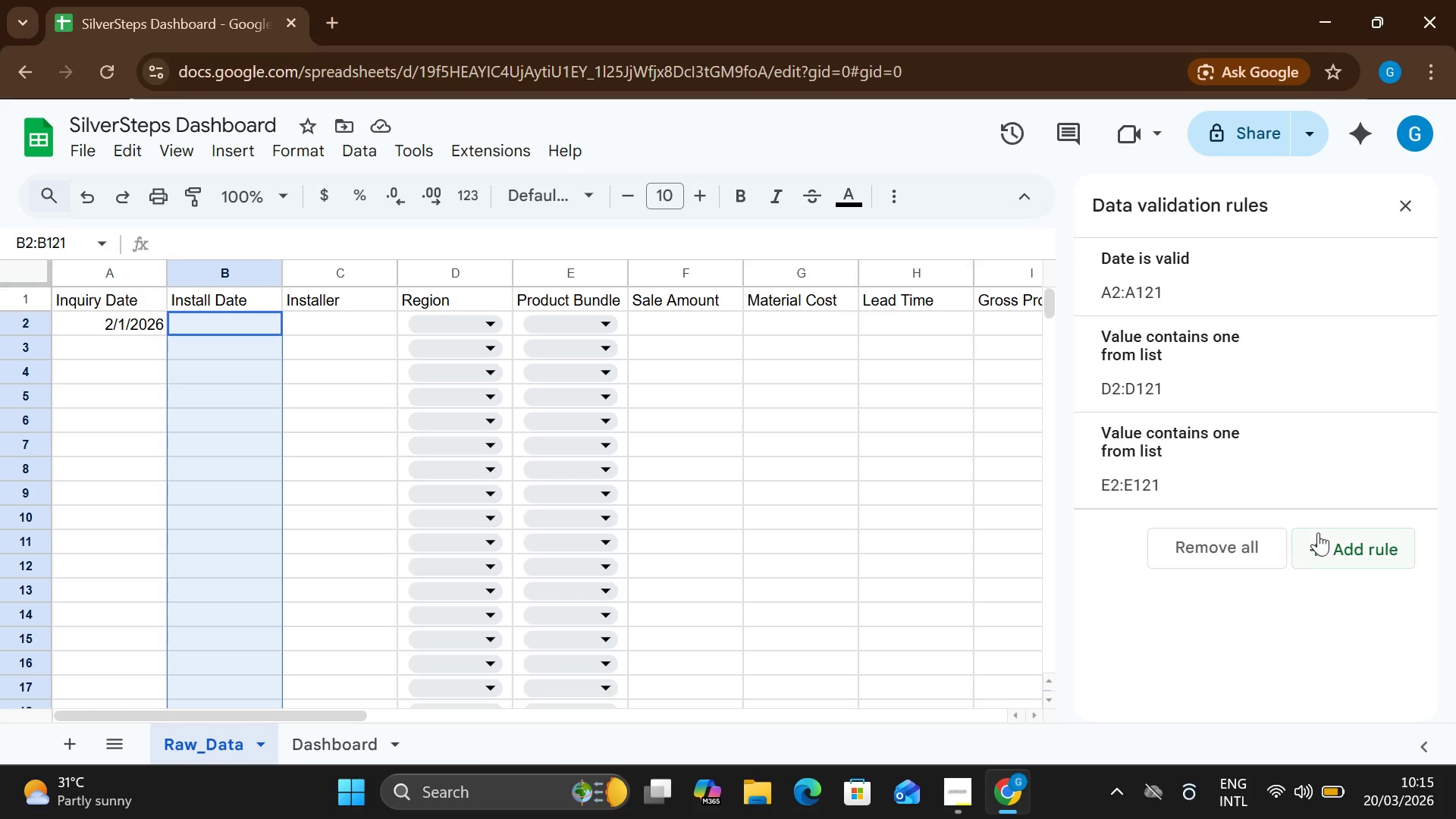 
left_click([1326, 539])
 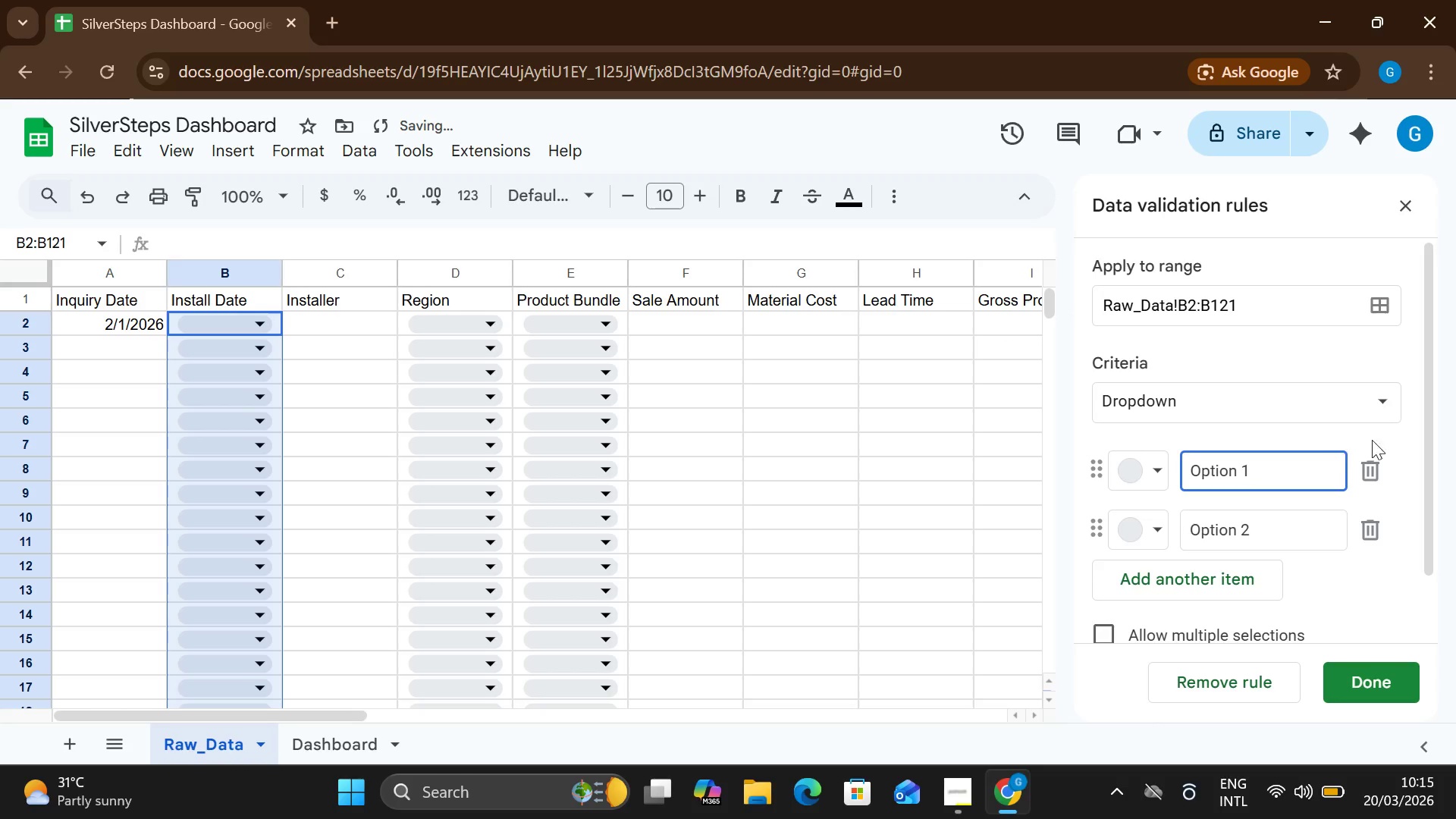 
left_click([1336, 406])
 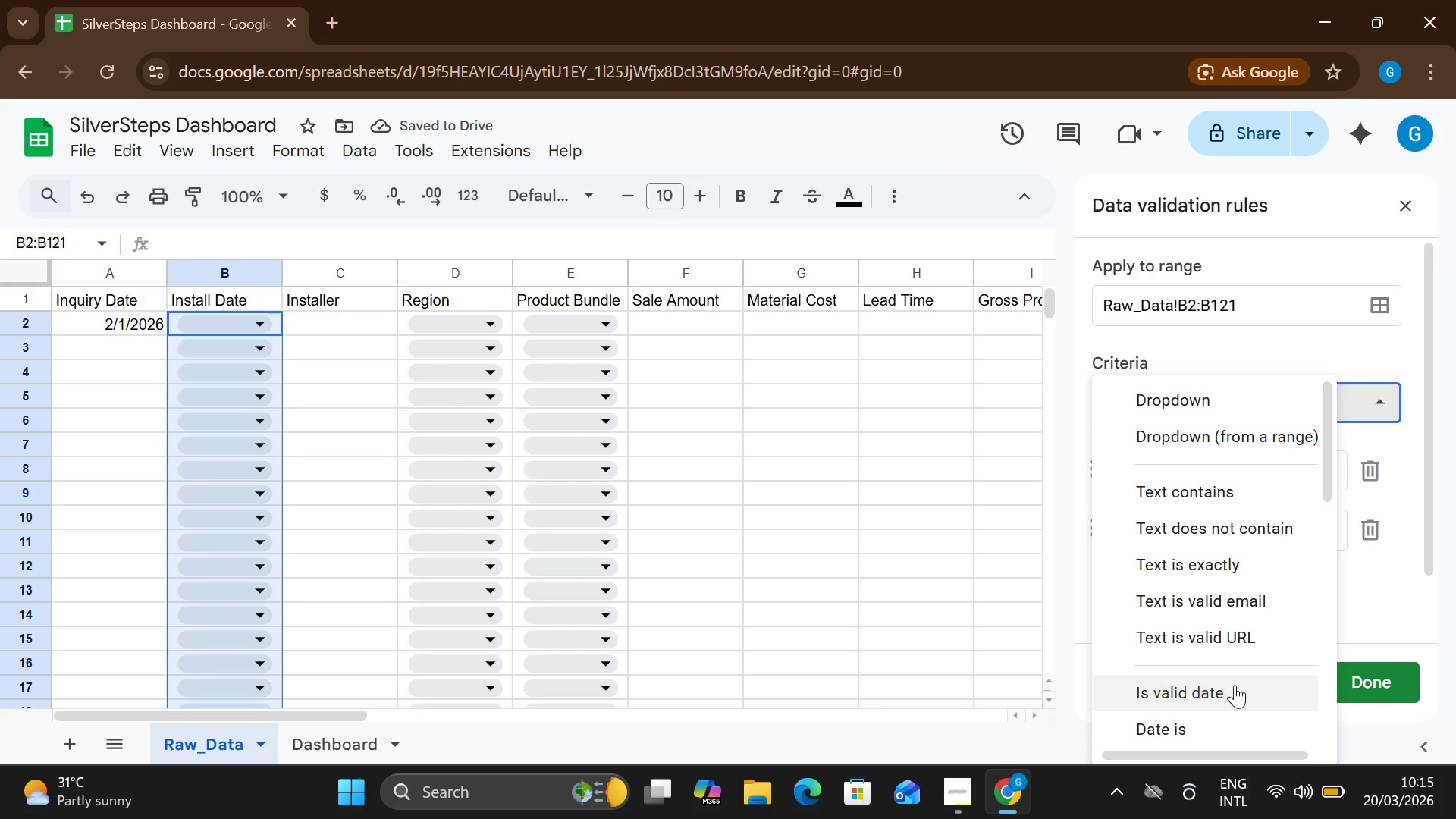 
left_click([1235, 685])
 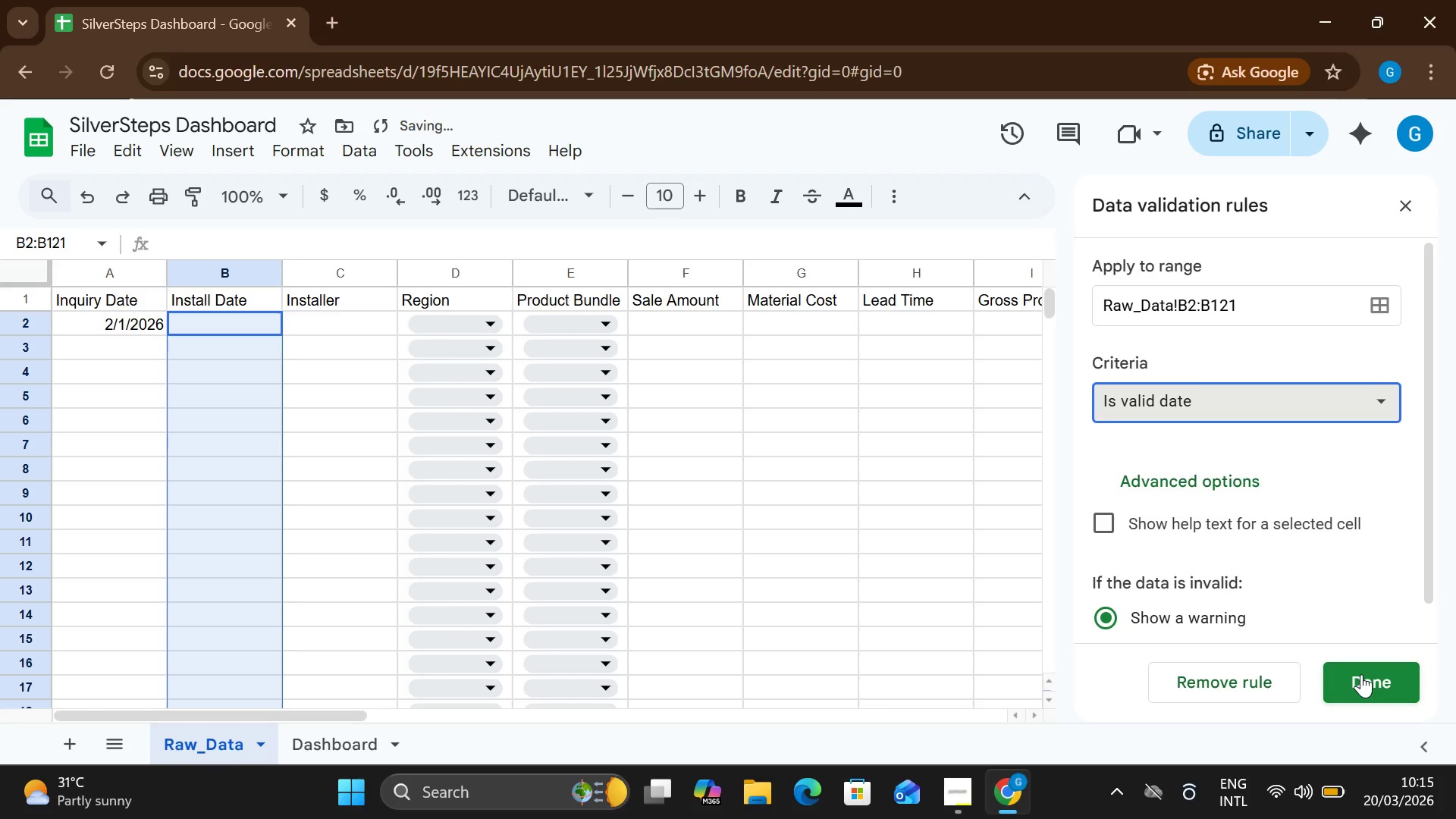 
left_click([1361, 674])
 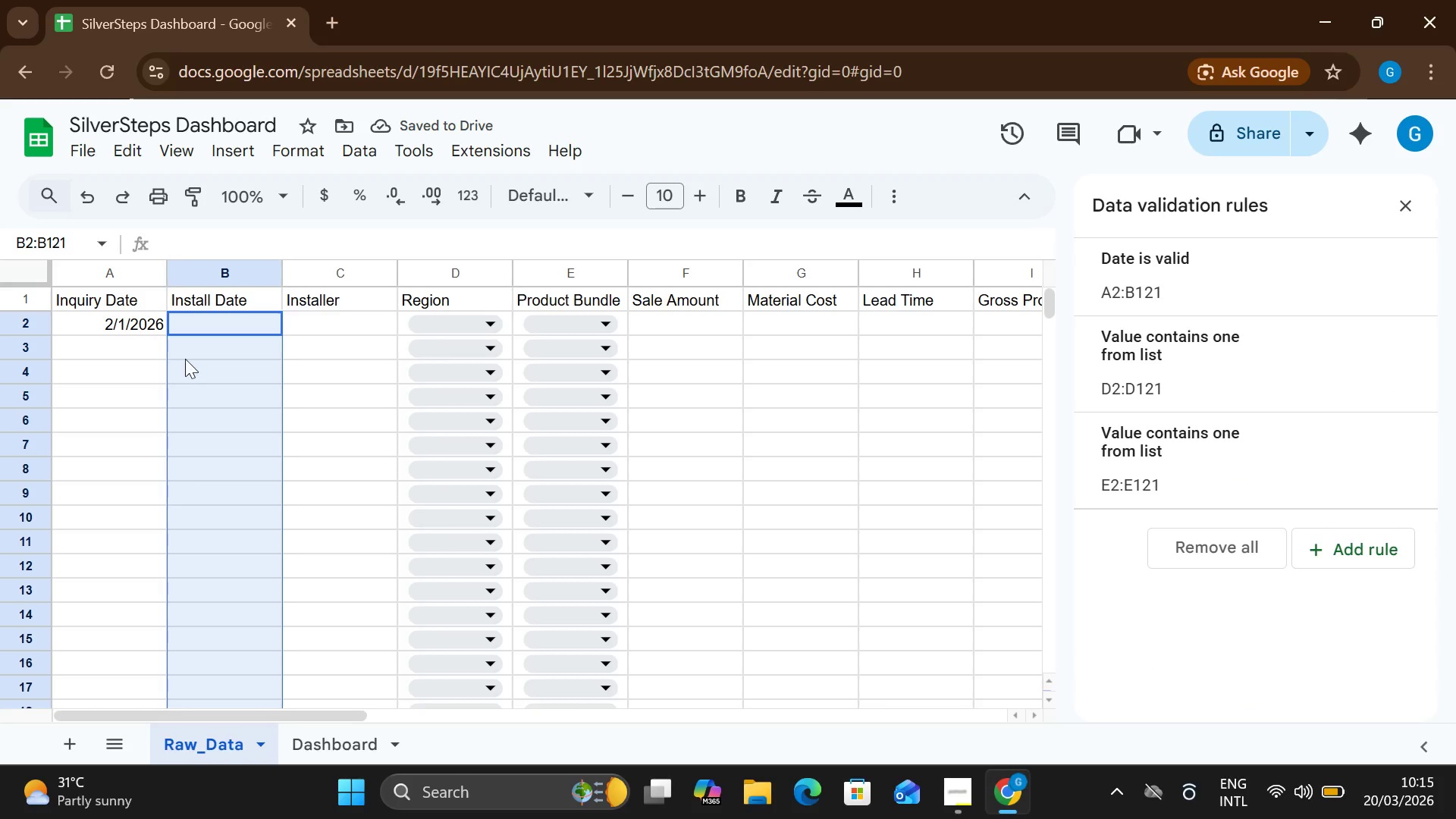 
double_click([210, 322])
 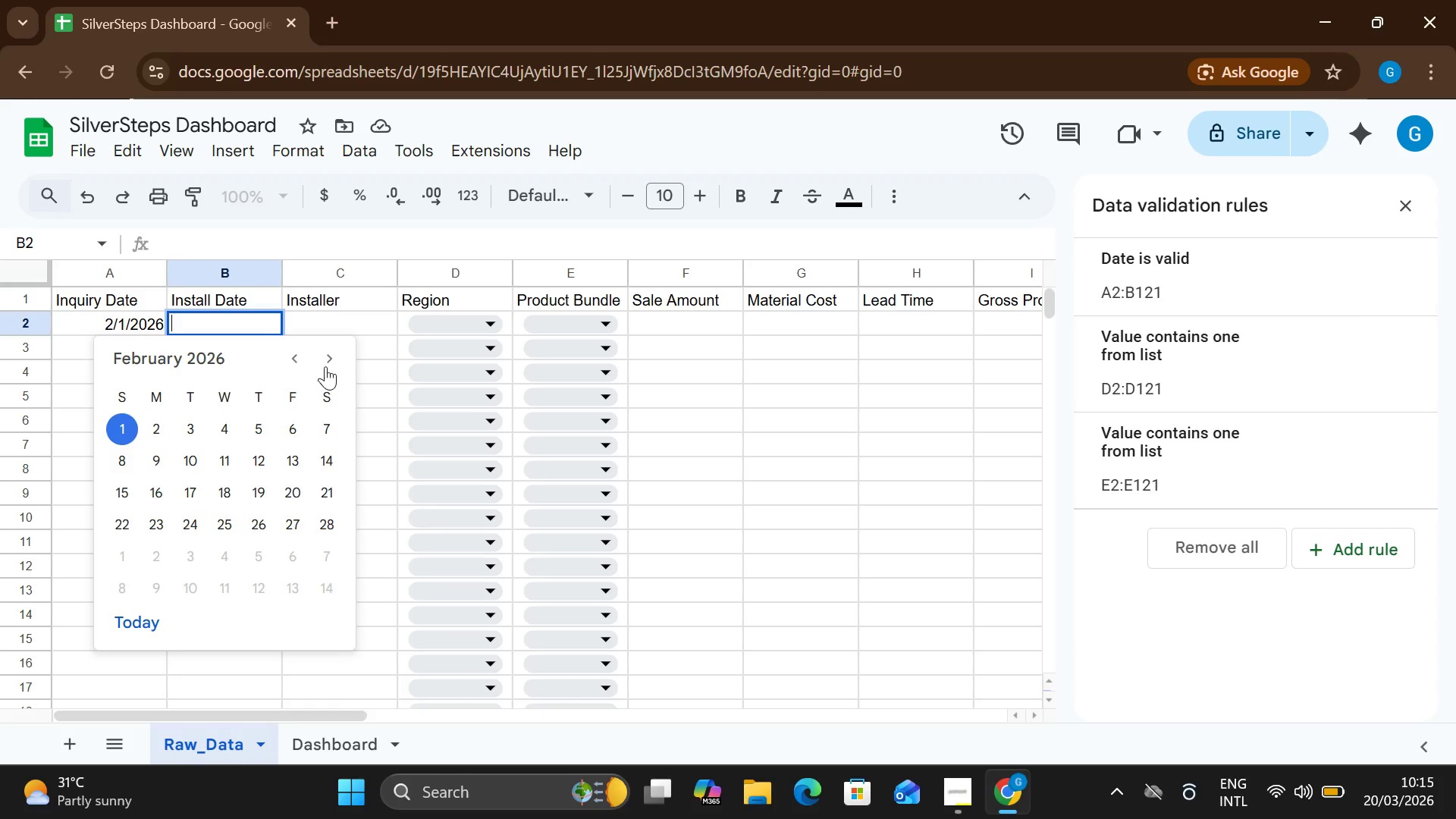 
left_click([324, 363])
 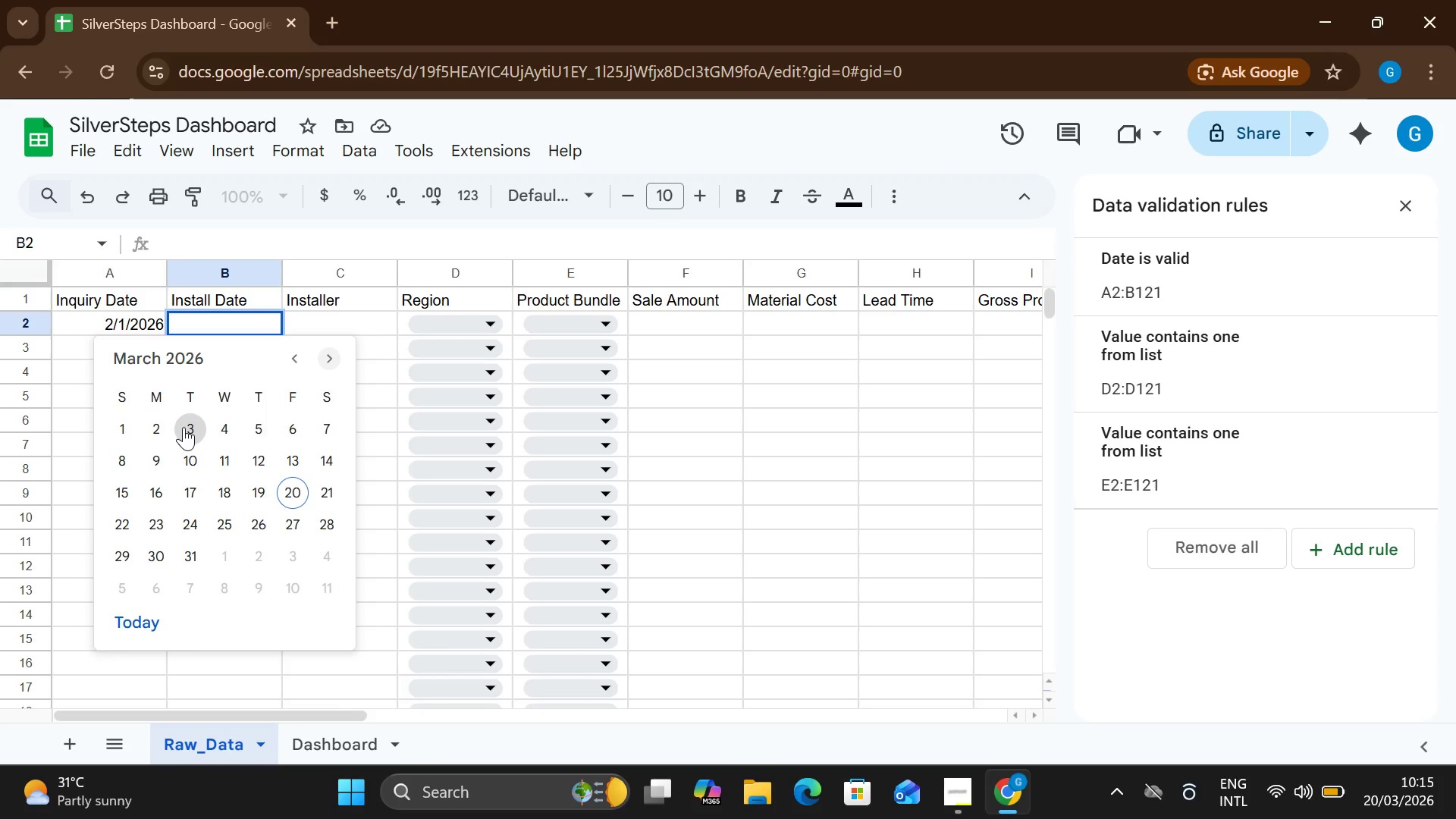 
left_click([184, 427])
 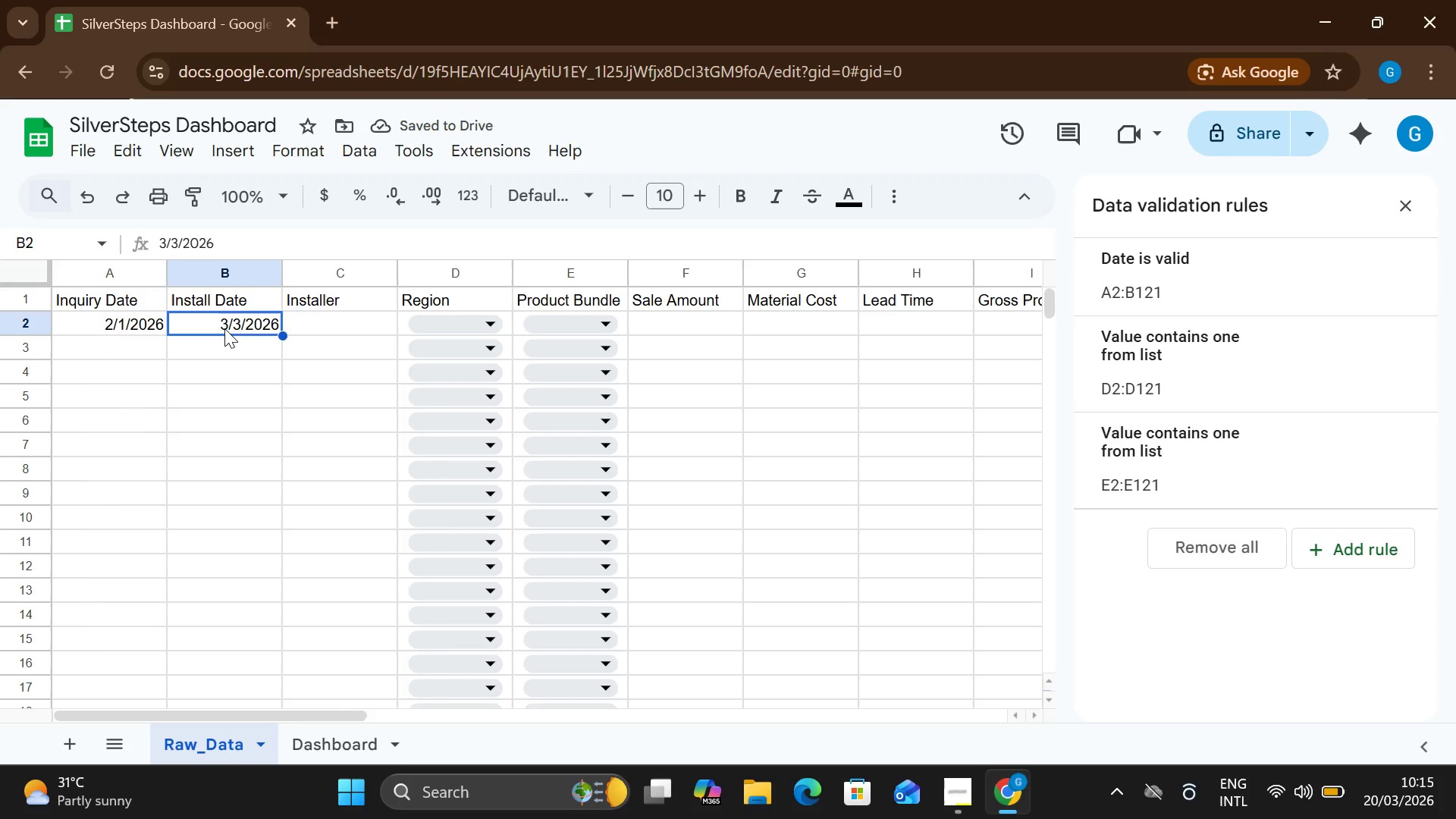 
double_click([221, 322])
 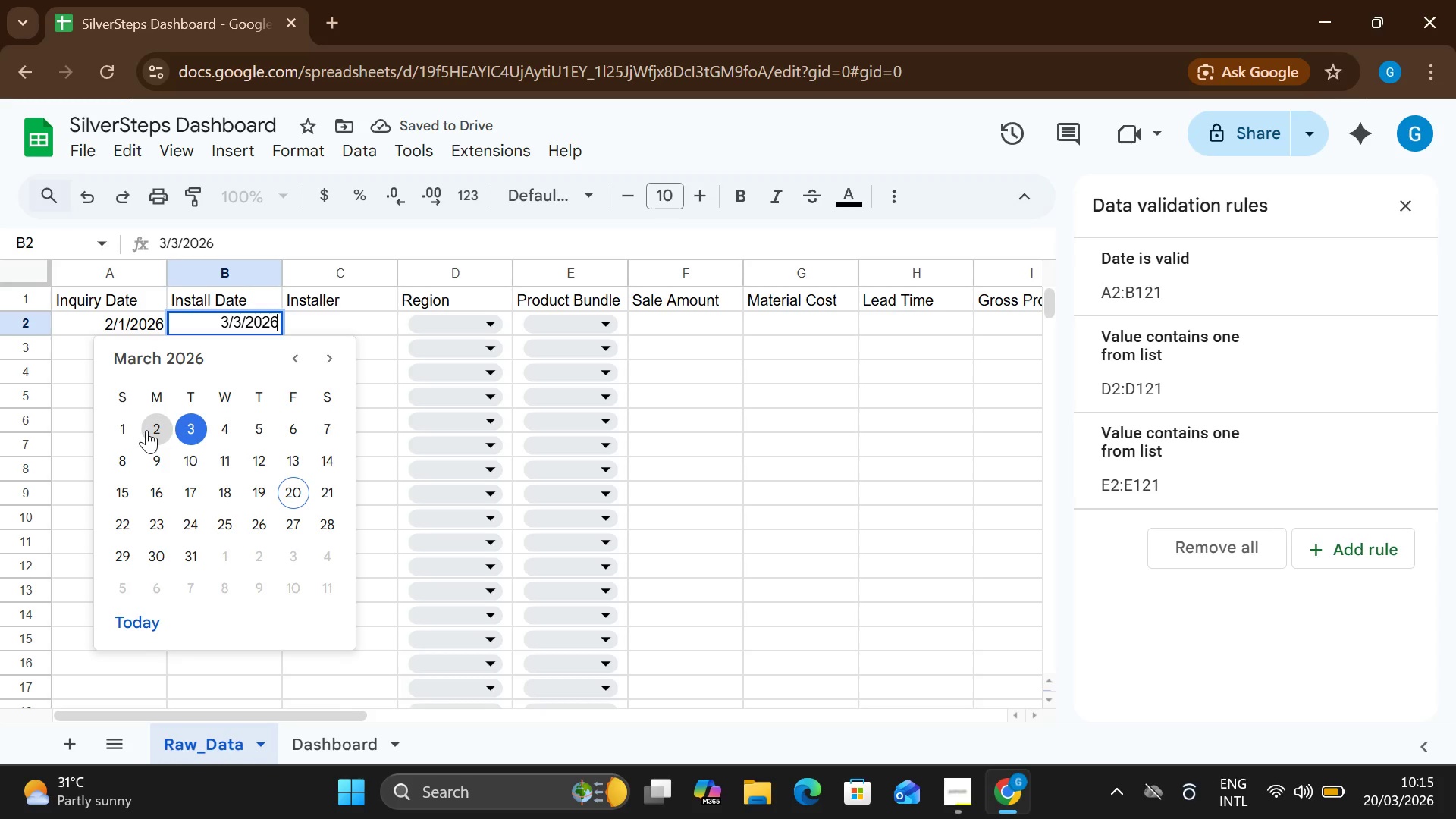 
left_click([147, 430])
 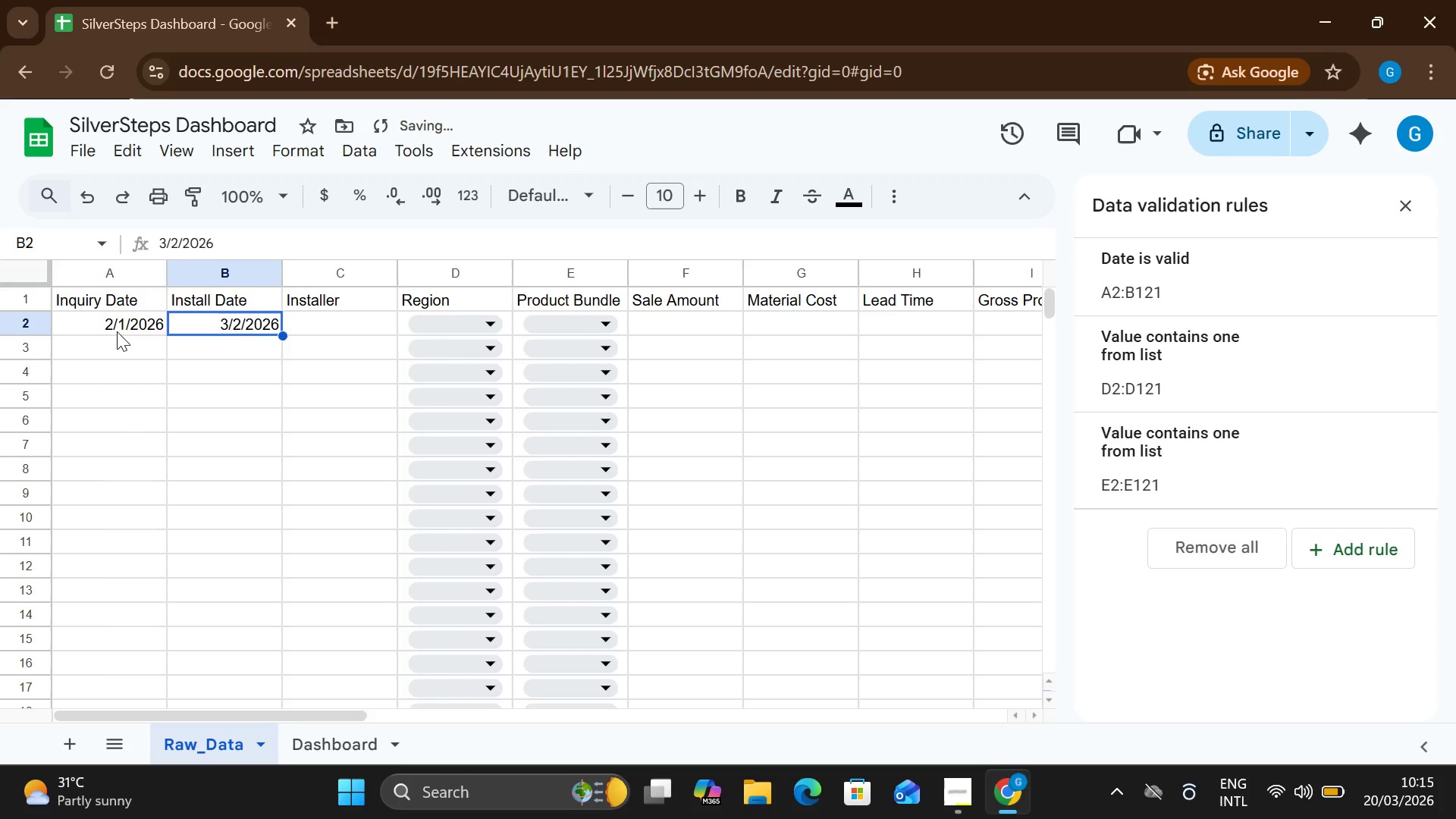 
double_click([117, 331])
 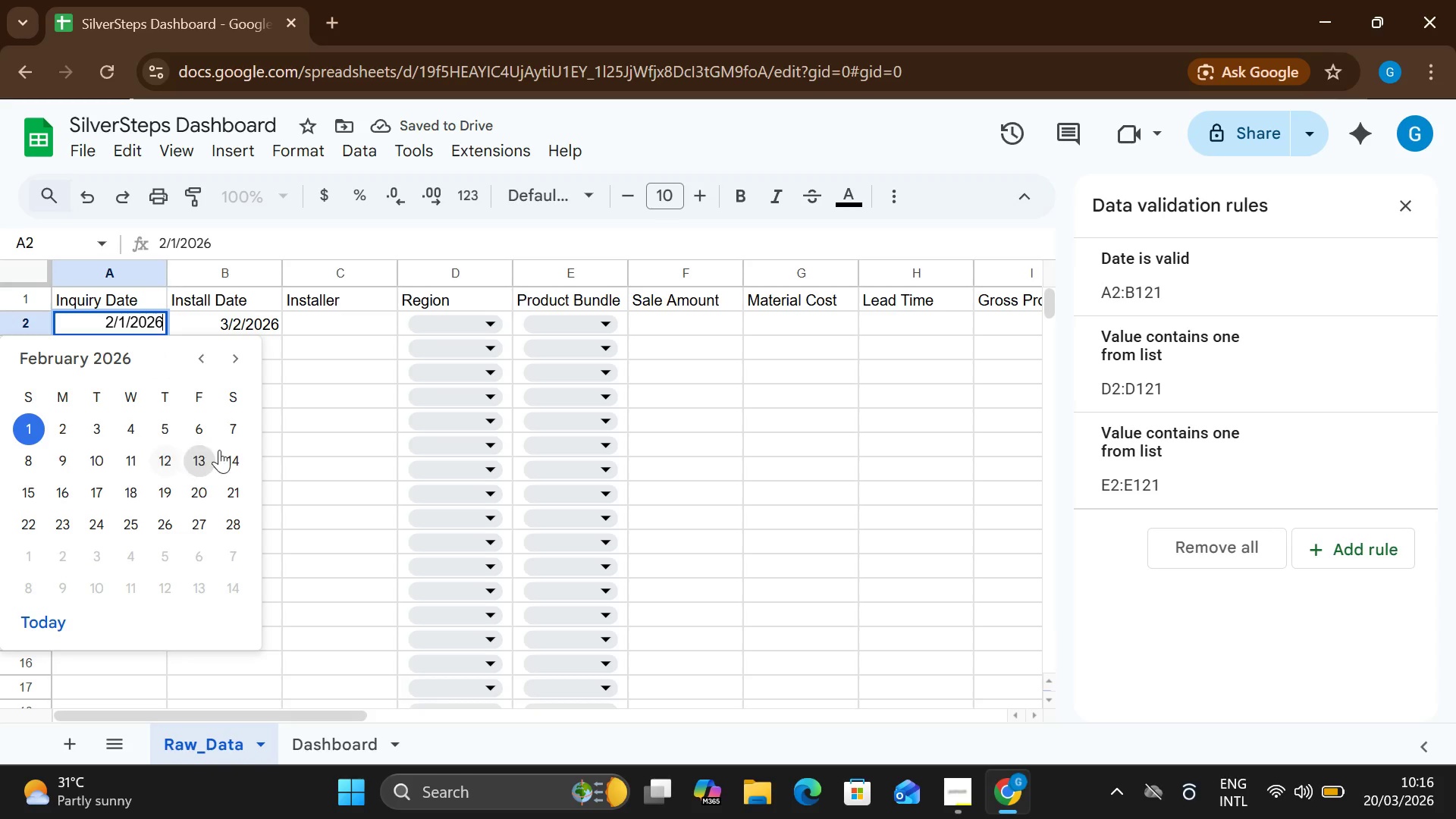 
left_click([64, 428])
 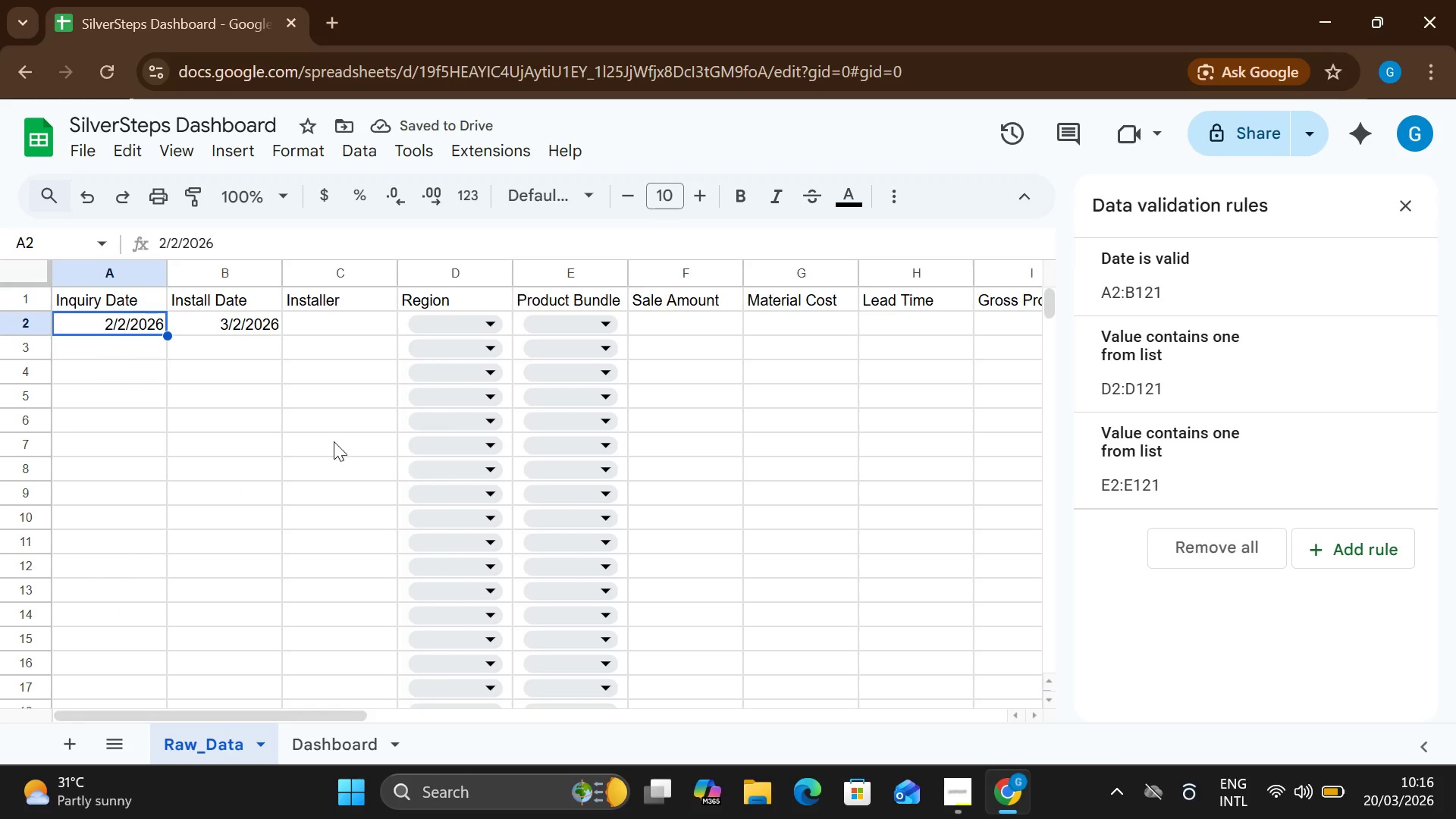 
wait(5.16)
 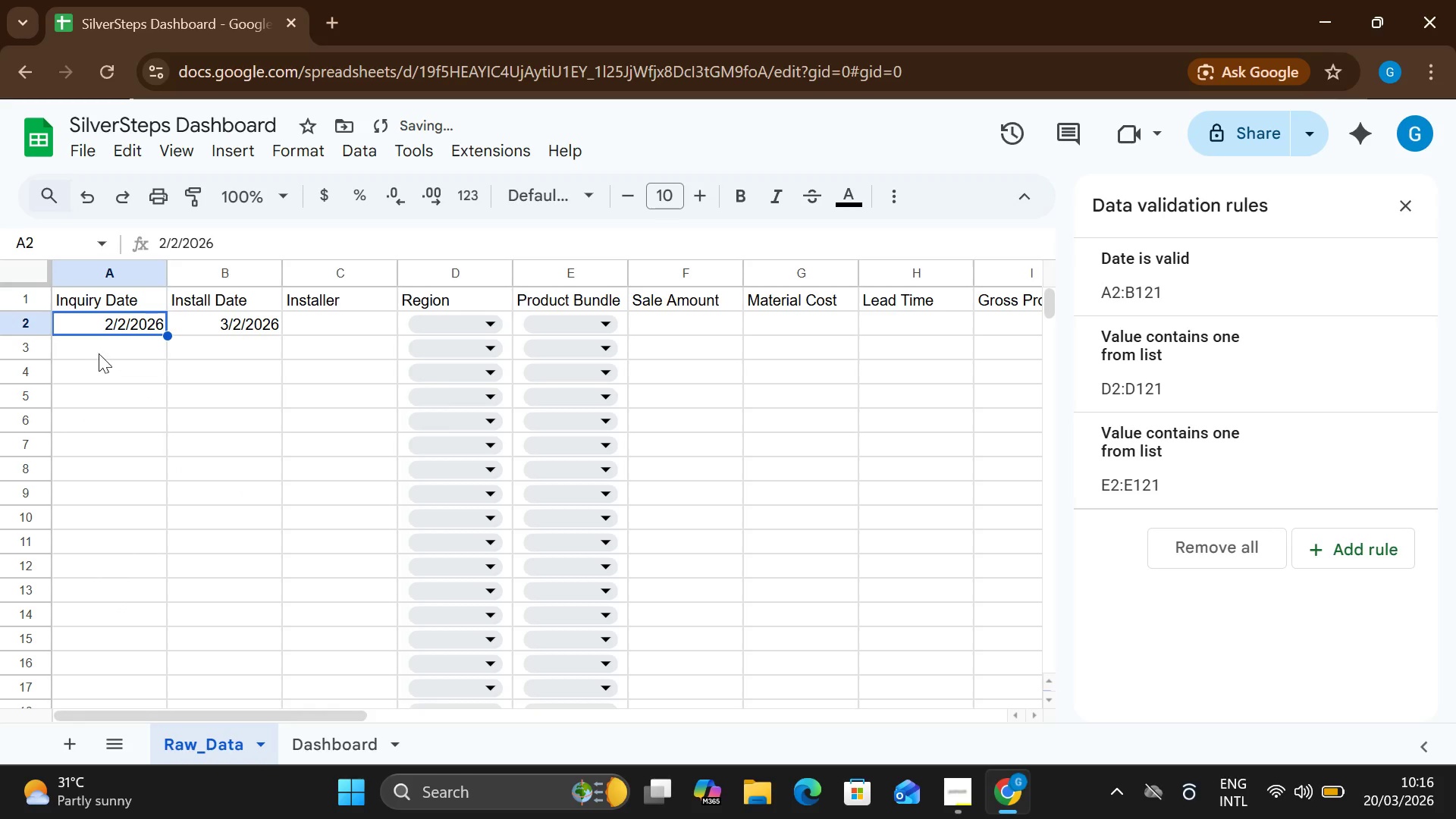 
left_click([315, 334])
 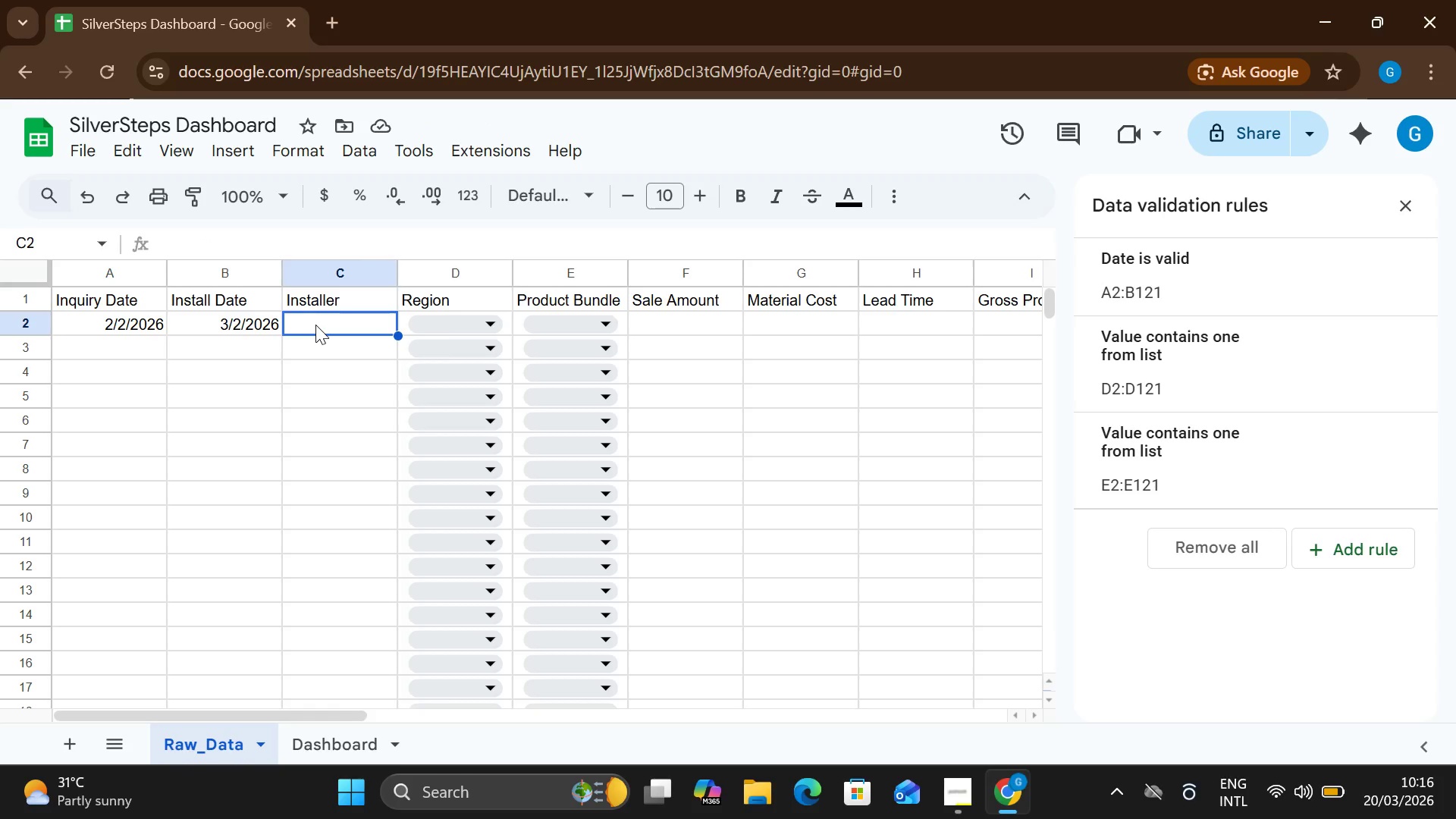 
double_click([315, 325])
 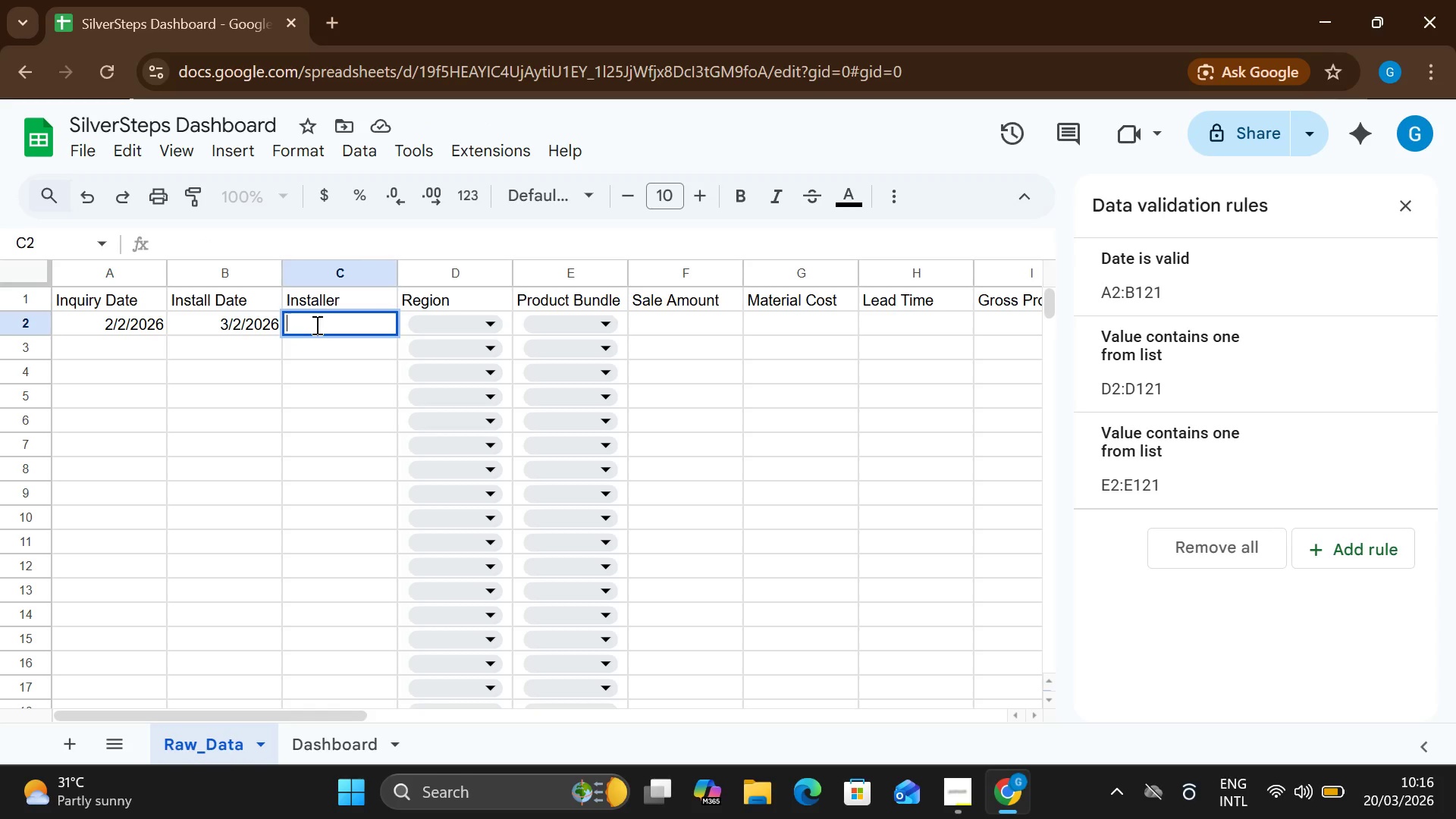 
type(John)
 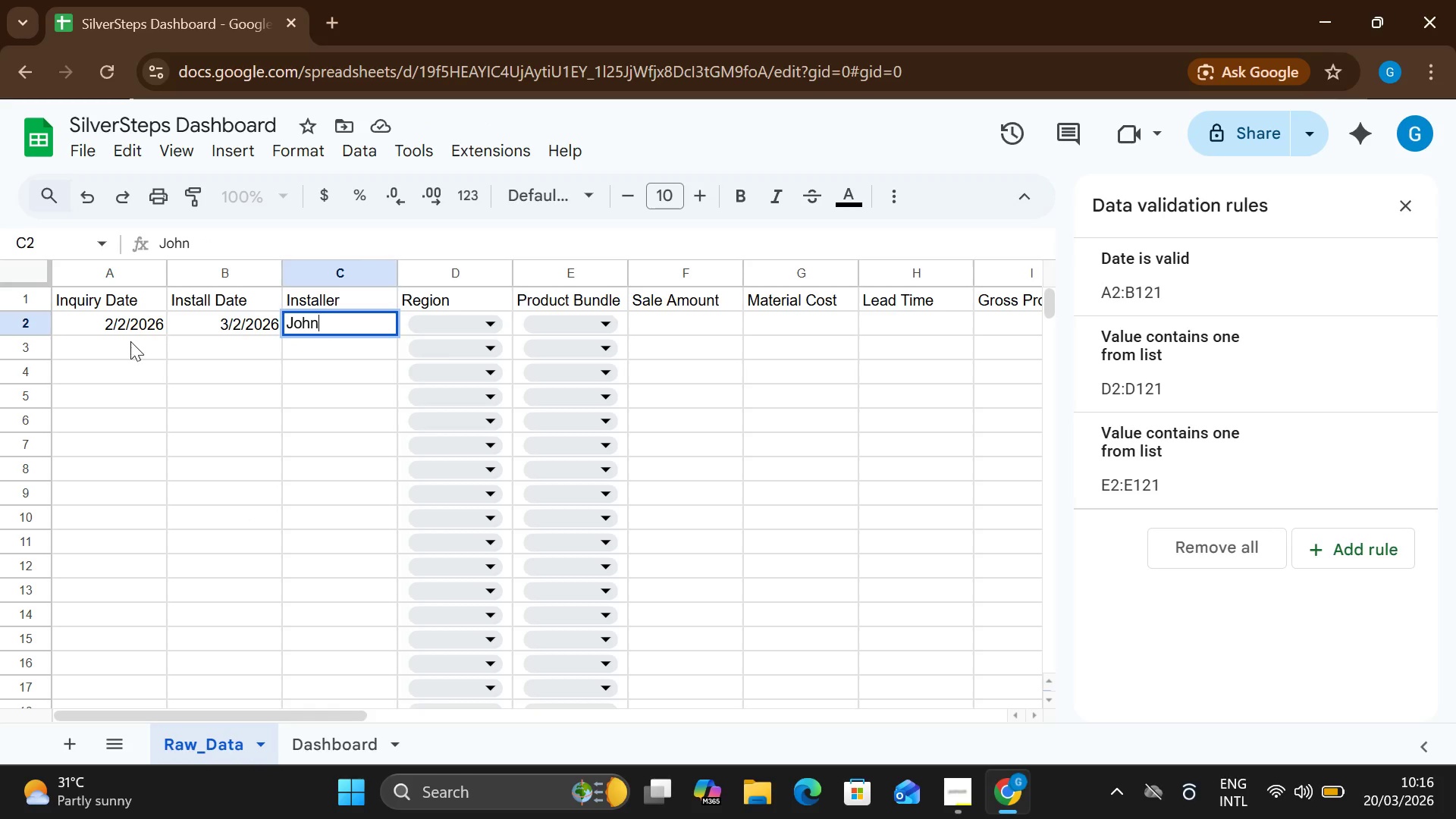 
double_click([134, 352])
 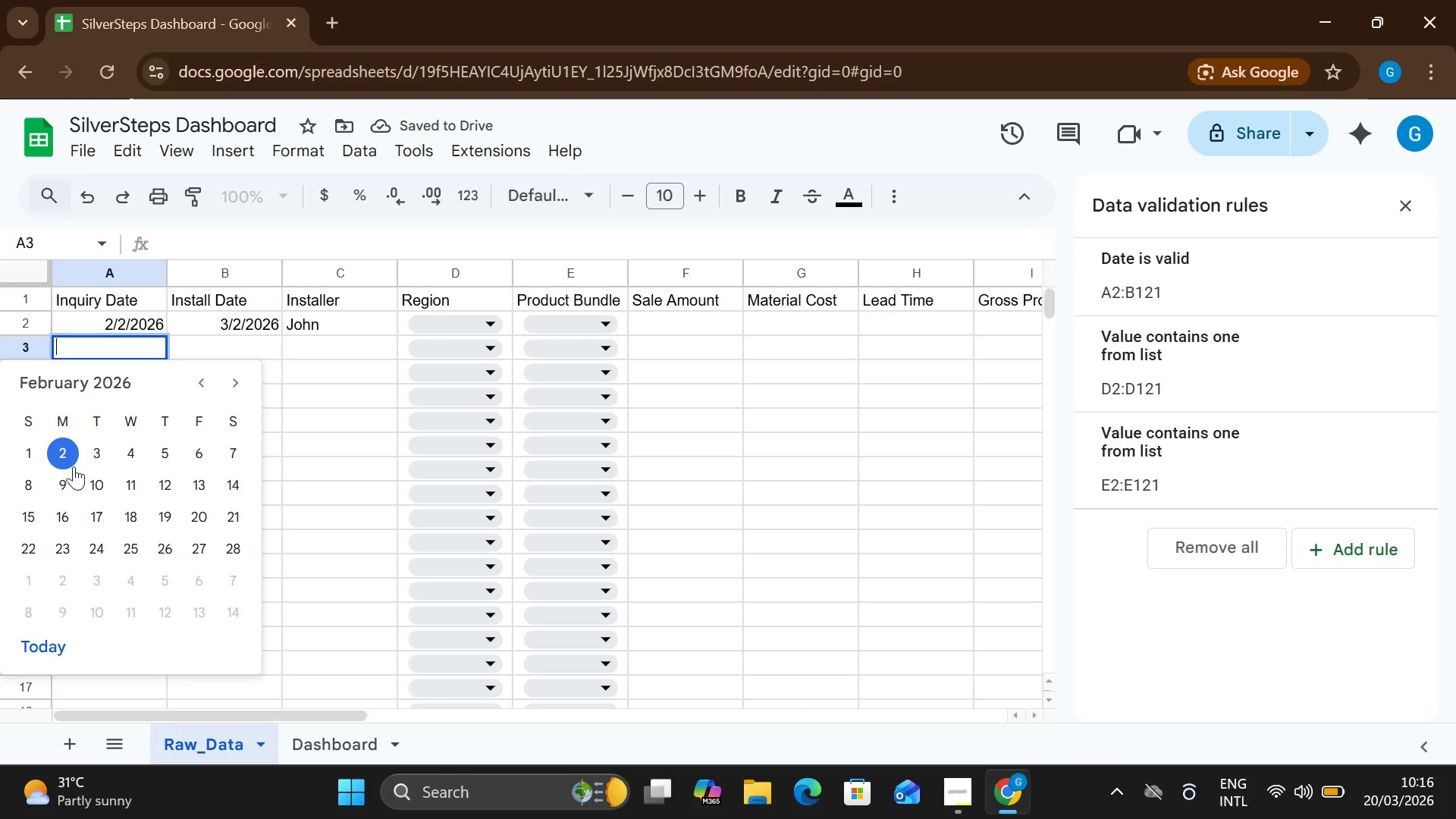 
left_click([102, 464])
 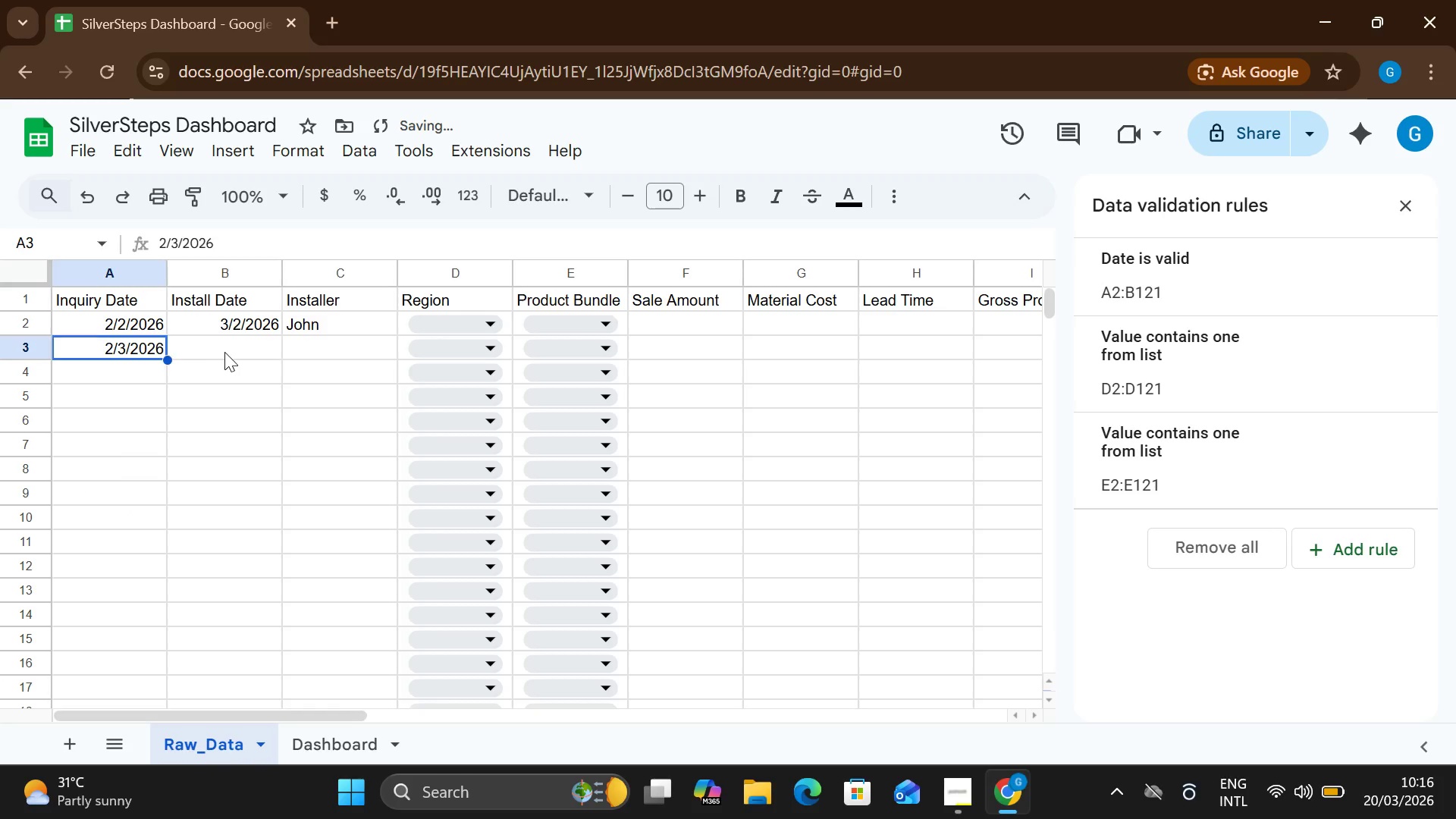 
double_click([224, 352])
 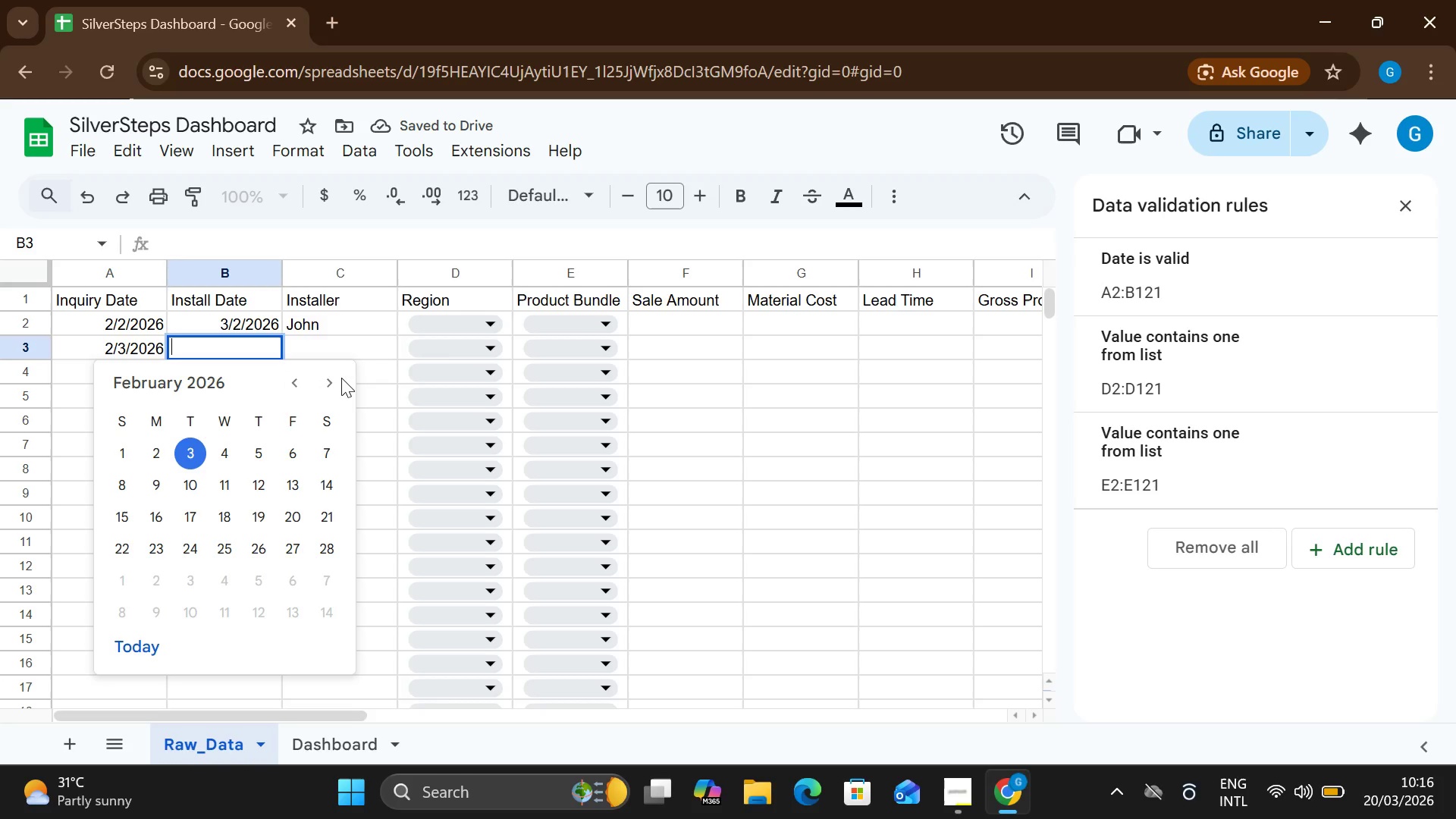 
left_click([340, 382])
 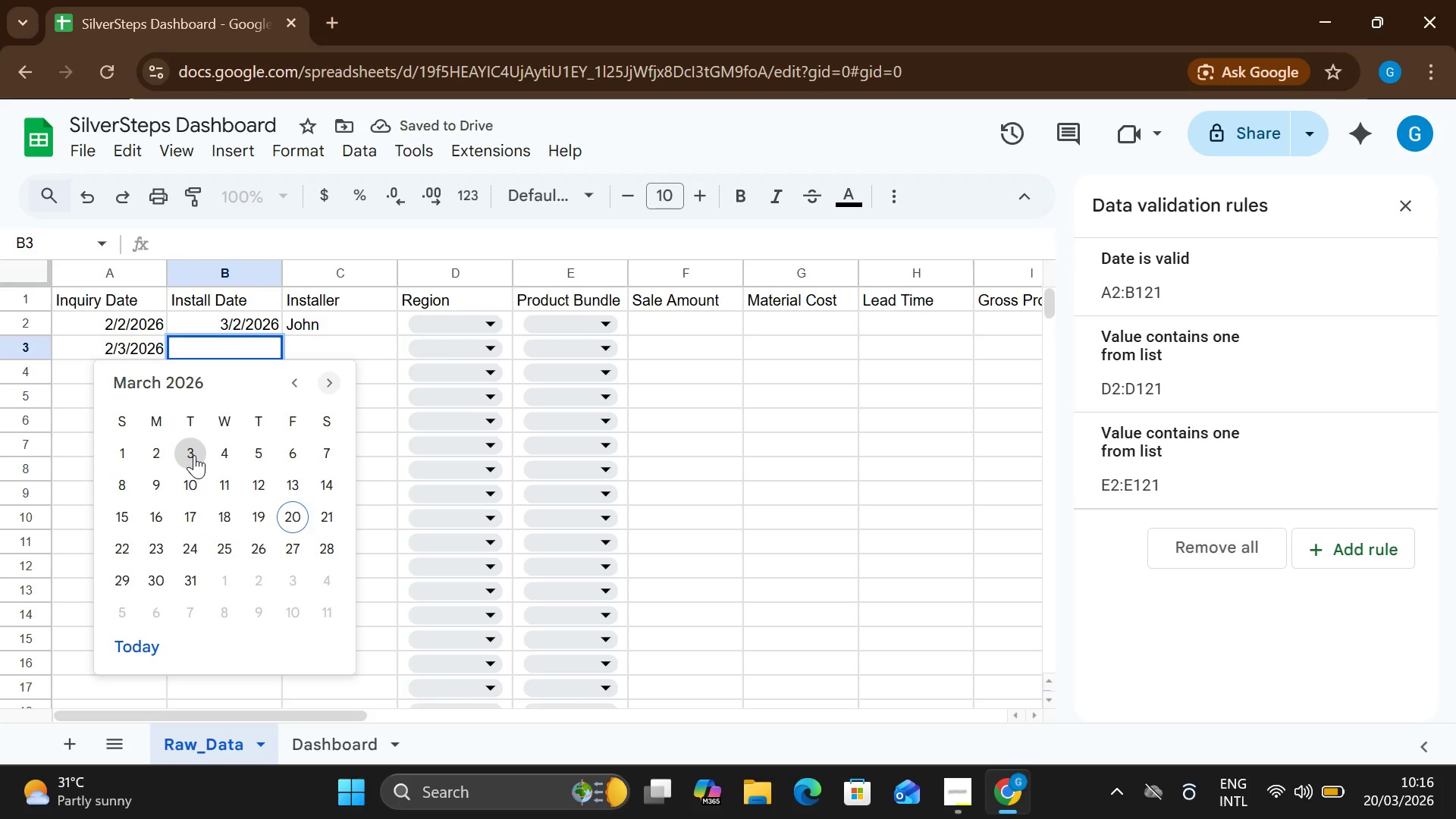 
double_click([194, 455])
 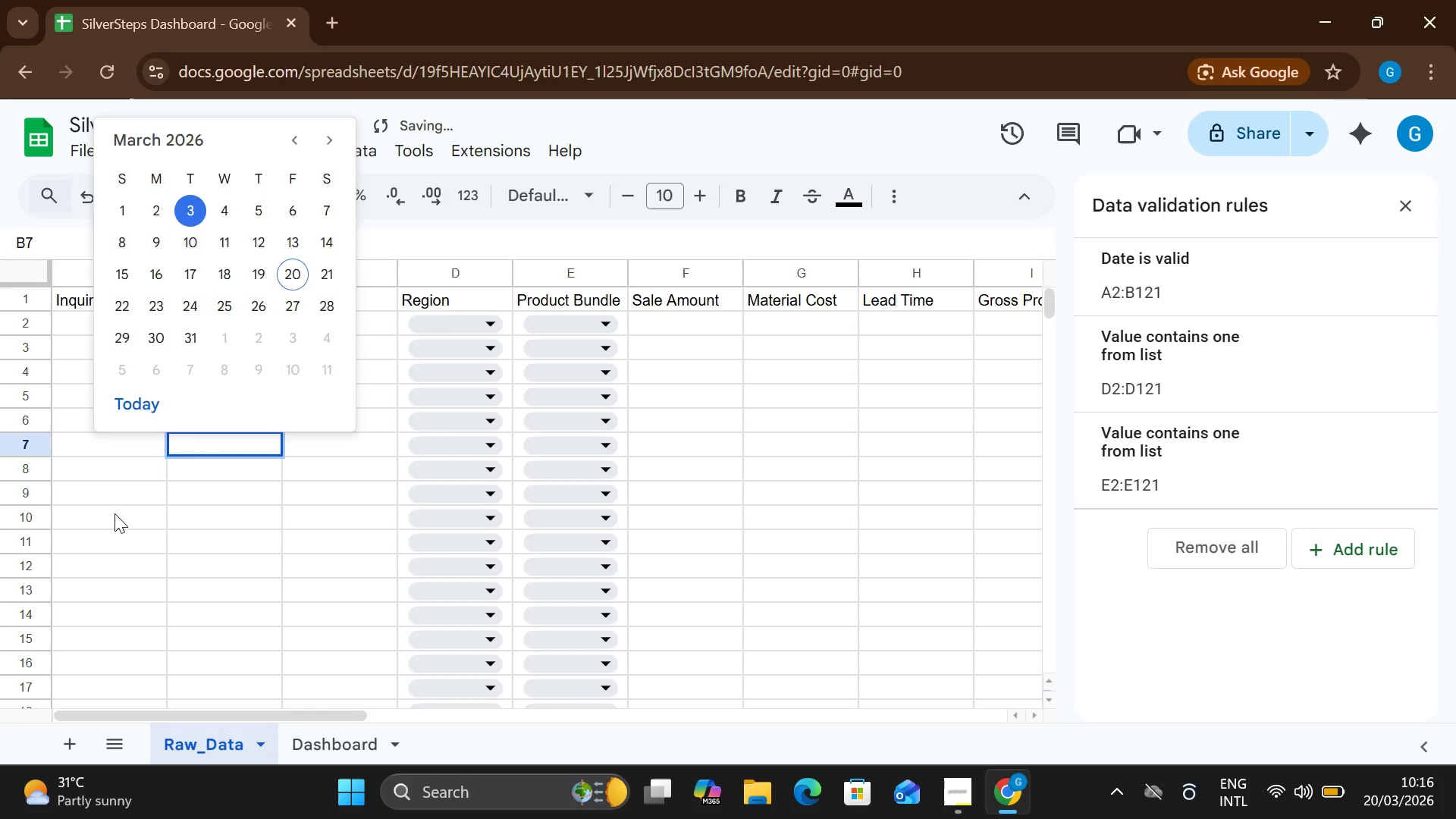 
left_click([115, 513])
 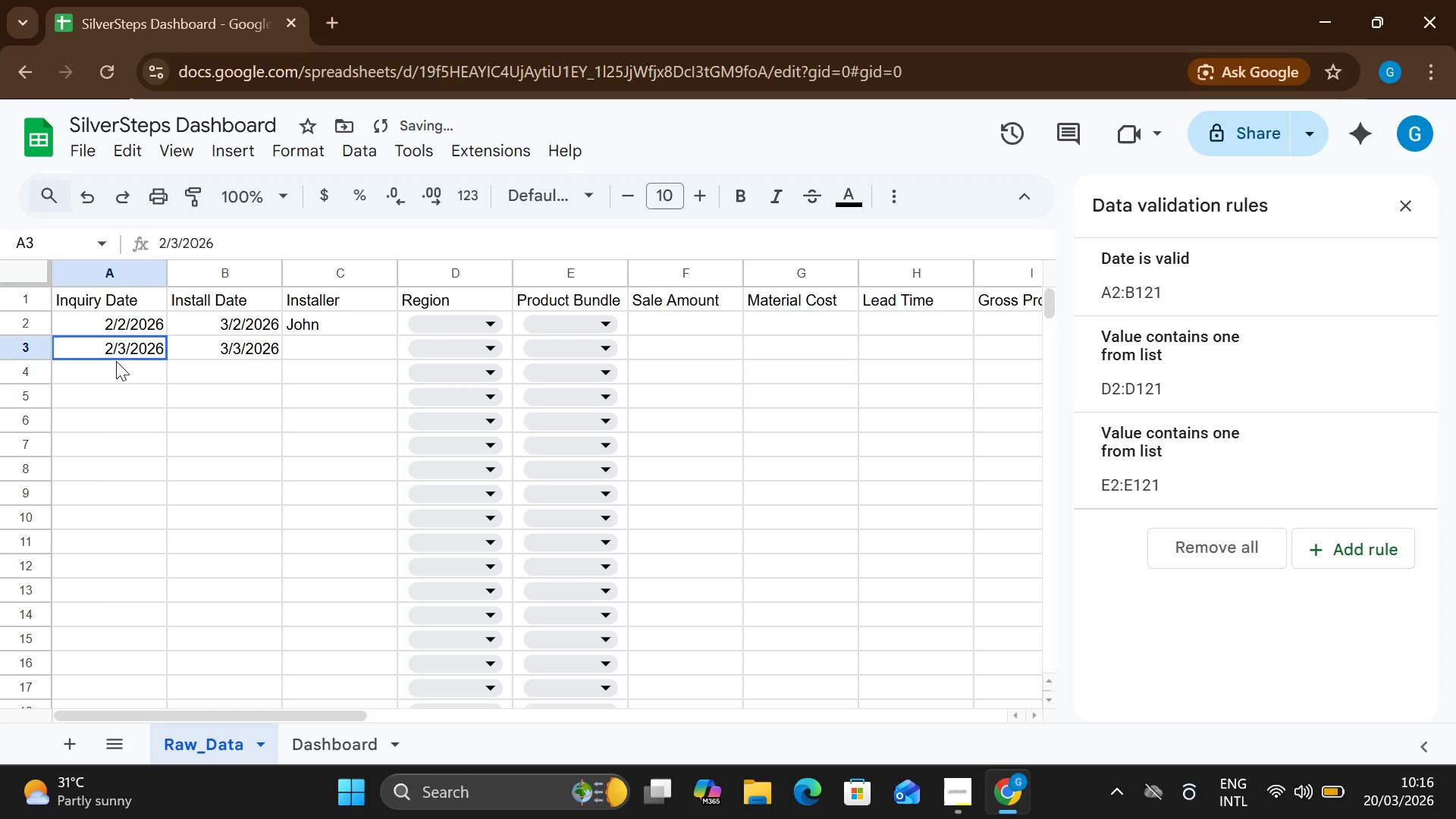 
double_click([116, 361])
 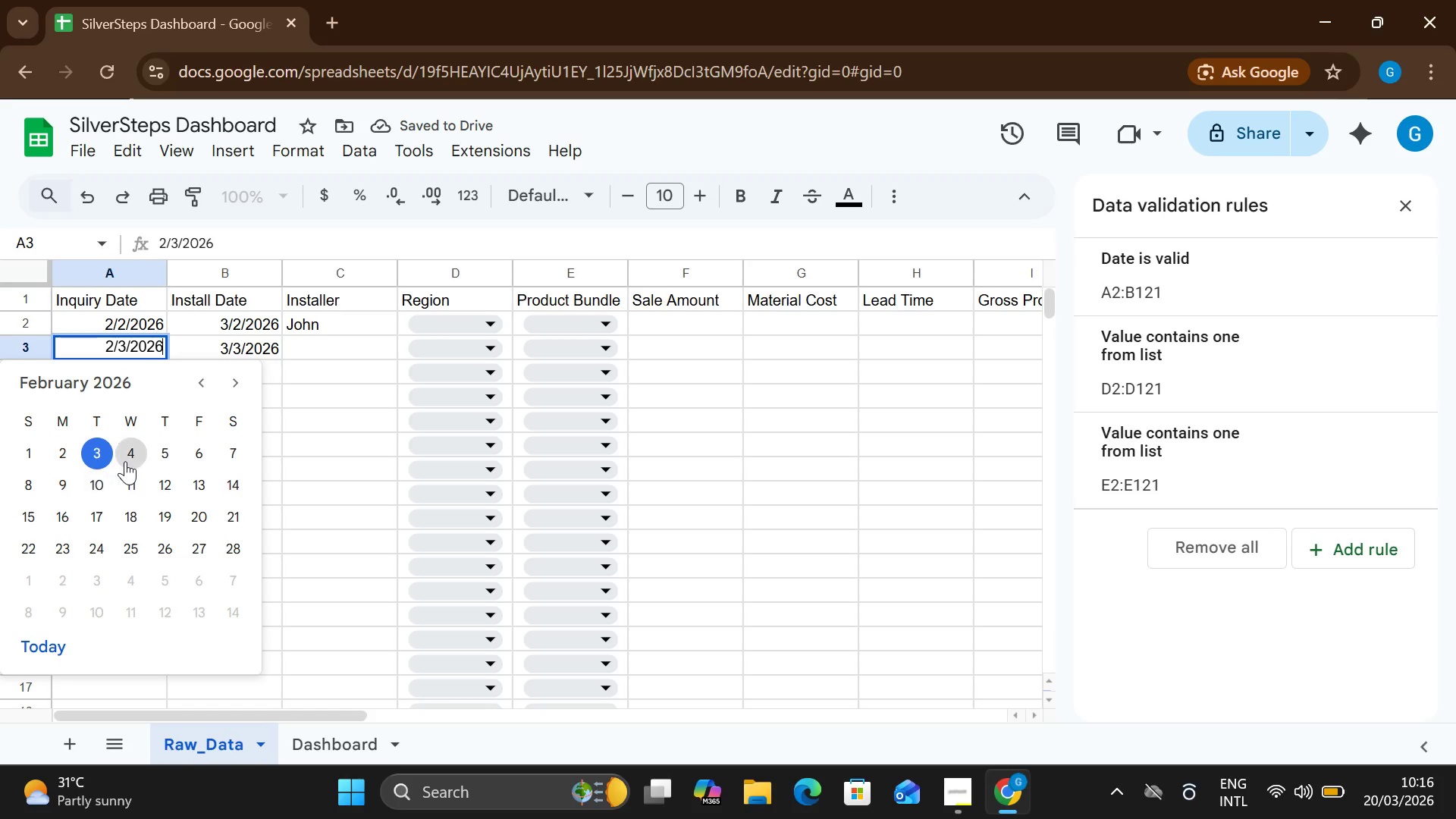 
left_click([129, 460])
 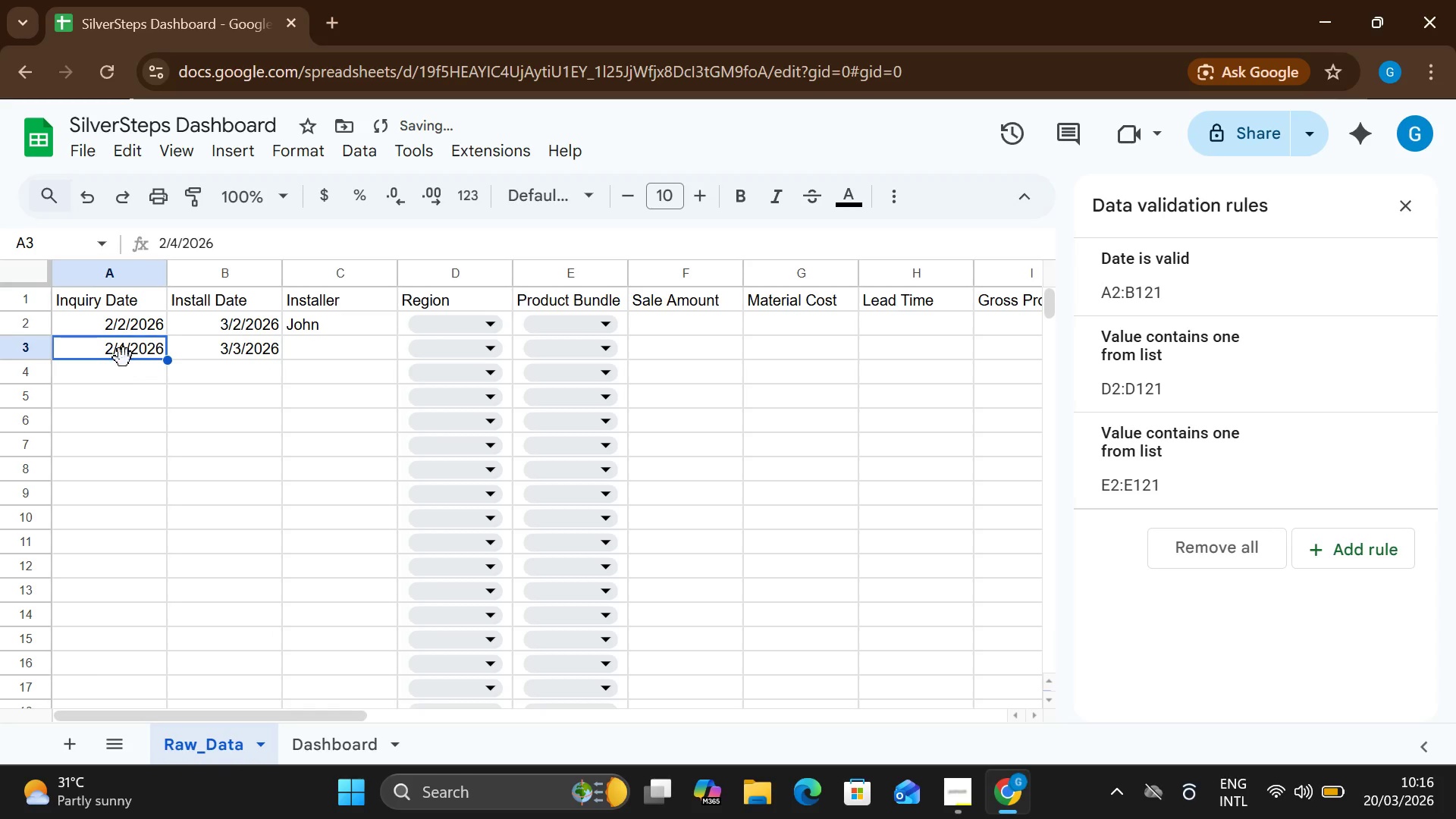 
key(Control+Z)
 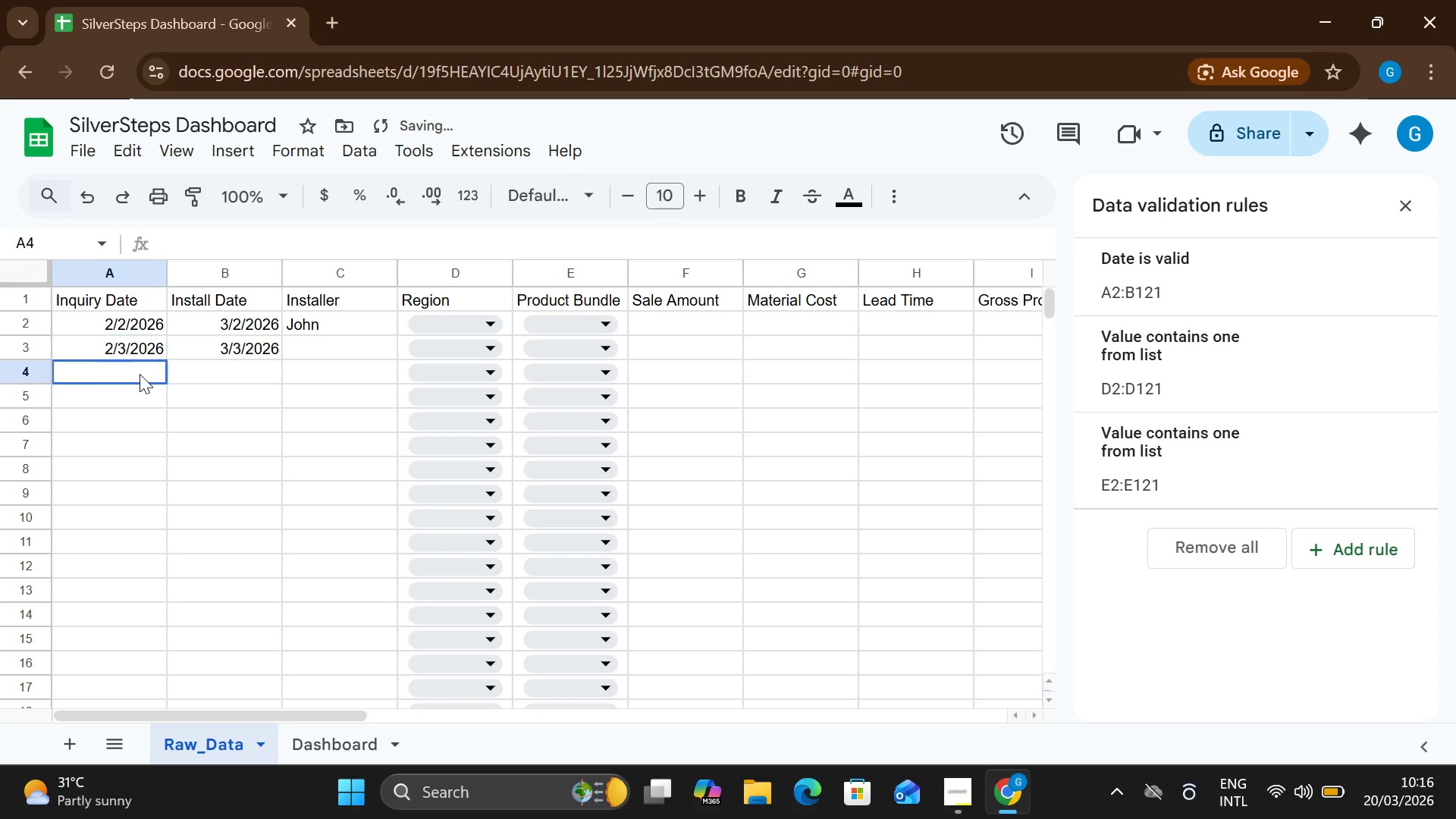 
double_click([140, 374])
 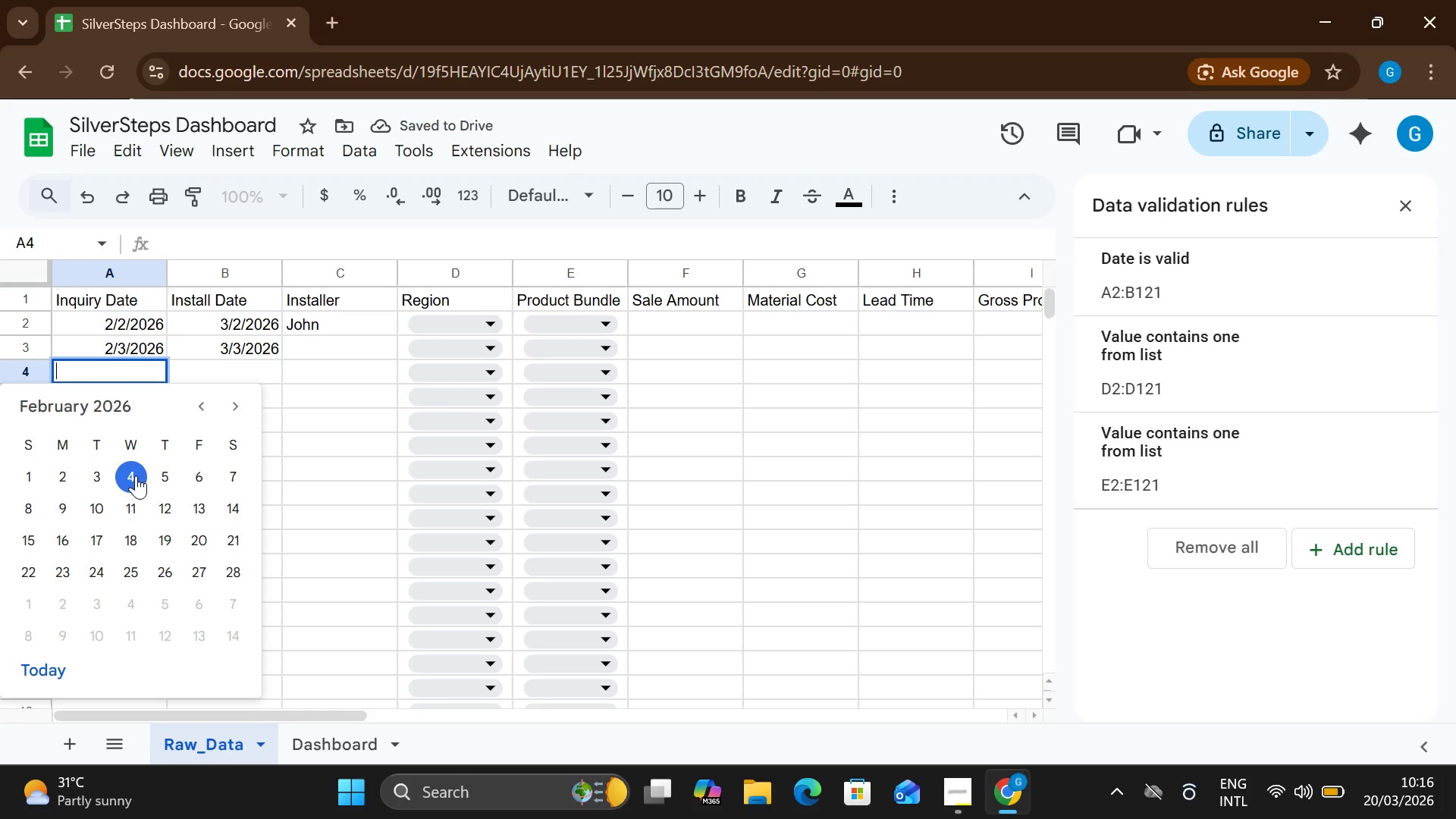 
left_click([136, 475])
 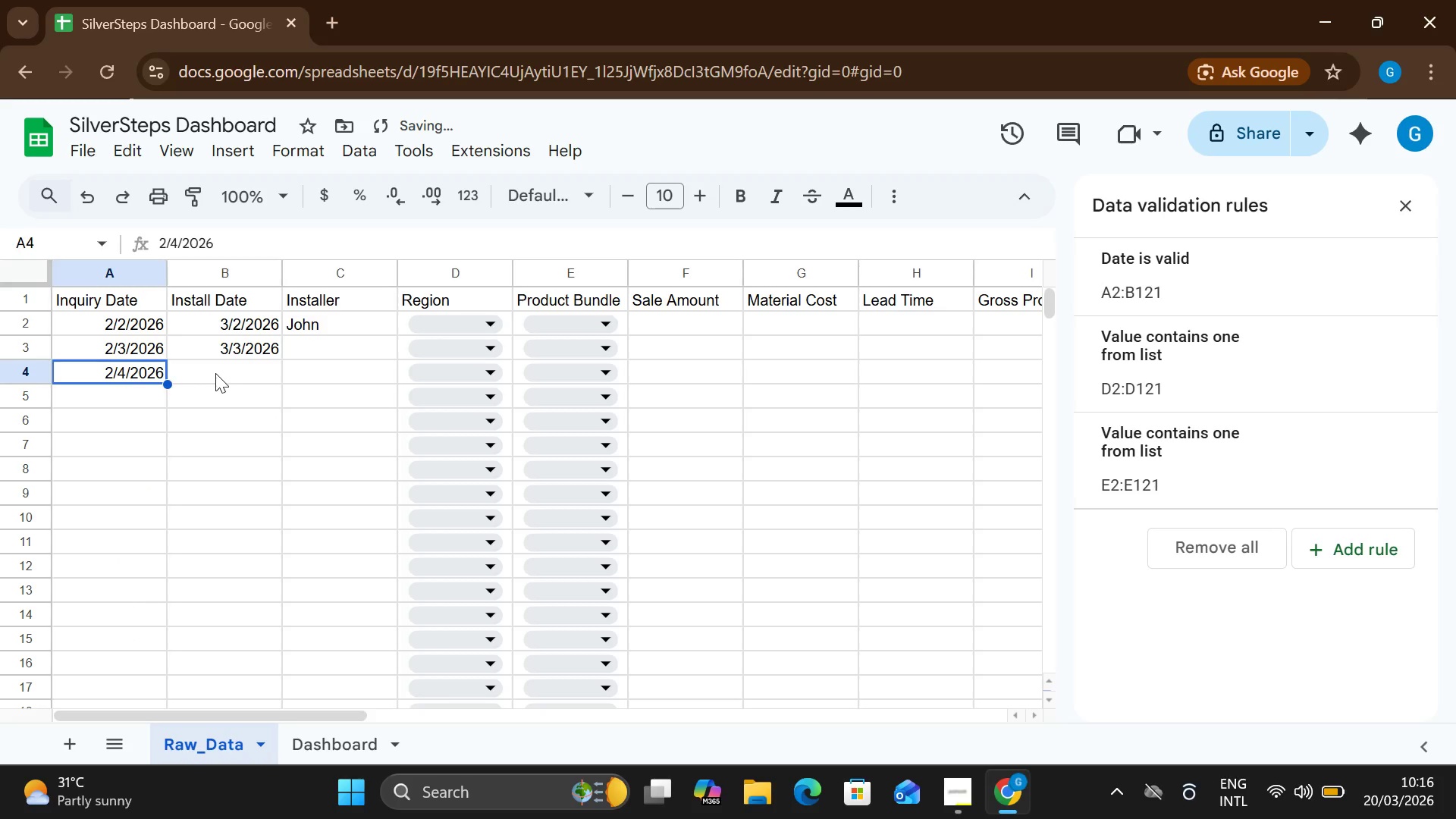 
double_click([215, 373])
 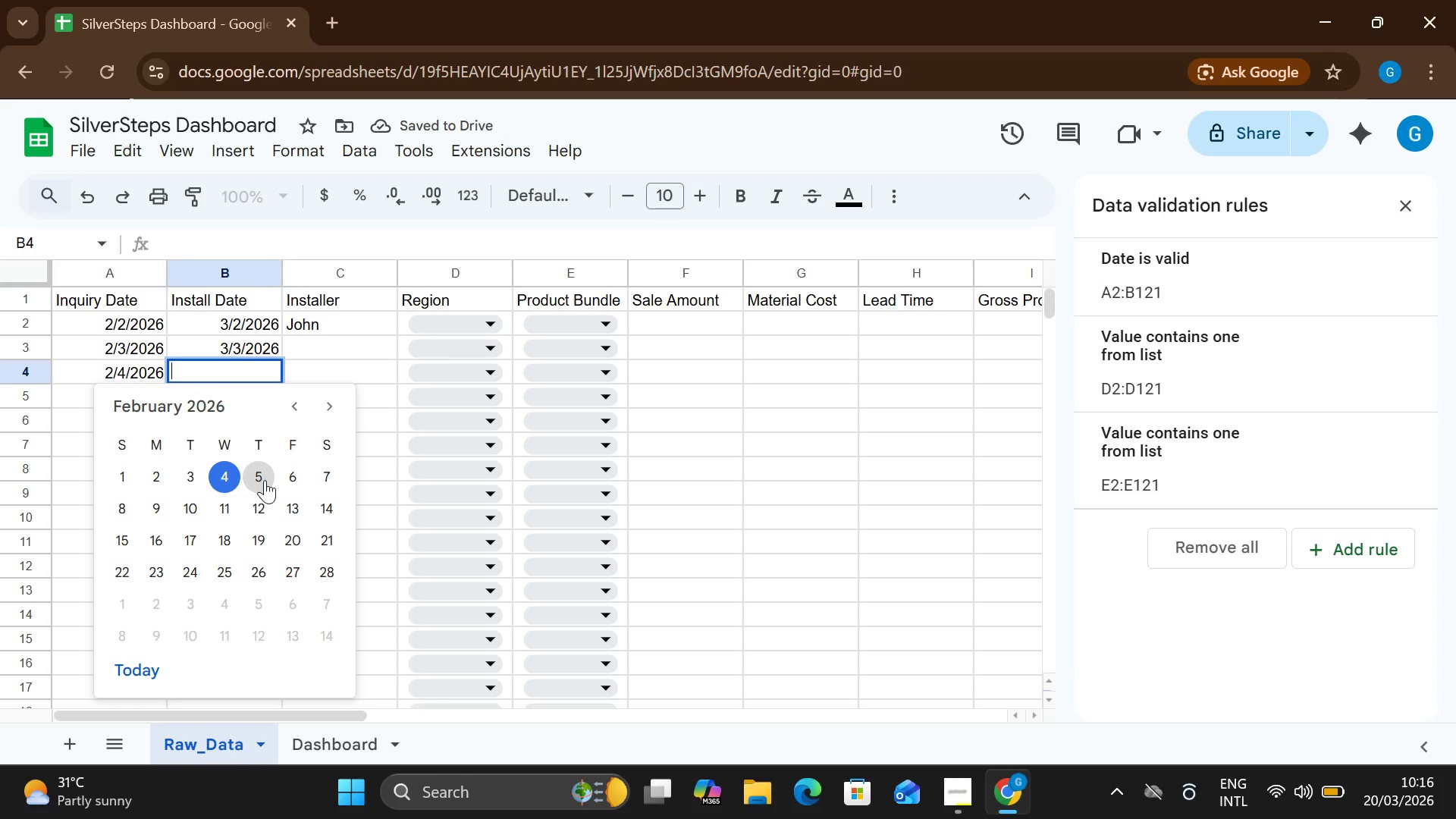 
left_click([265, 480])
 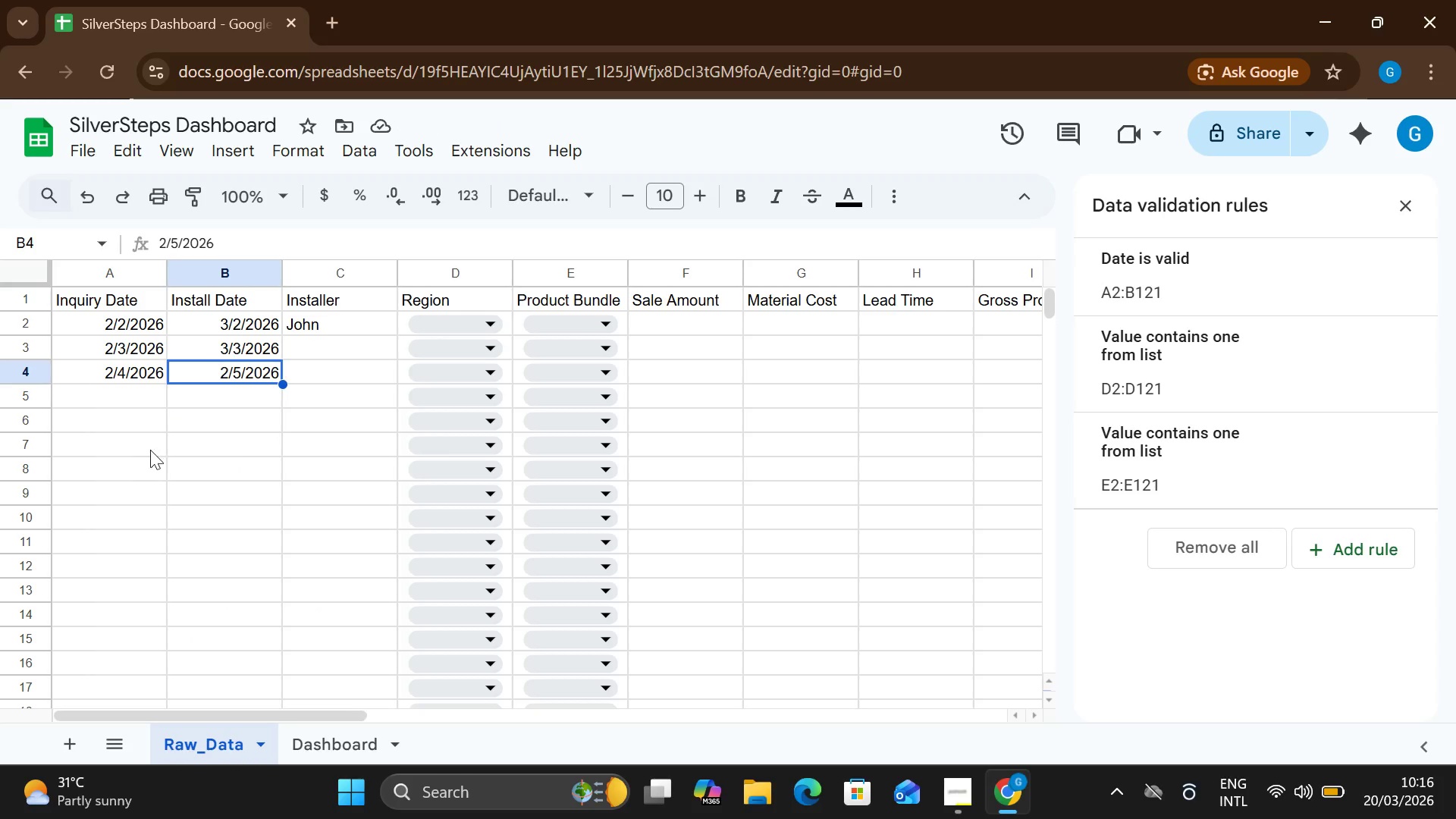 
wait(7.42)
 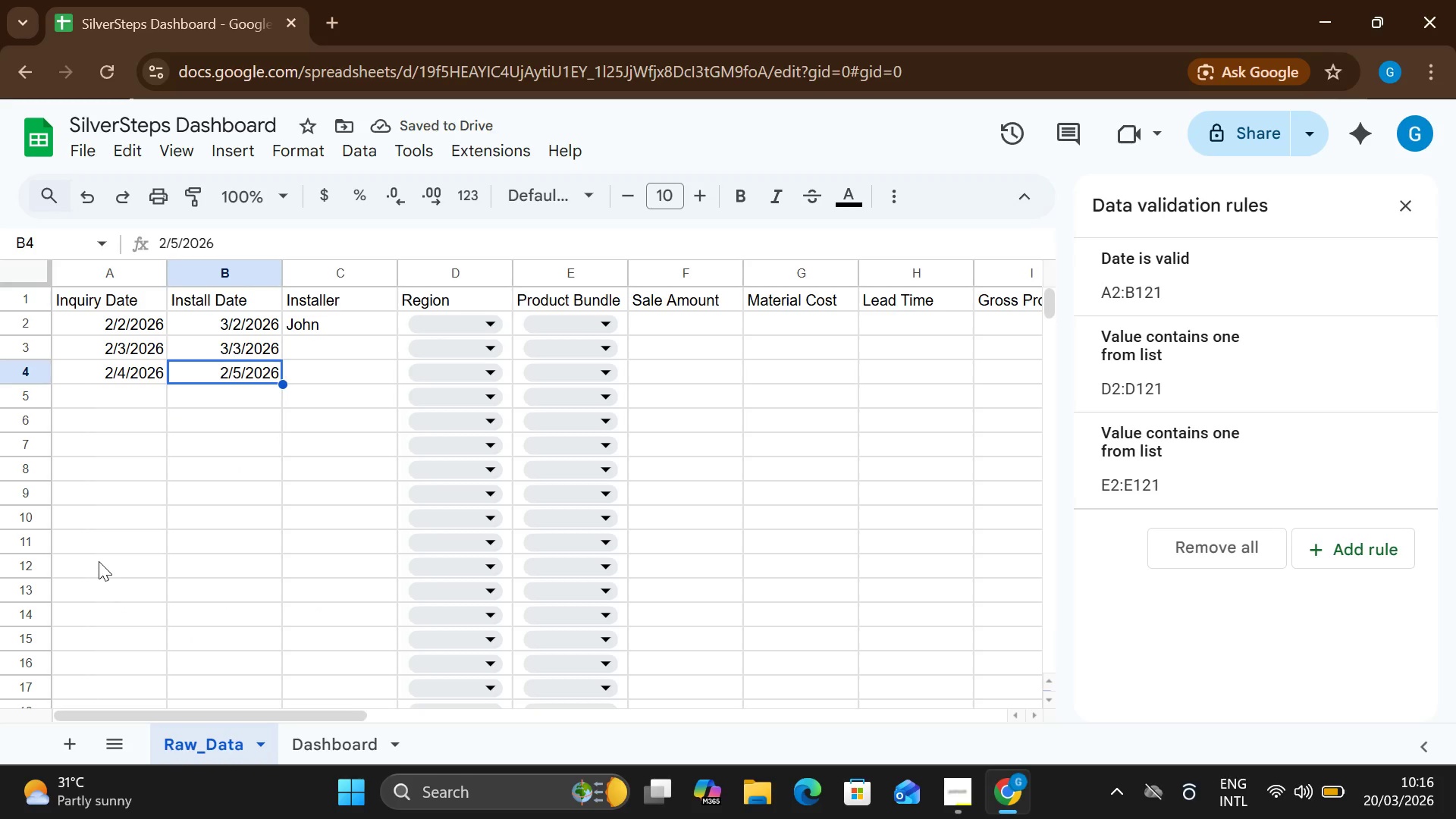 
double_click([247, 373])
 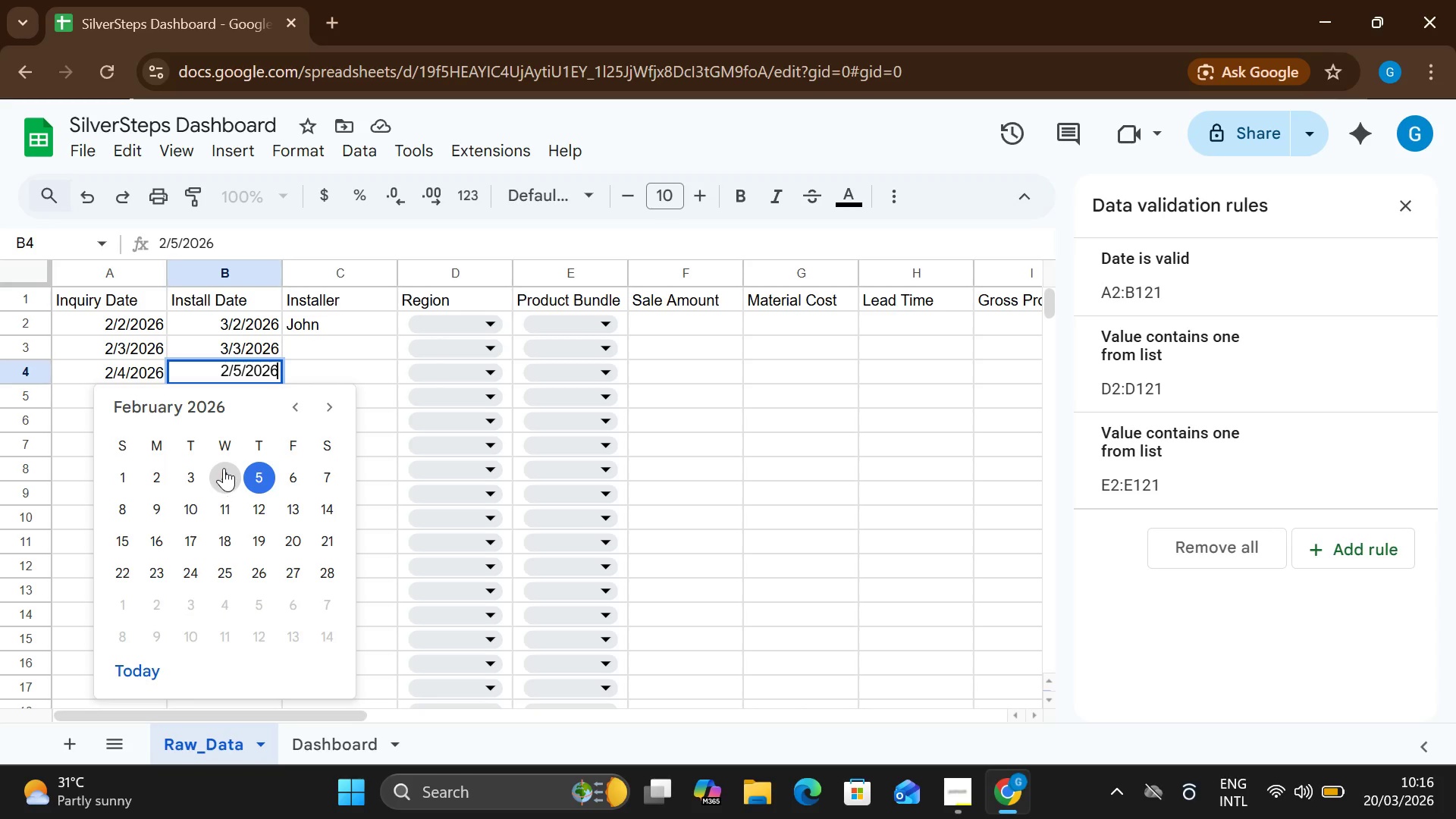 
left_click([224, 468])
 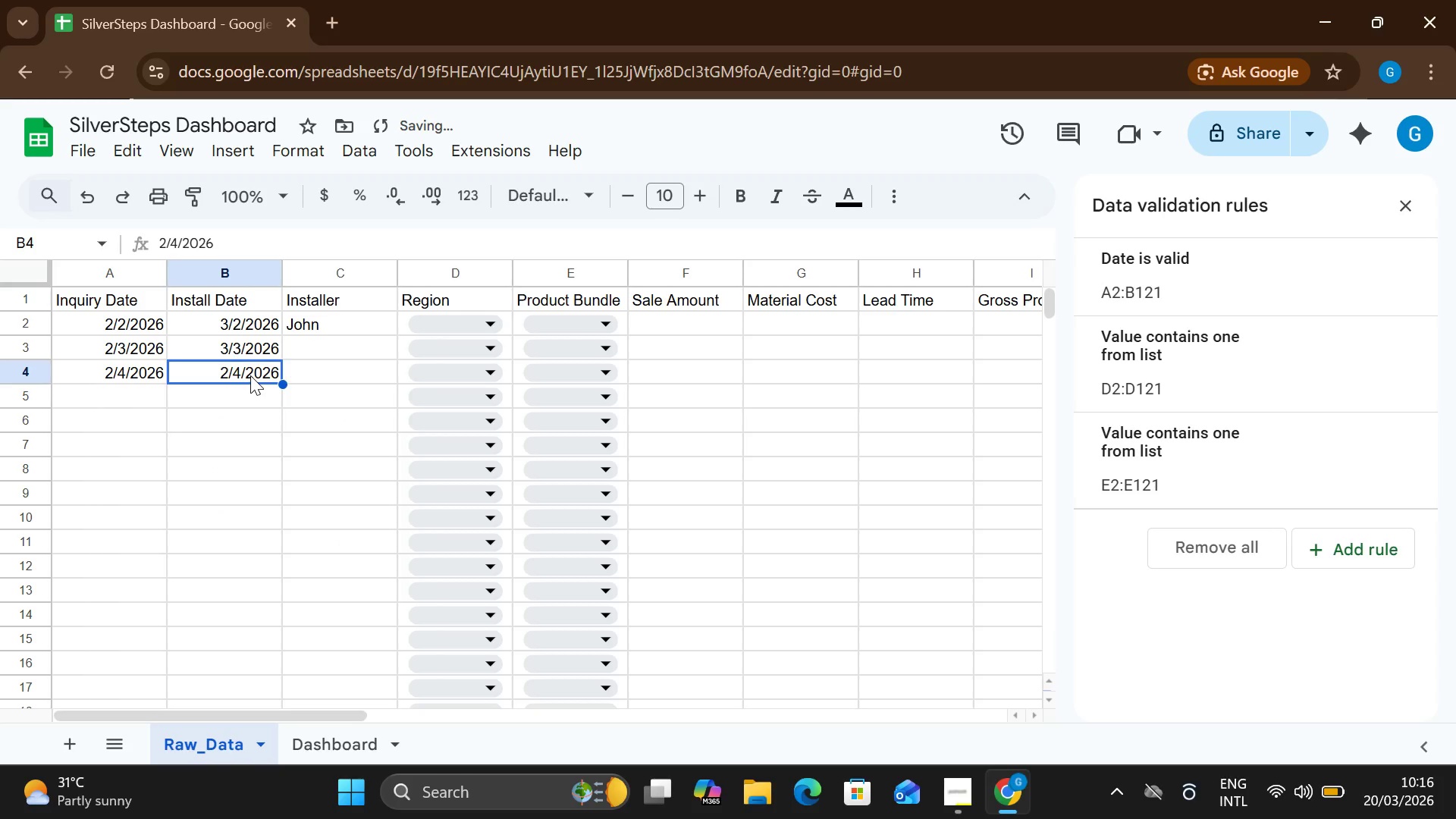 
double_click([250, 375])
 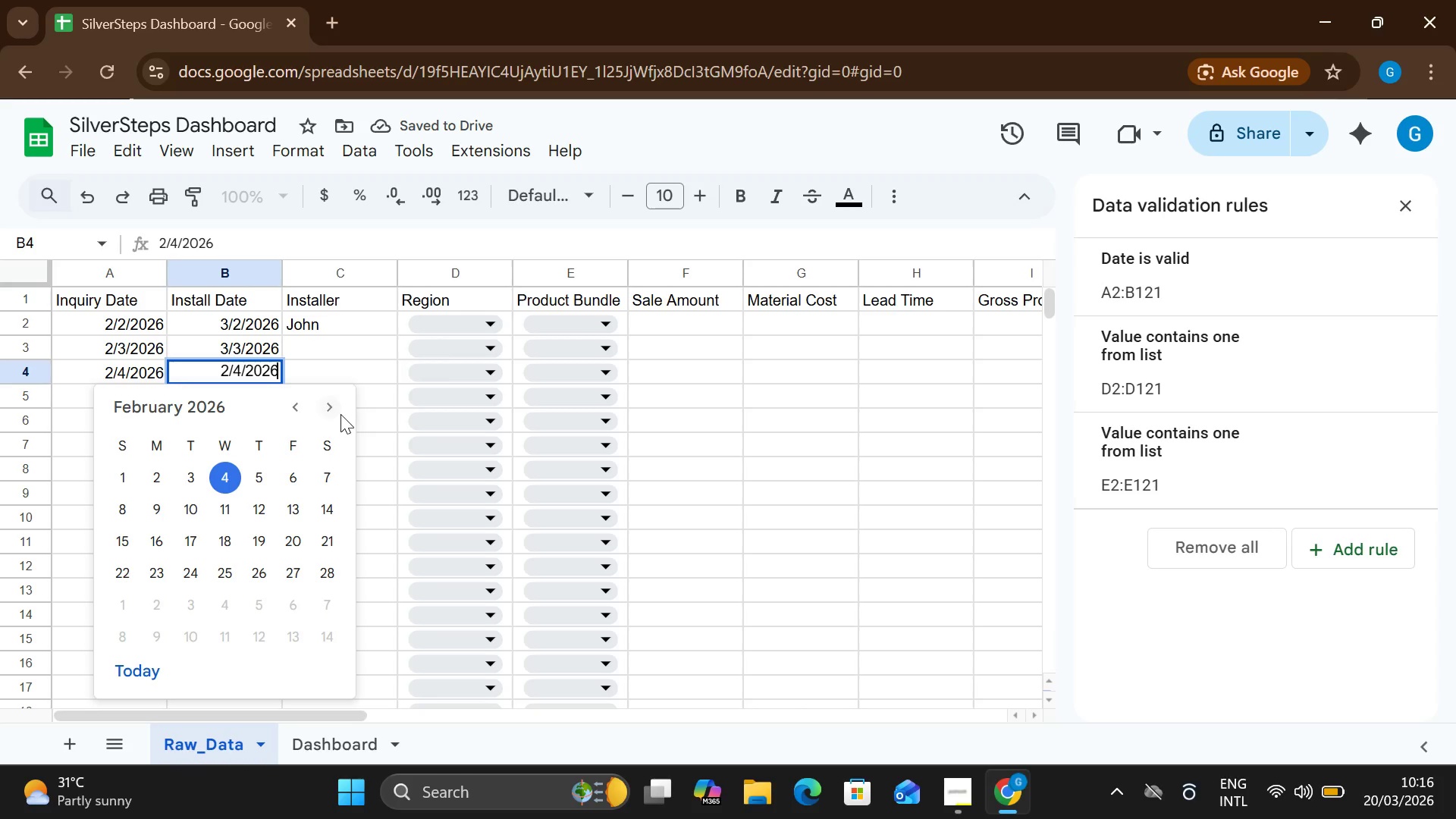 
left_click([338, 415])
 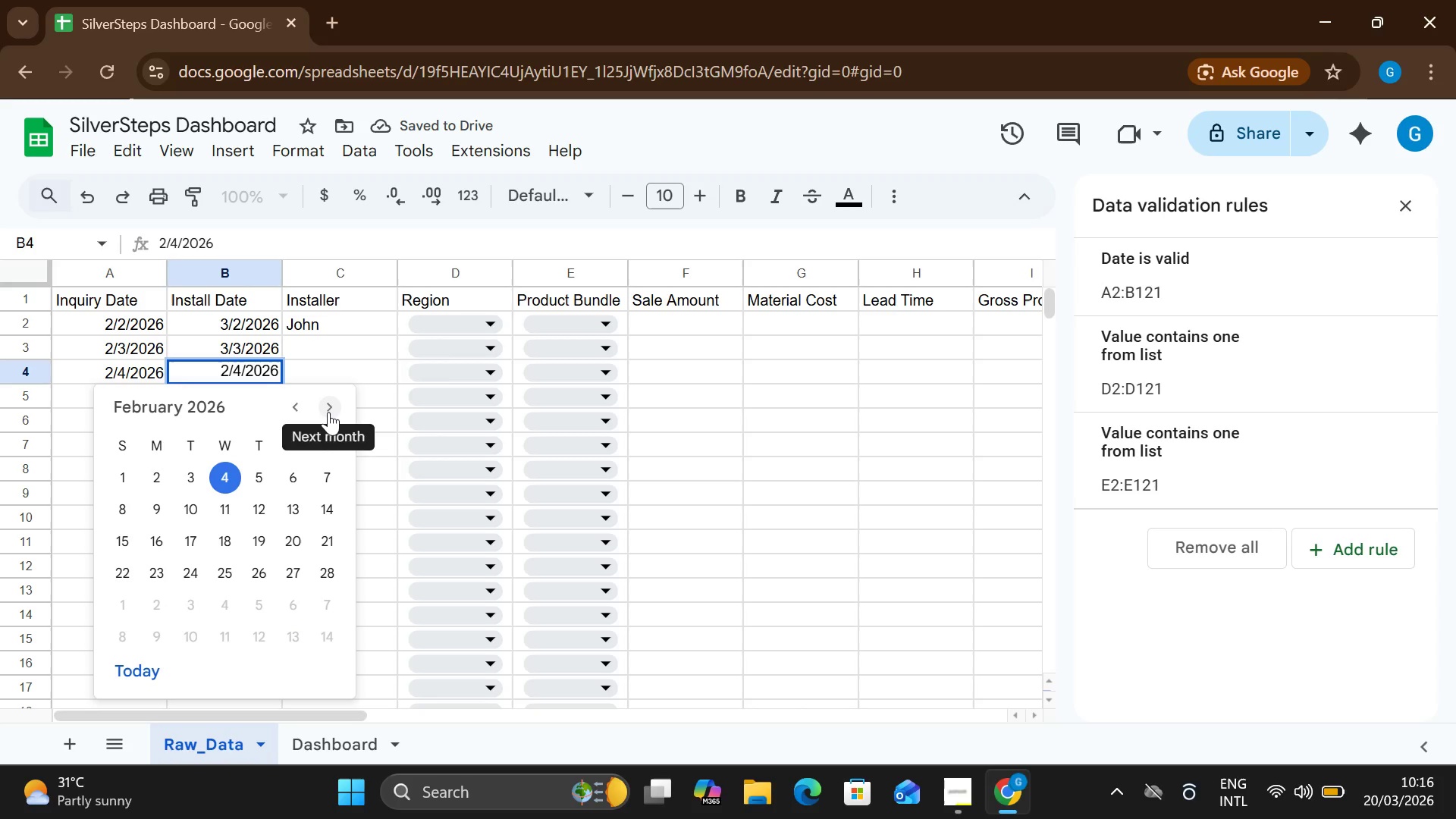 
left_click([328, 412])
 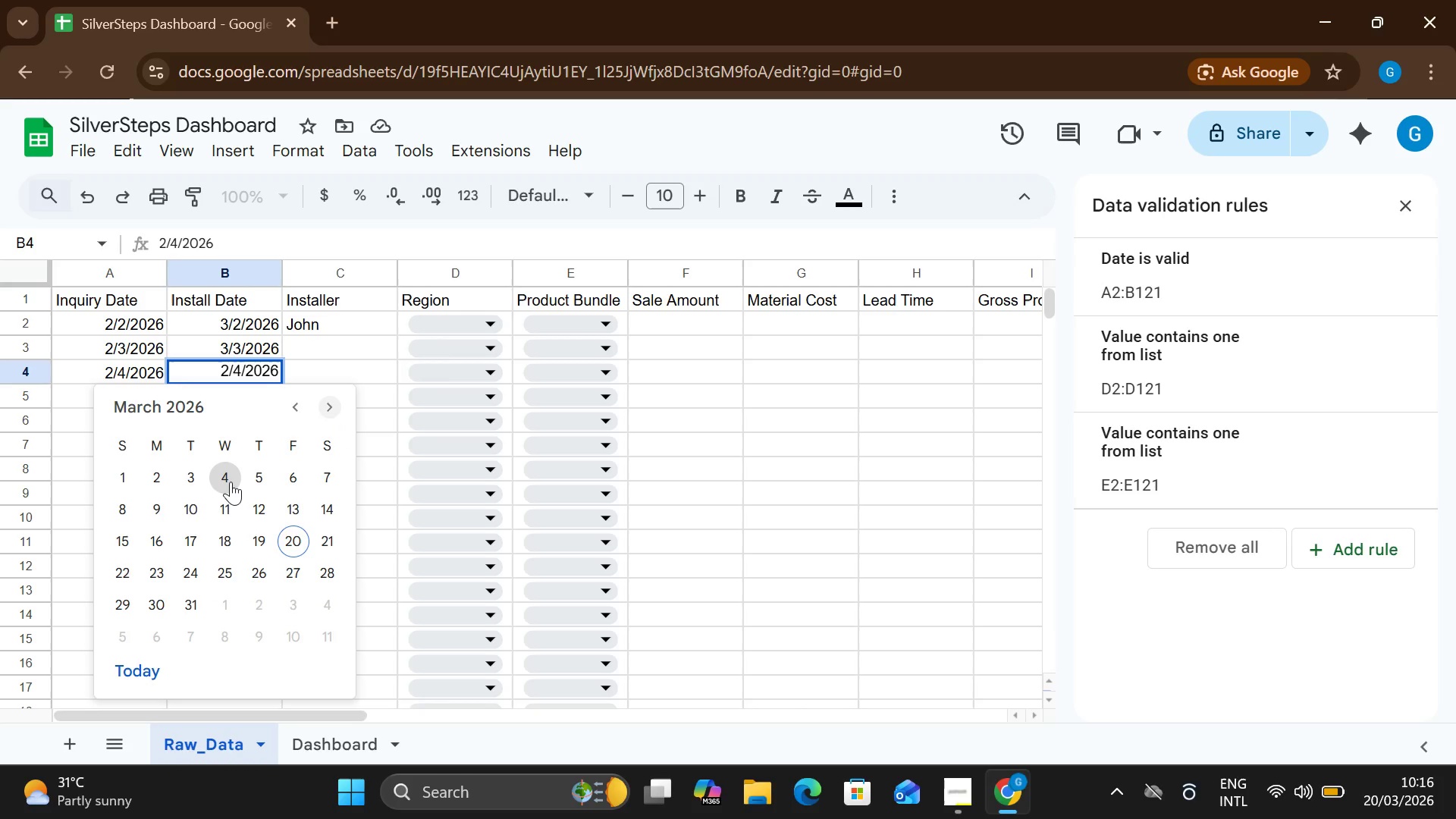 
double_click([231, 482])
 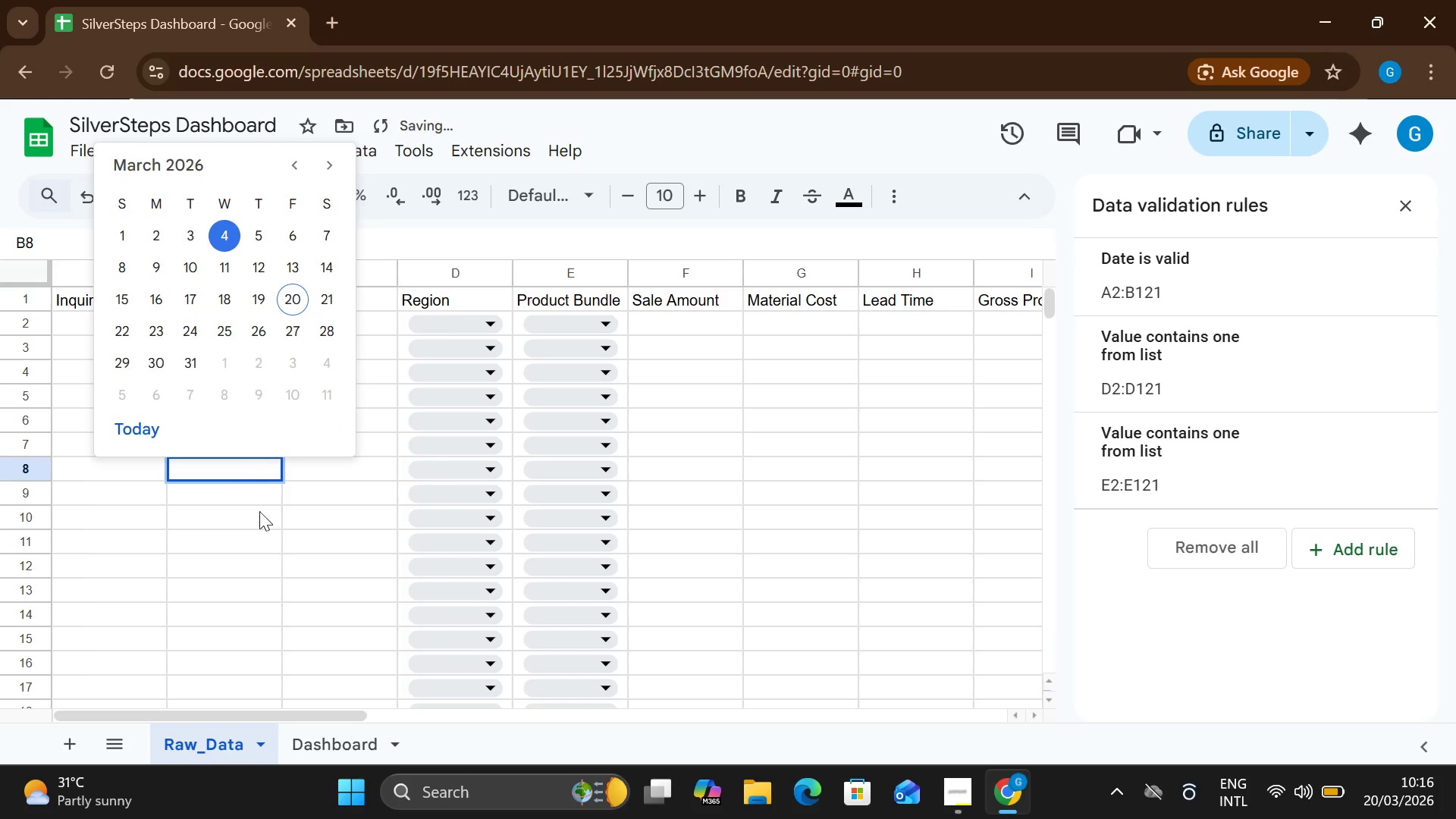 
left_click([259, 511])
 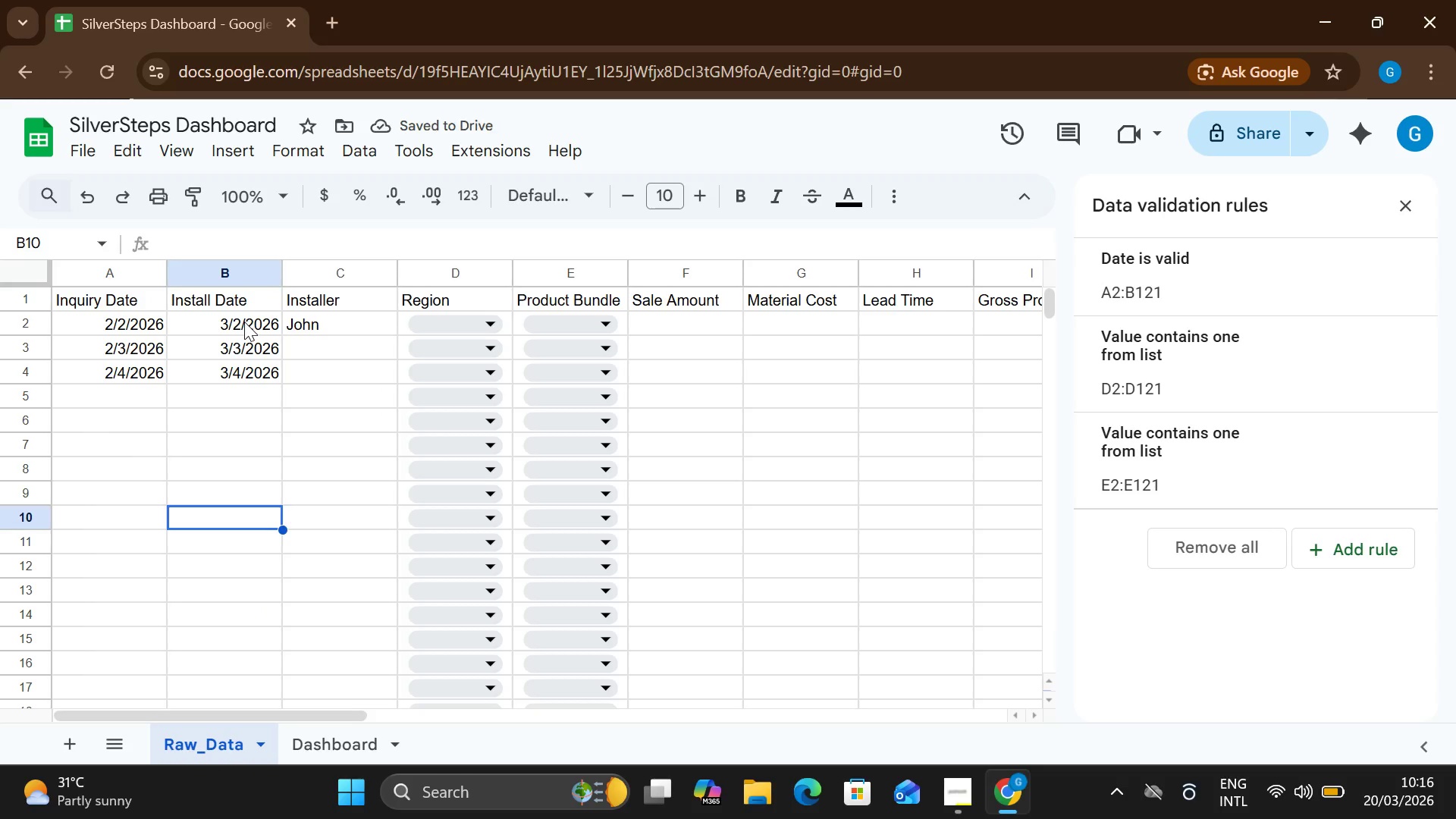 
double_click([244, 322])
 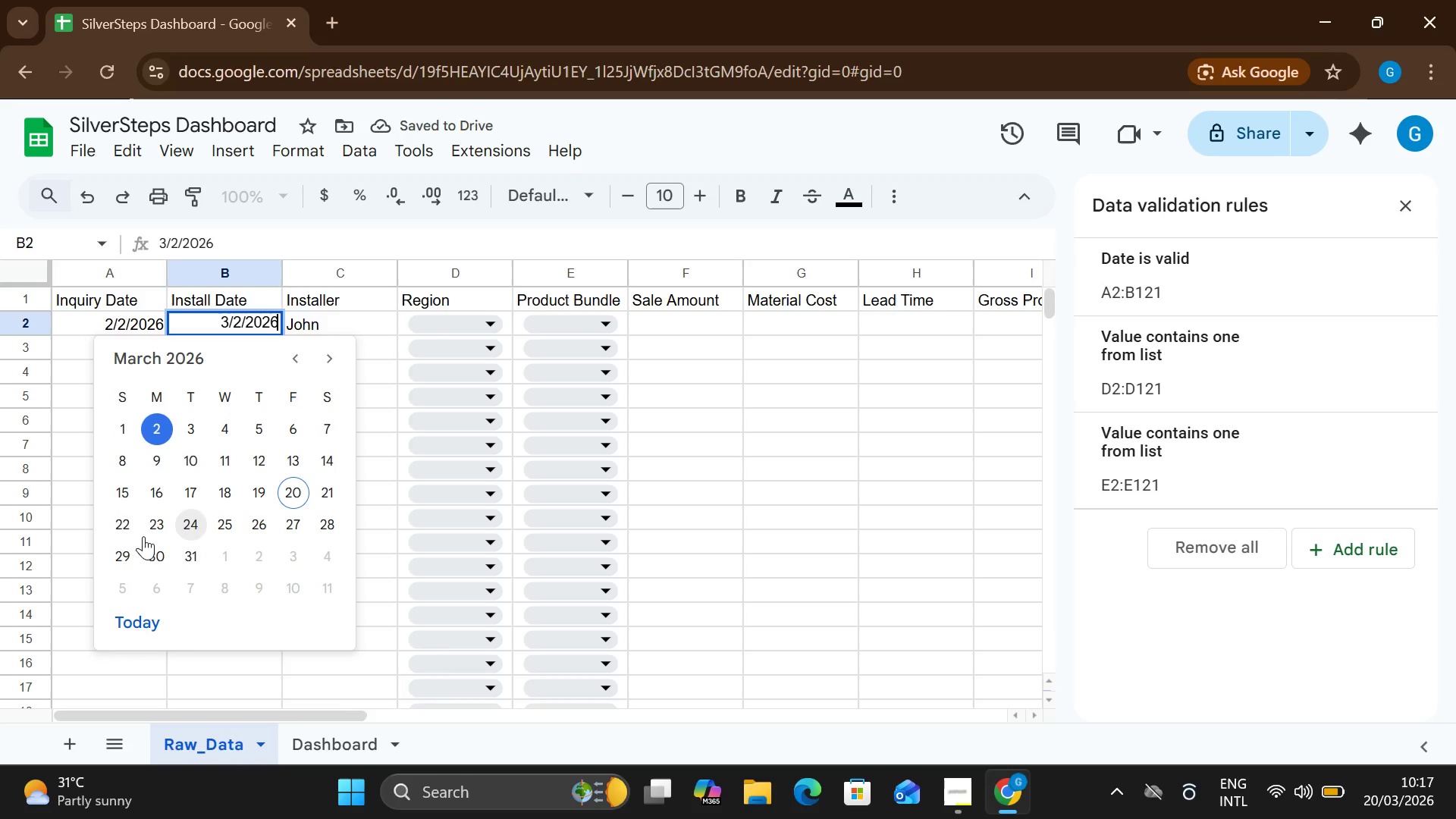 
left_click([45, 533])
 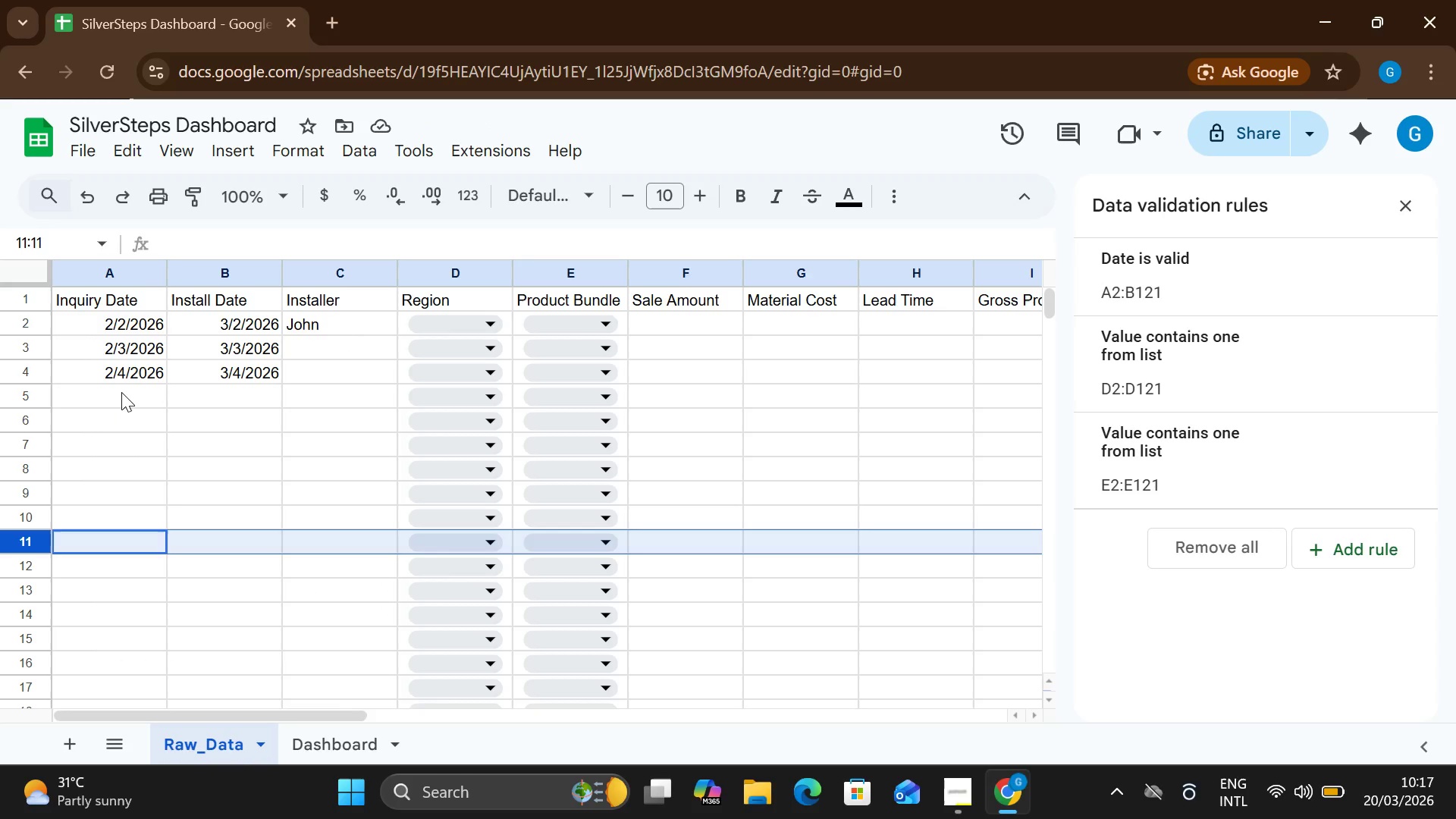 
double_click([121, 392])
 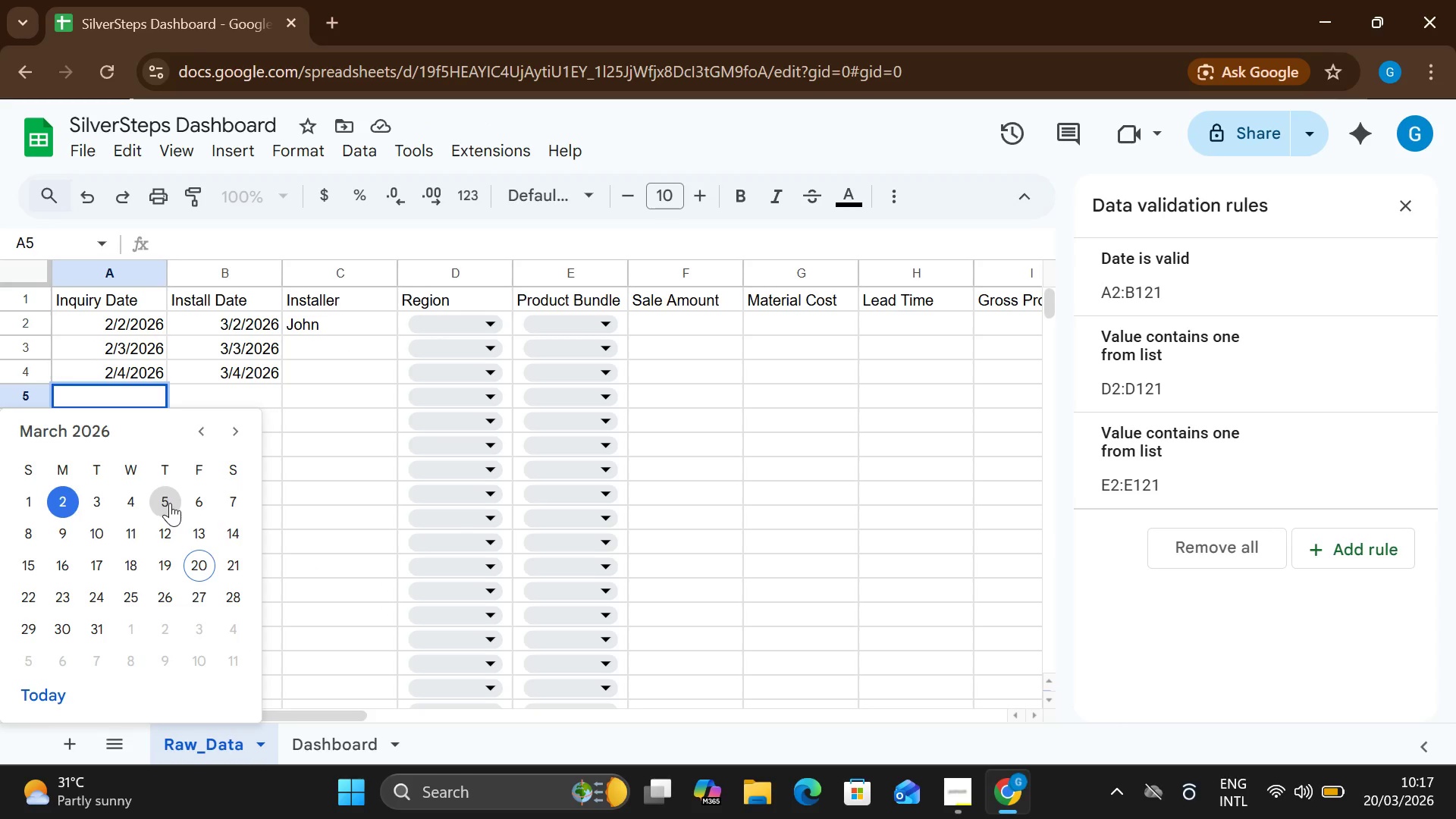 
left_click([170, 503])
 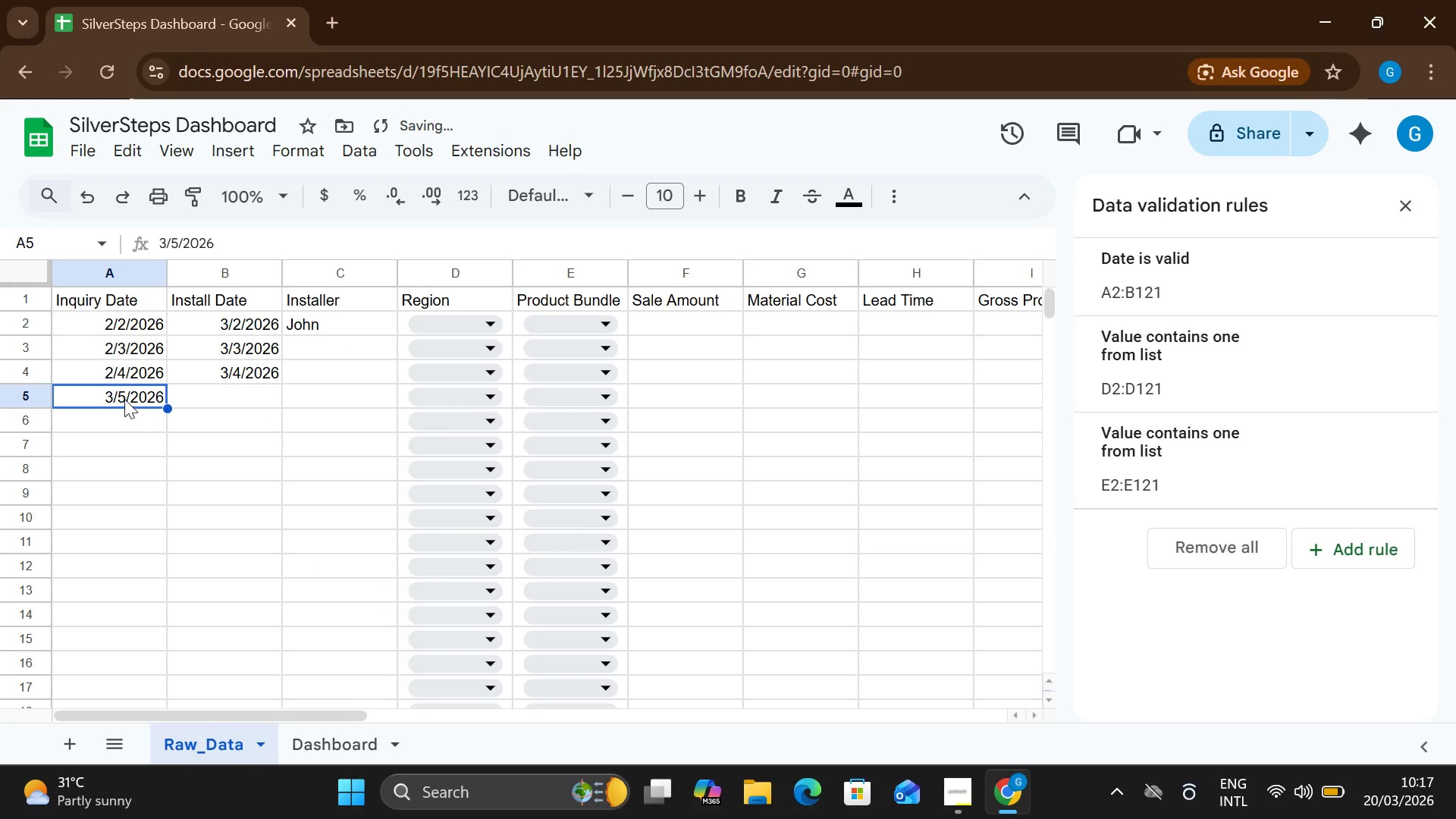 
double_click([124, 399])
 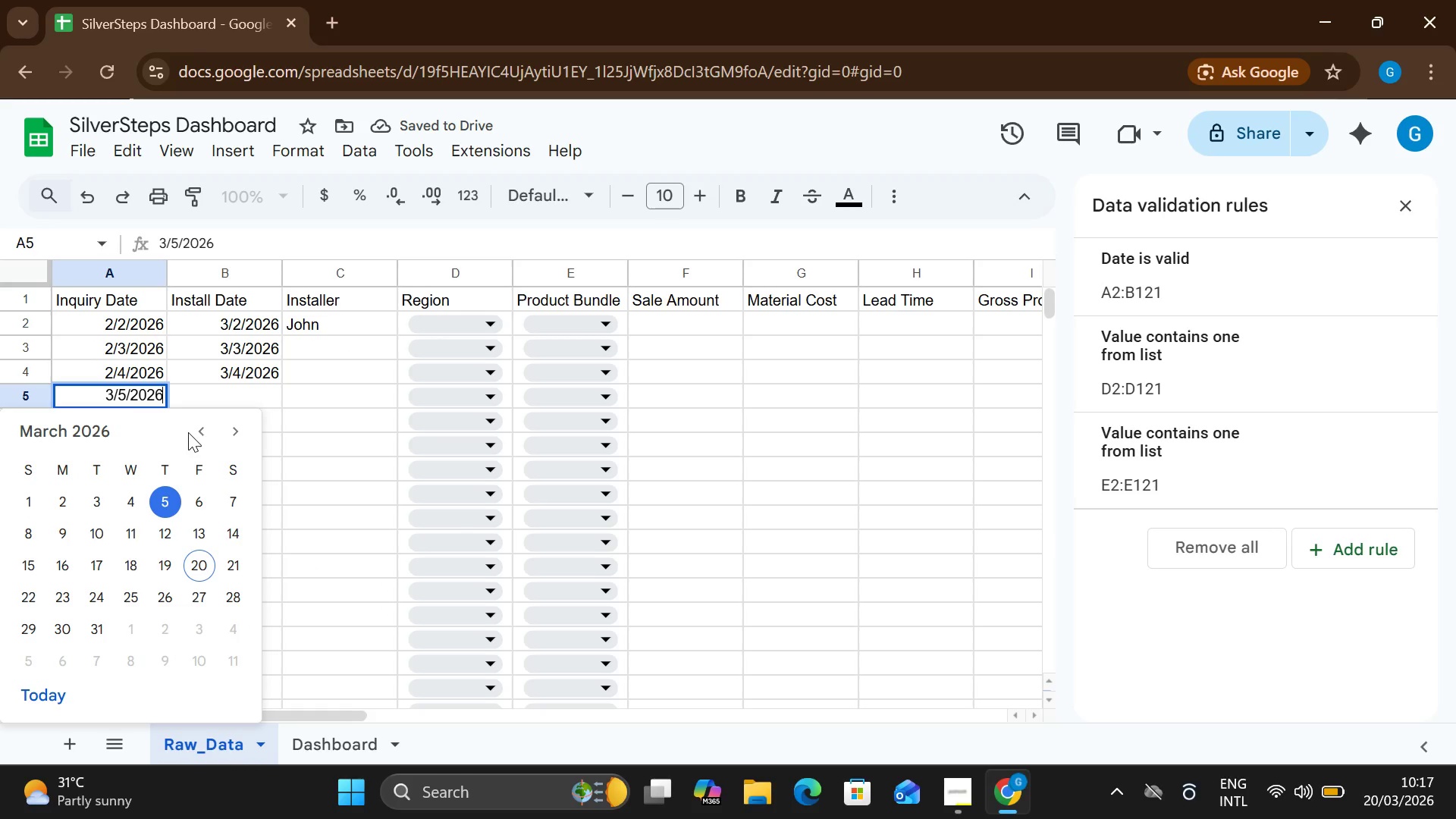 
left_click([204, 430])
 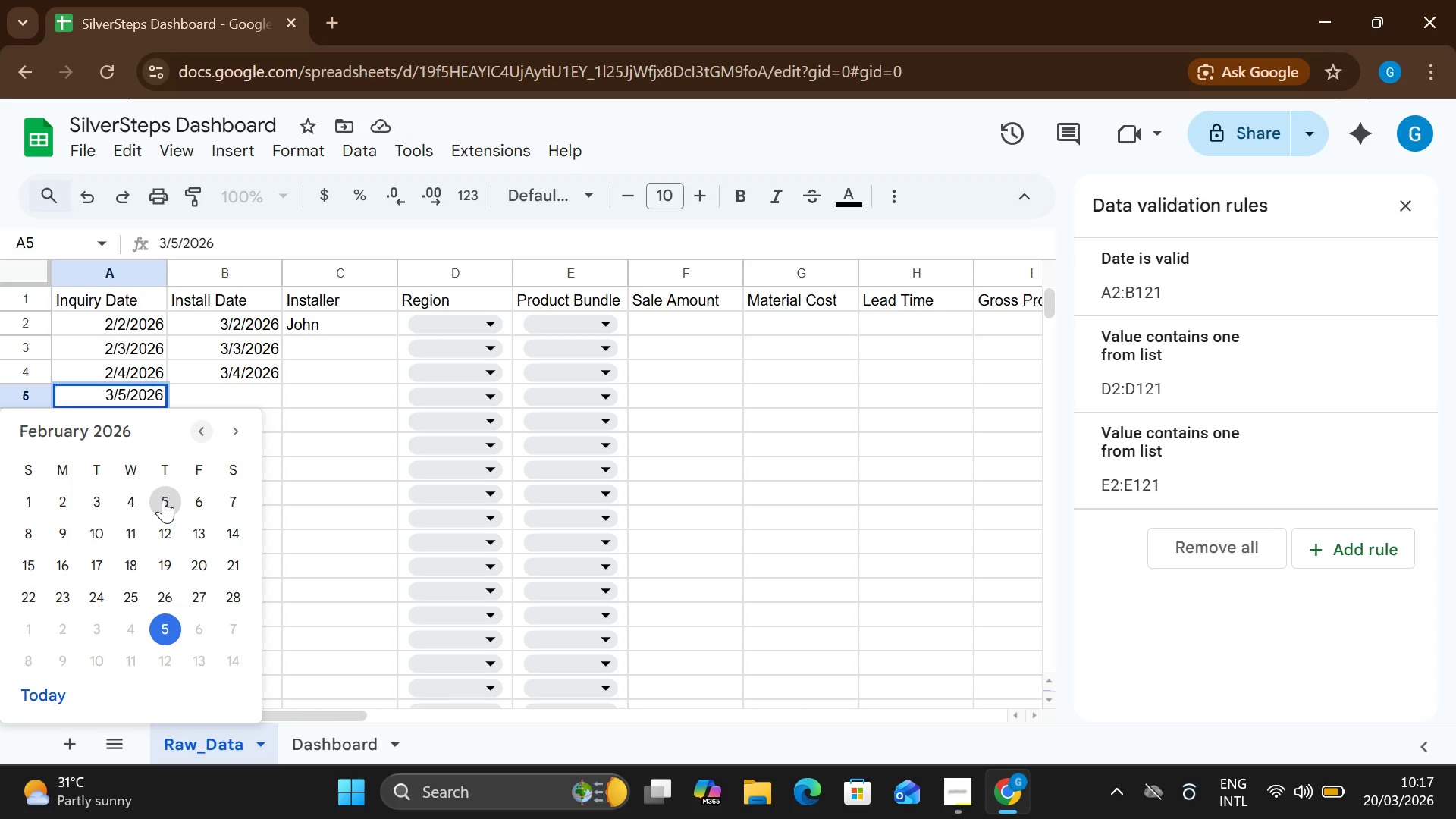 
left_click([165, 500])
 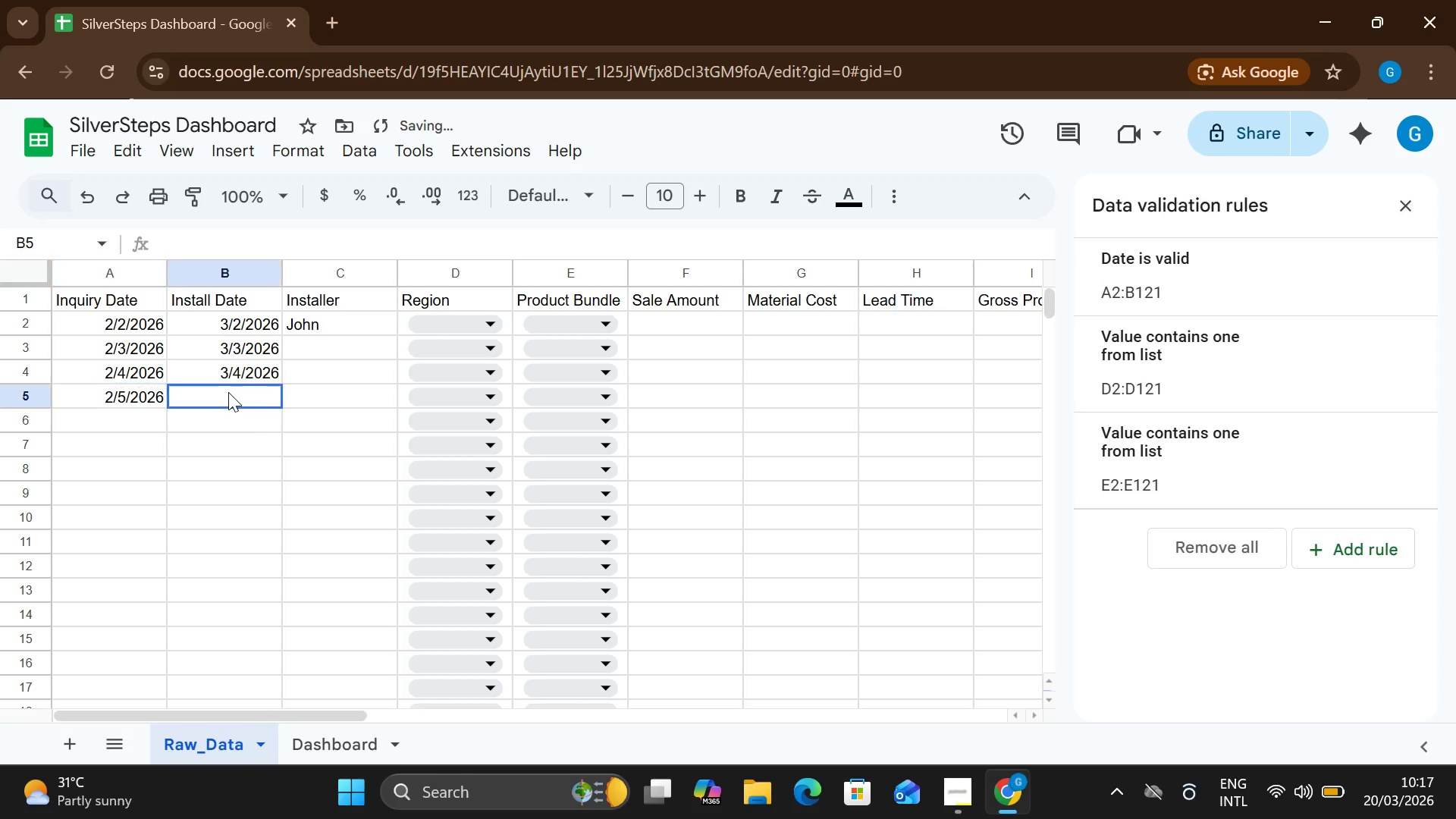 
double_click([228, 392])
 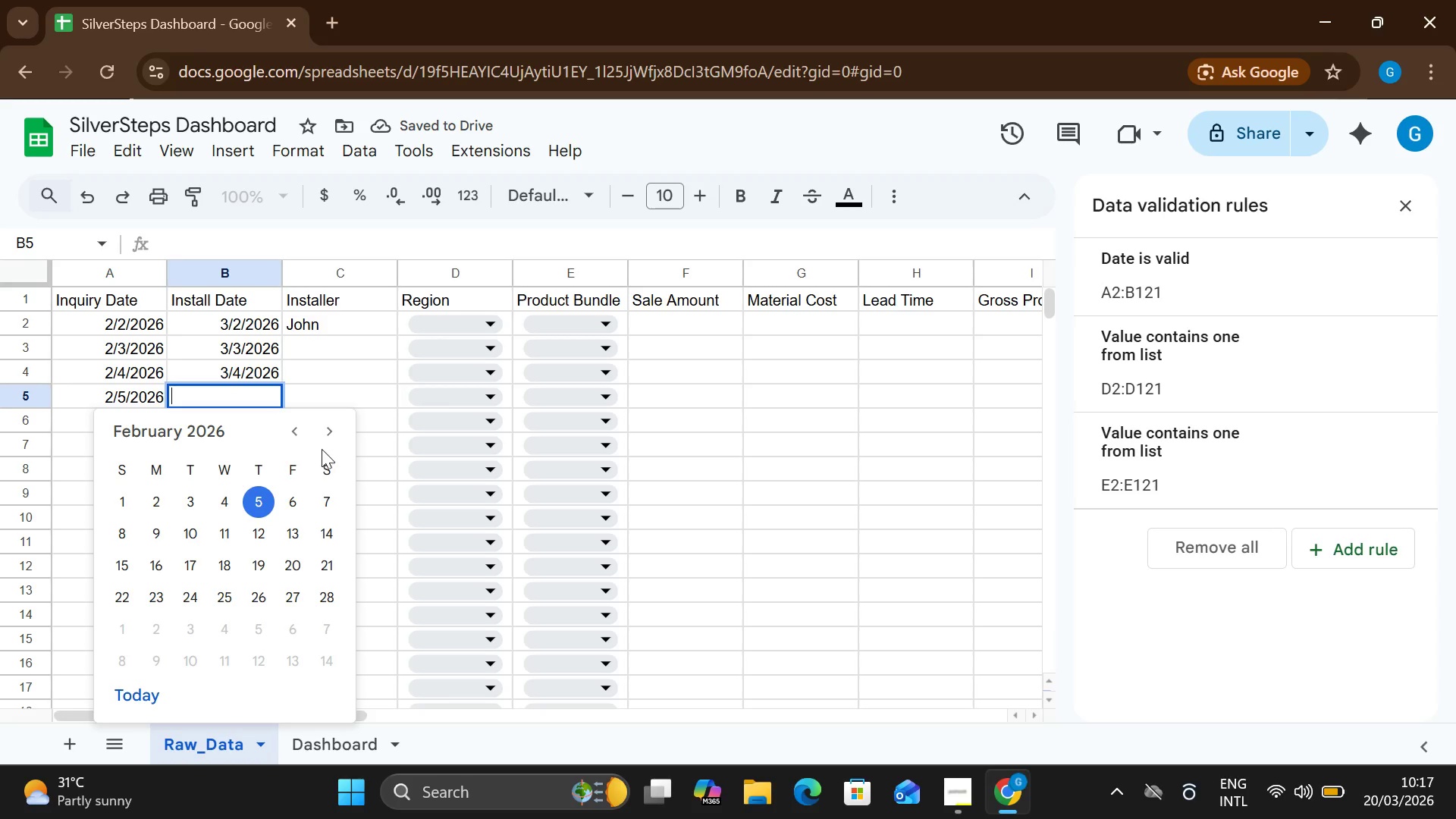 
left_click([331, 435])
 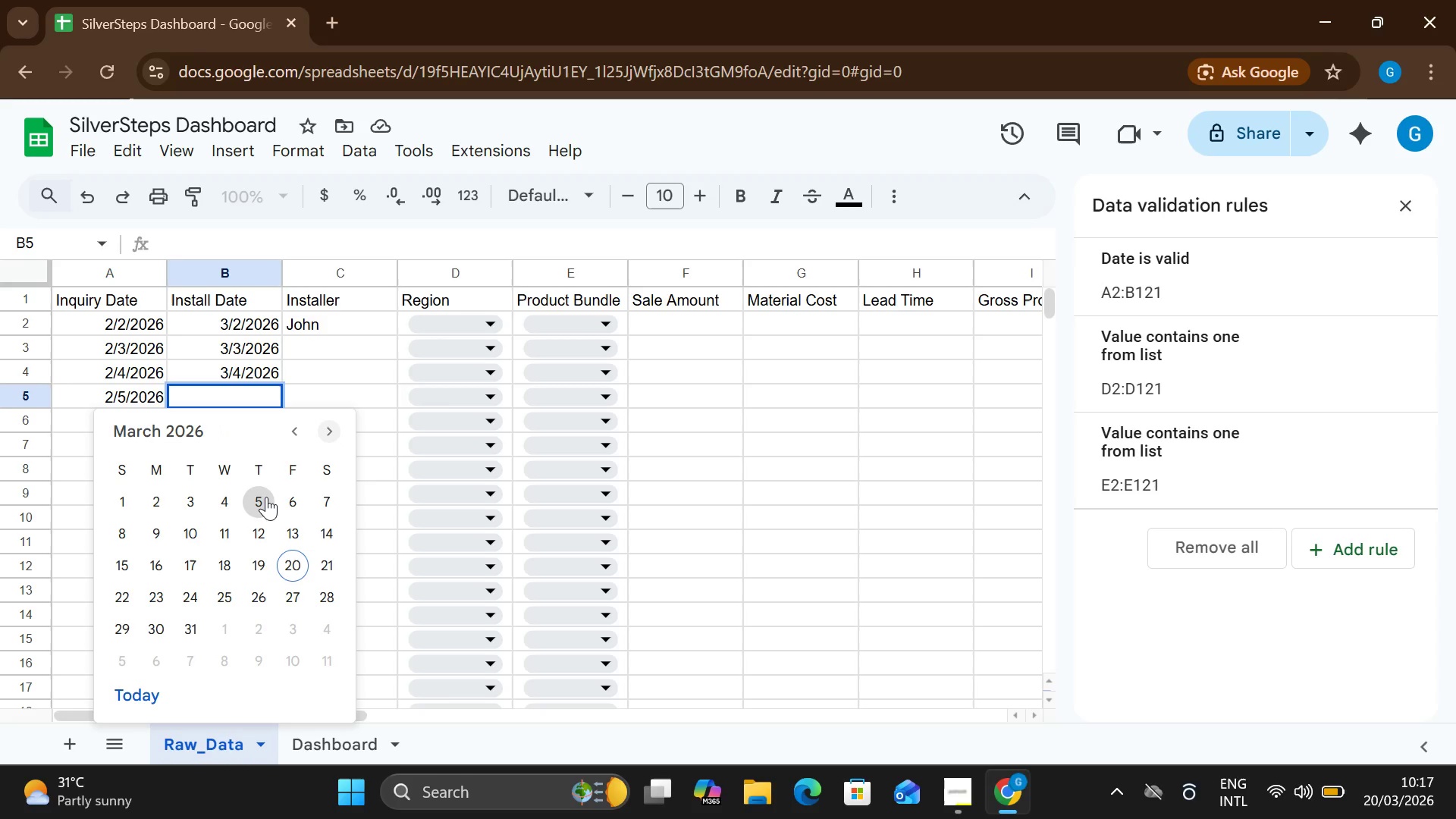 
left_click([266, 497])
 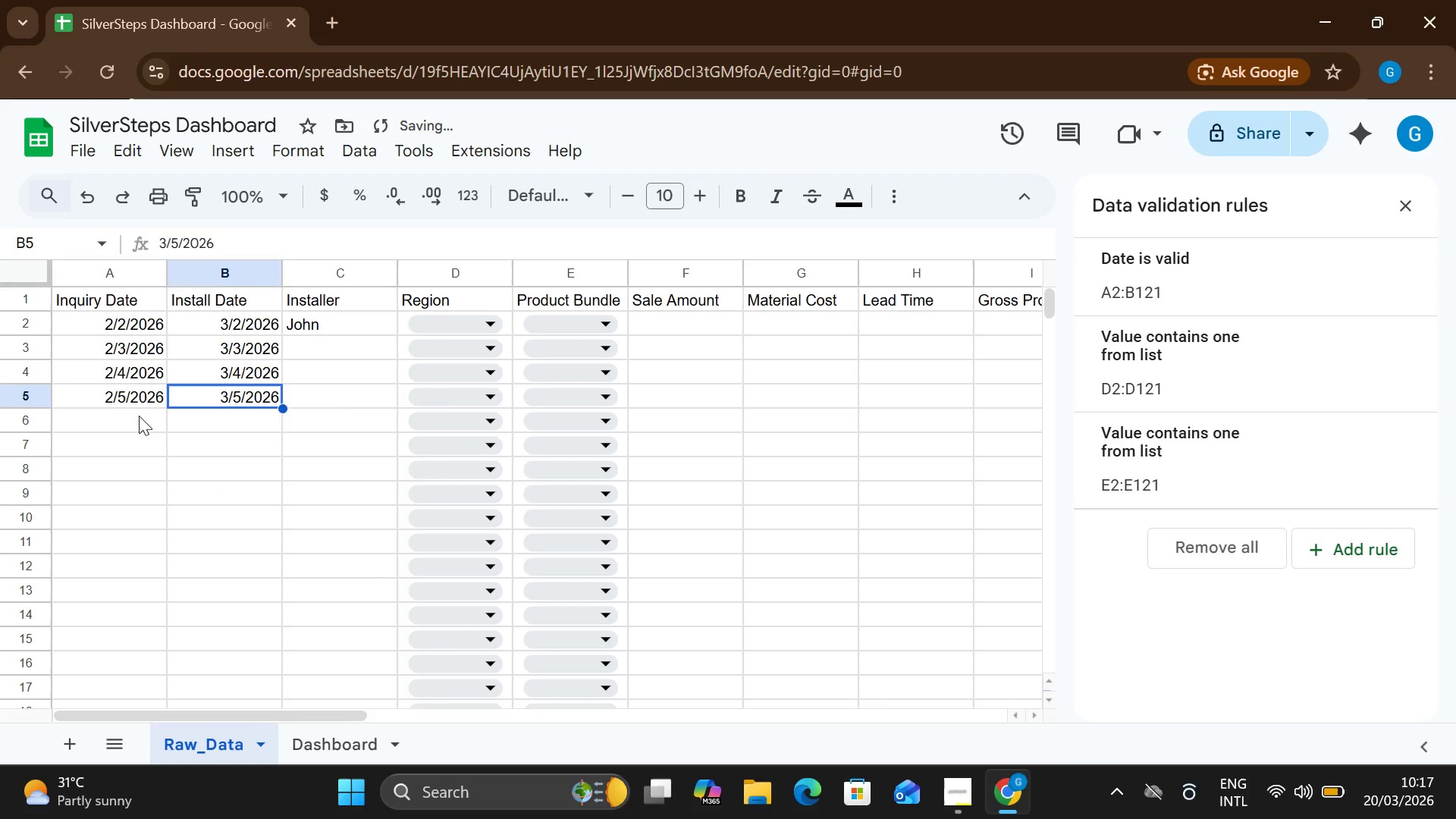 
double_click([139, 416])
 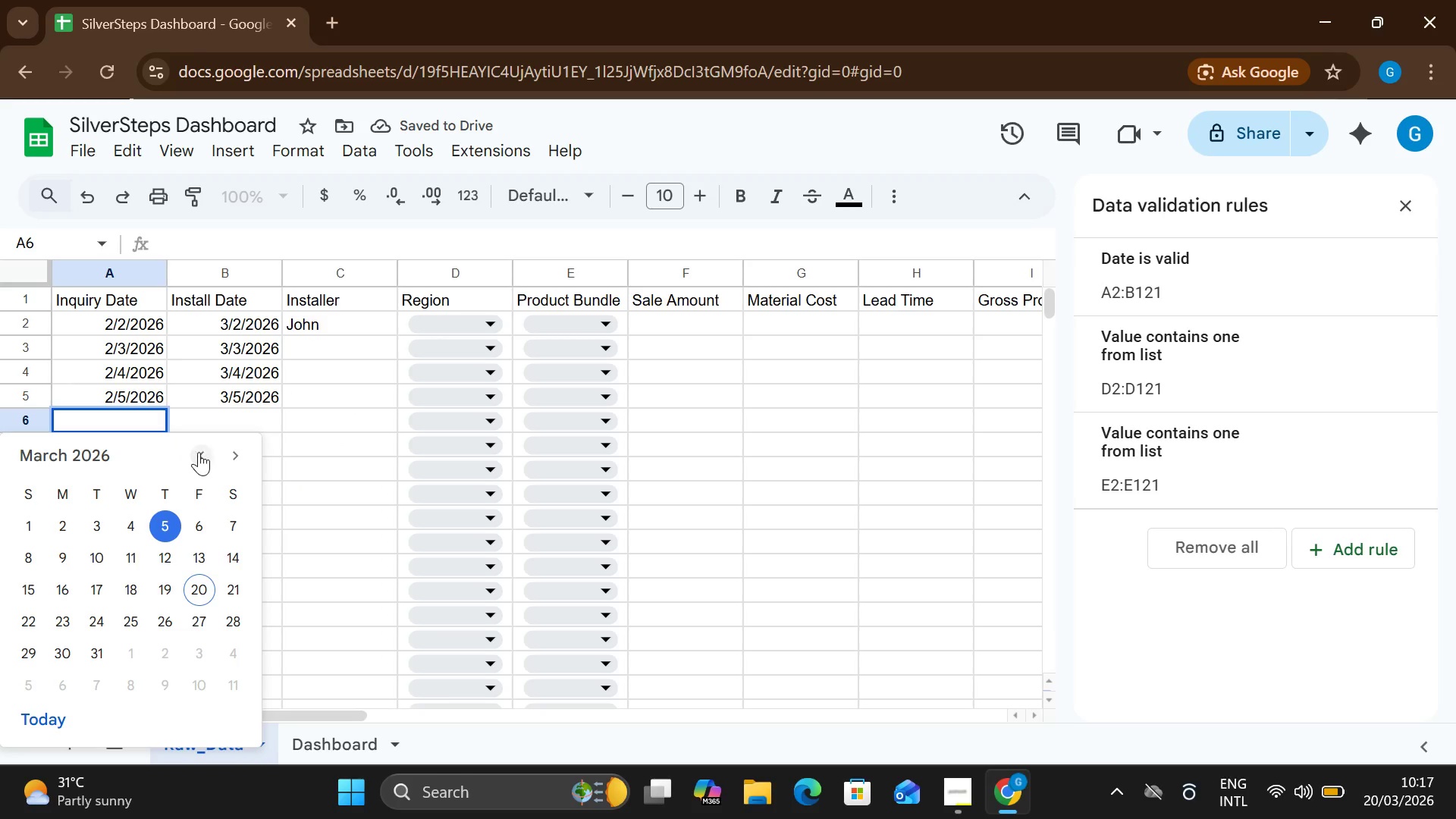 
left_click([199, 452])
 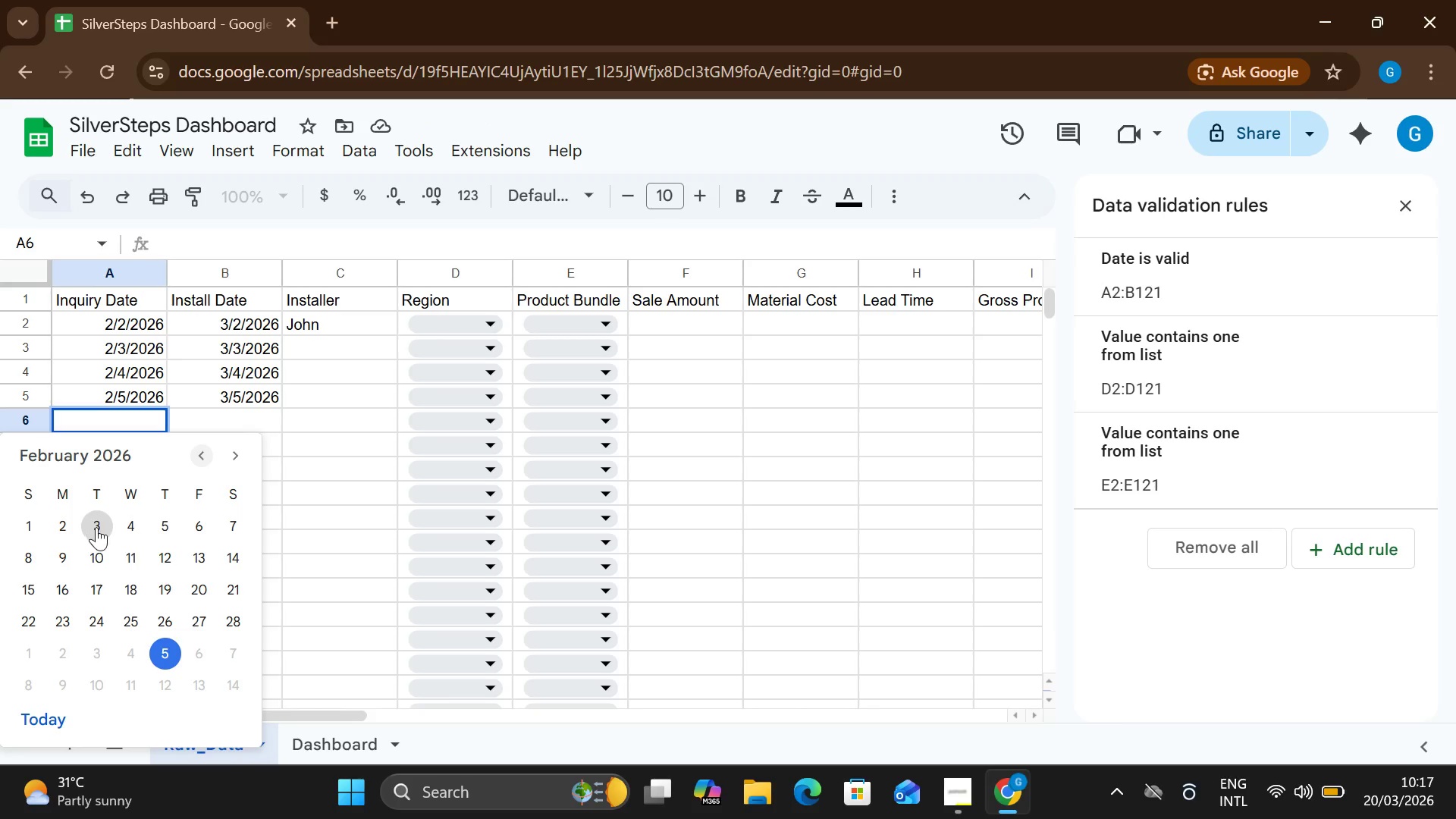 
left_click([192, 526])
 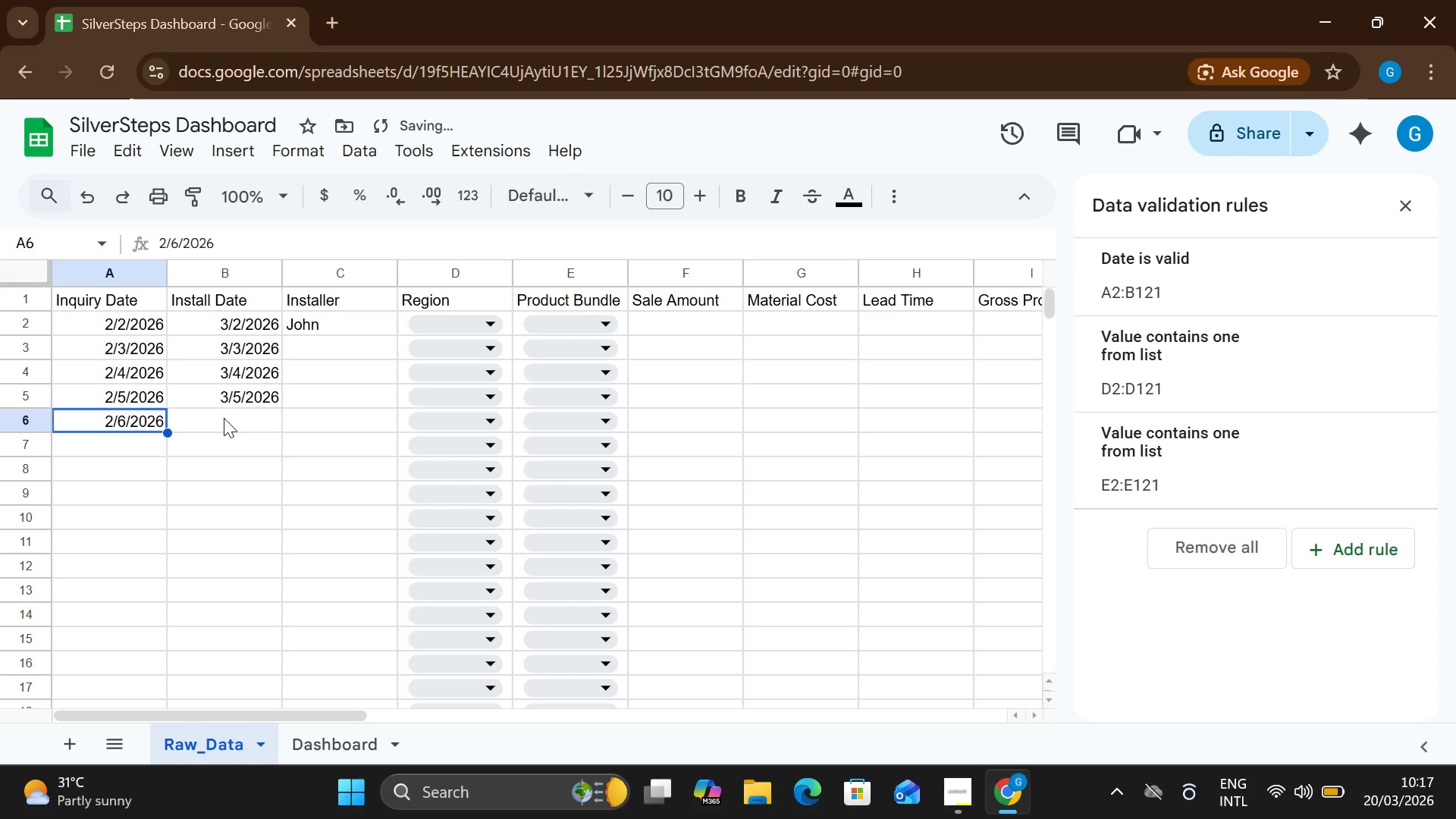 
double_click([224, 418])
 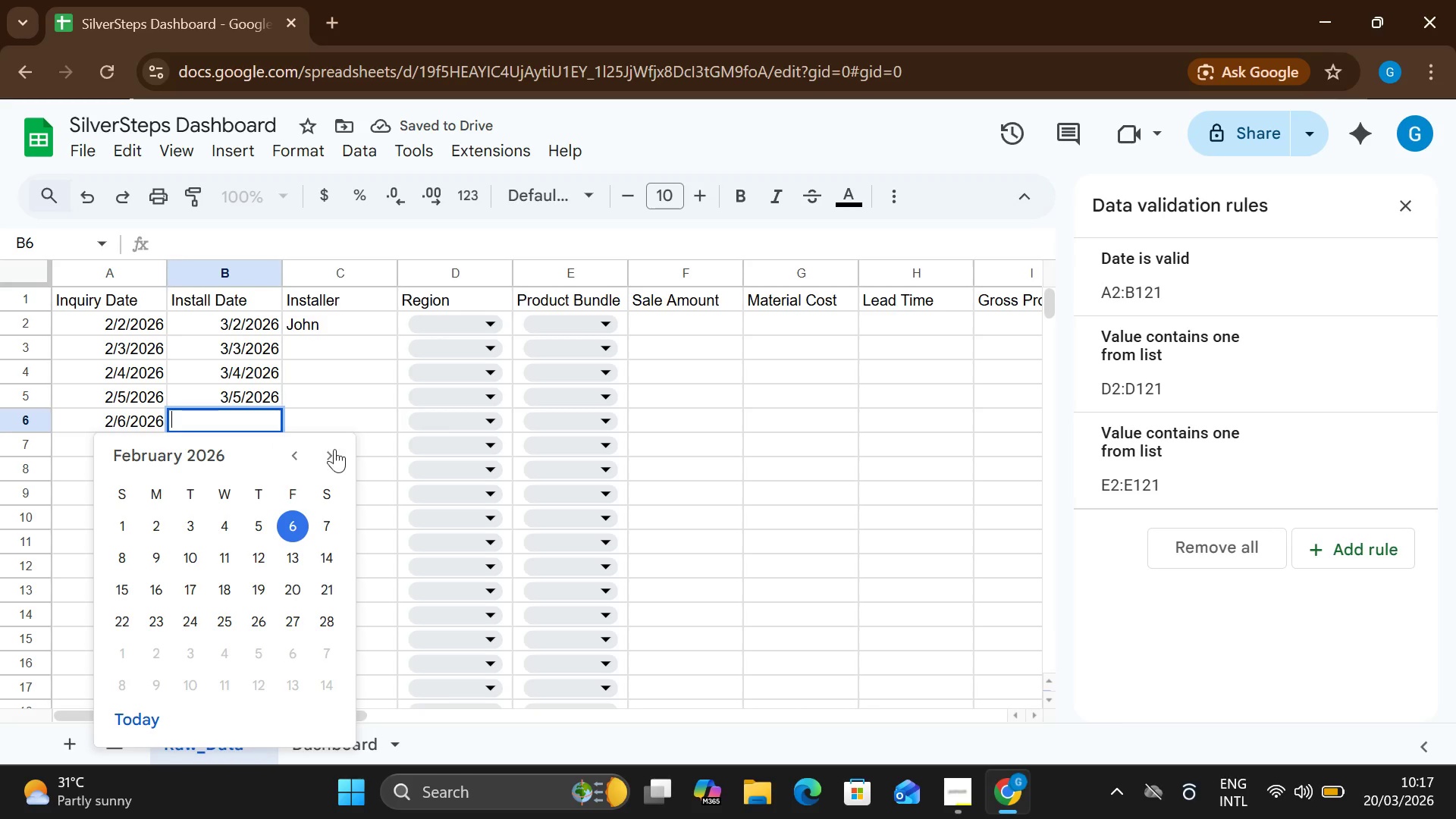 
left_click([333, 445])
 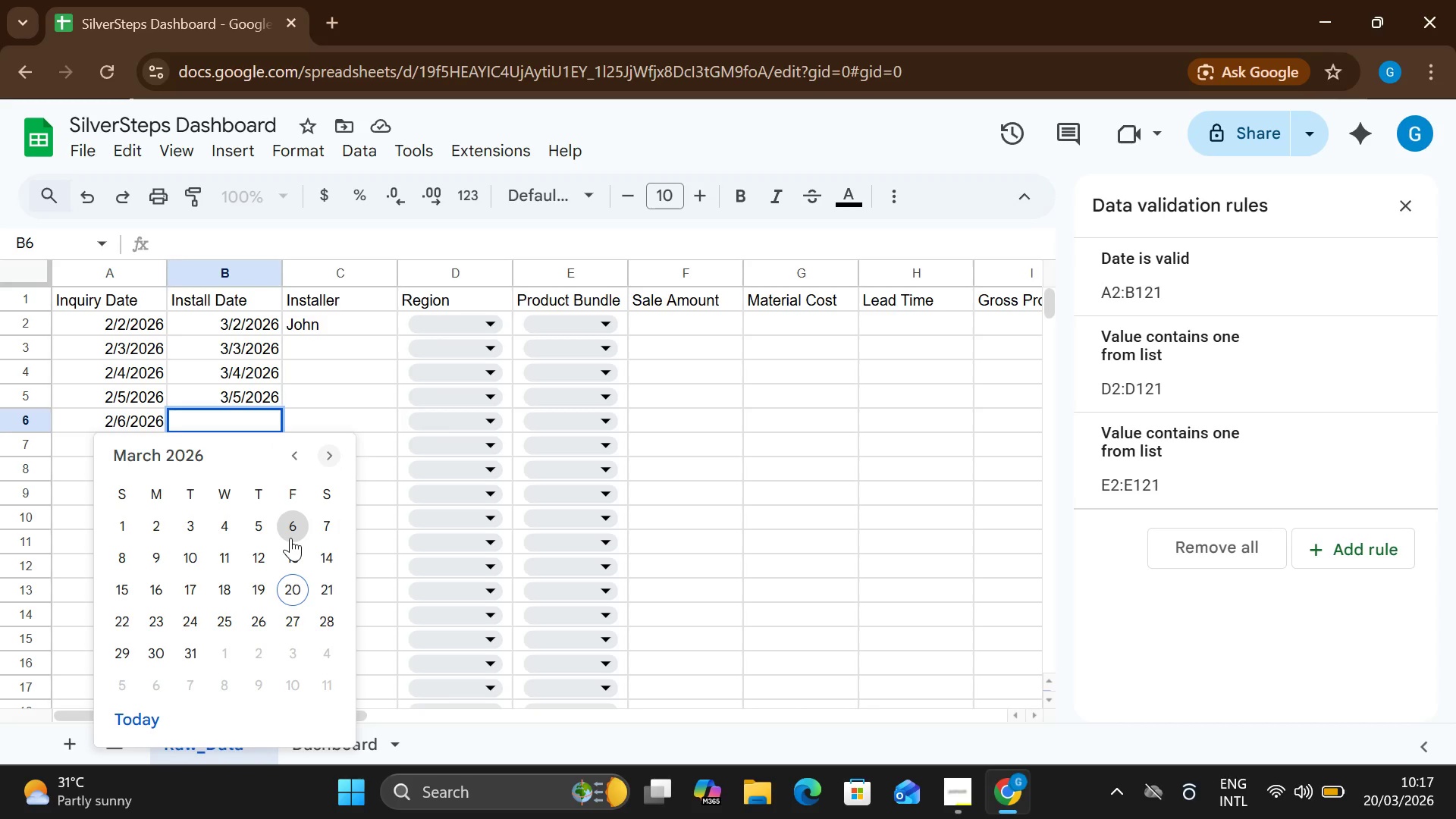 
double_click([290, 538])
 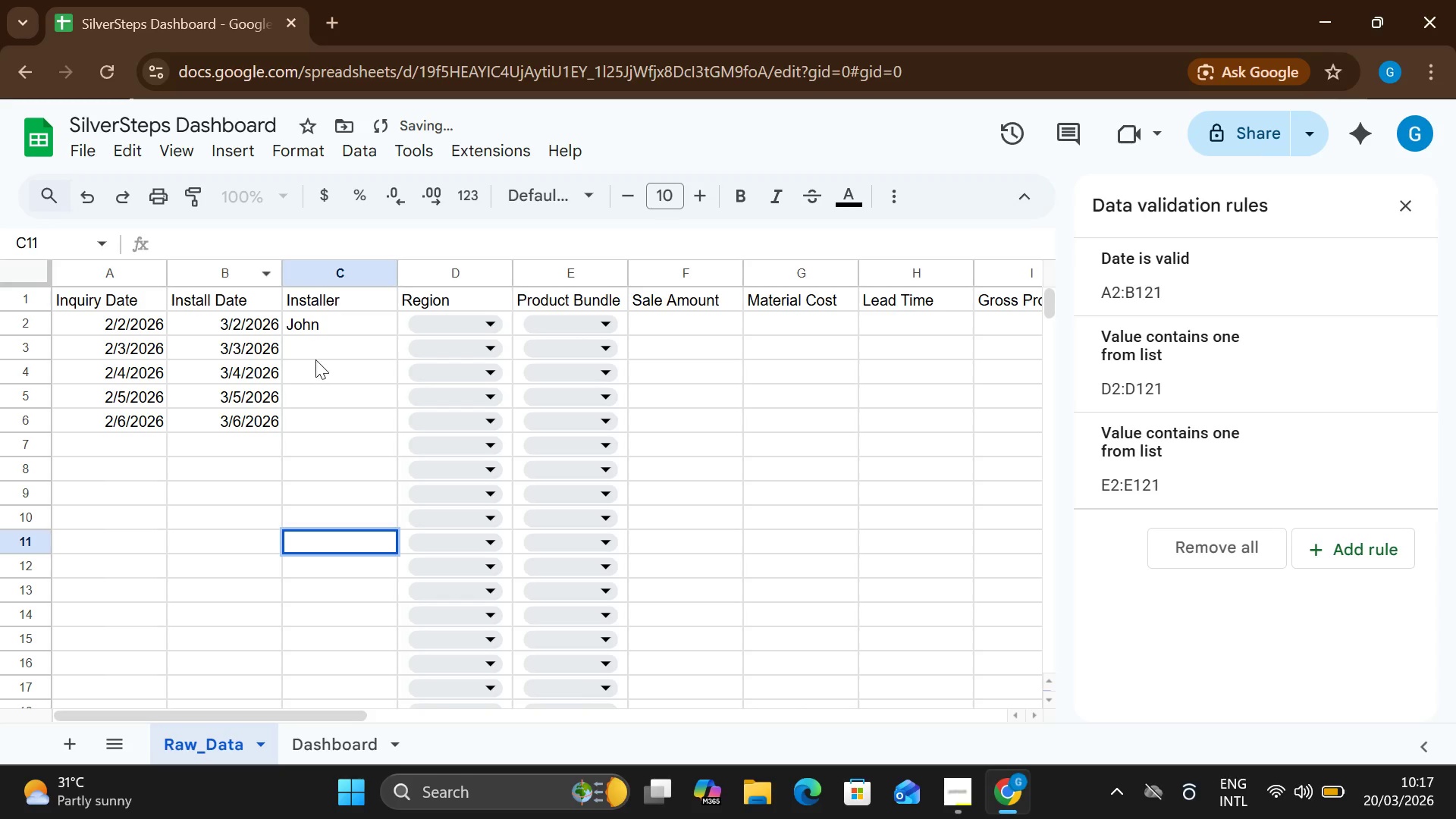 
left_click([312, 346])
 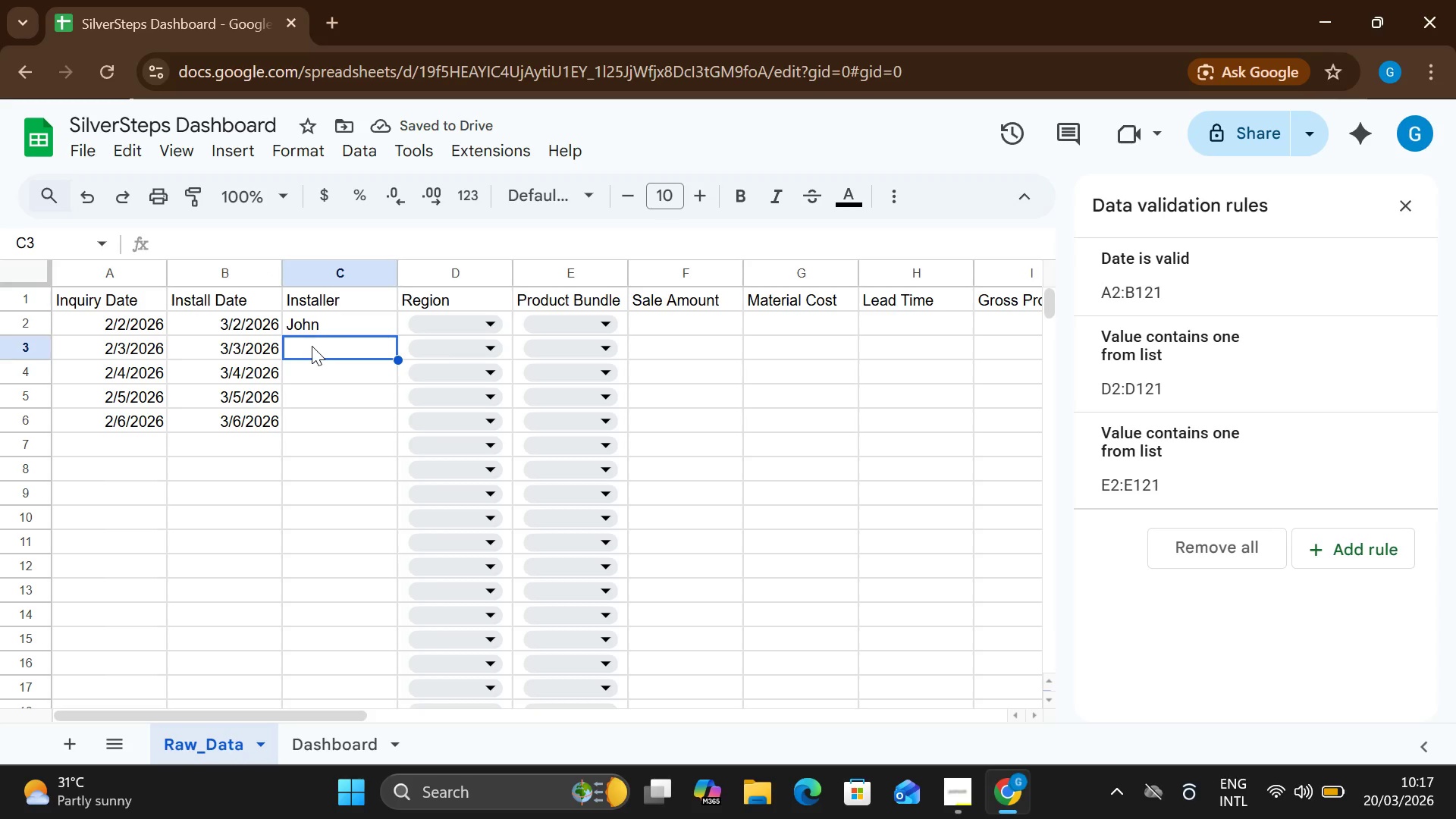 
double_click([312, 346])
 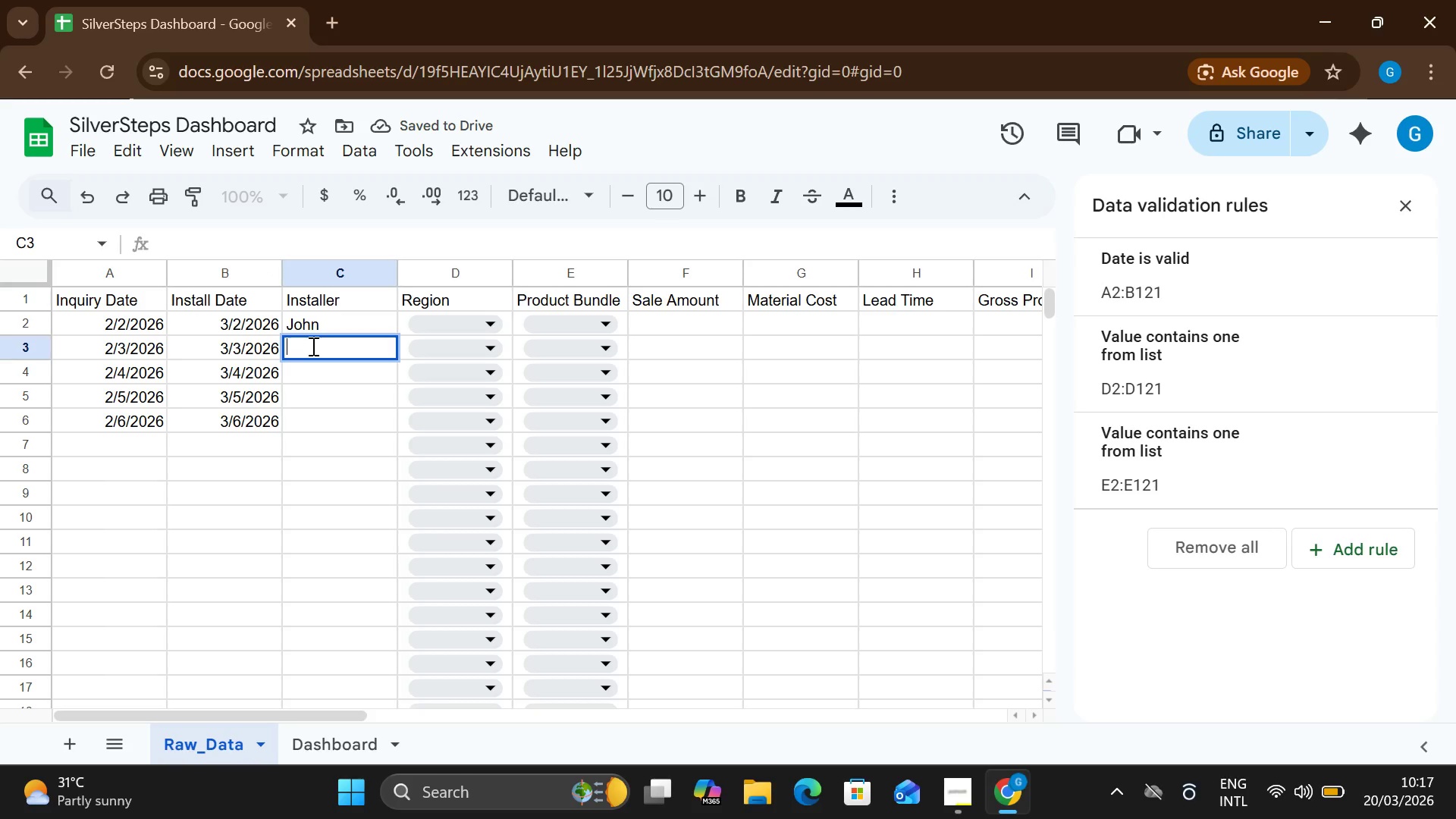 
type(Mary)
 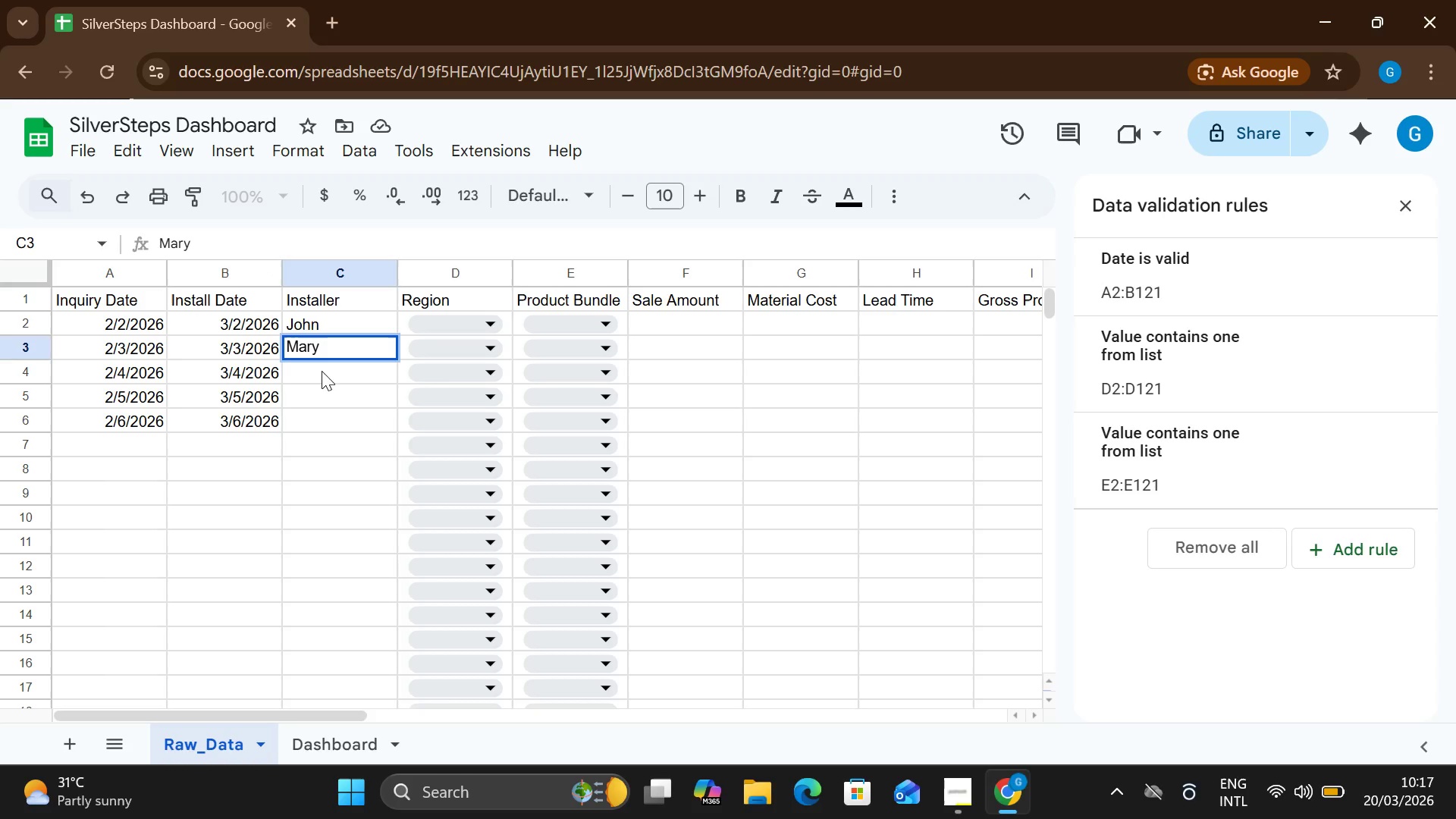 
double_click([322, 369])
 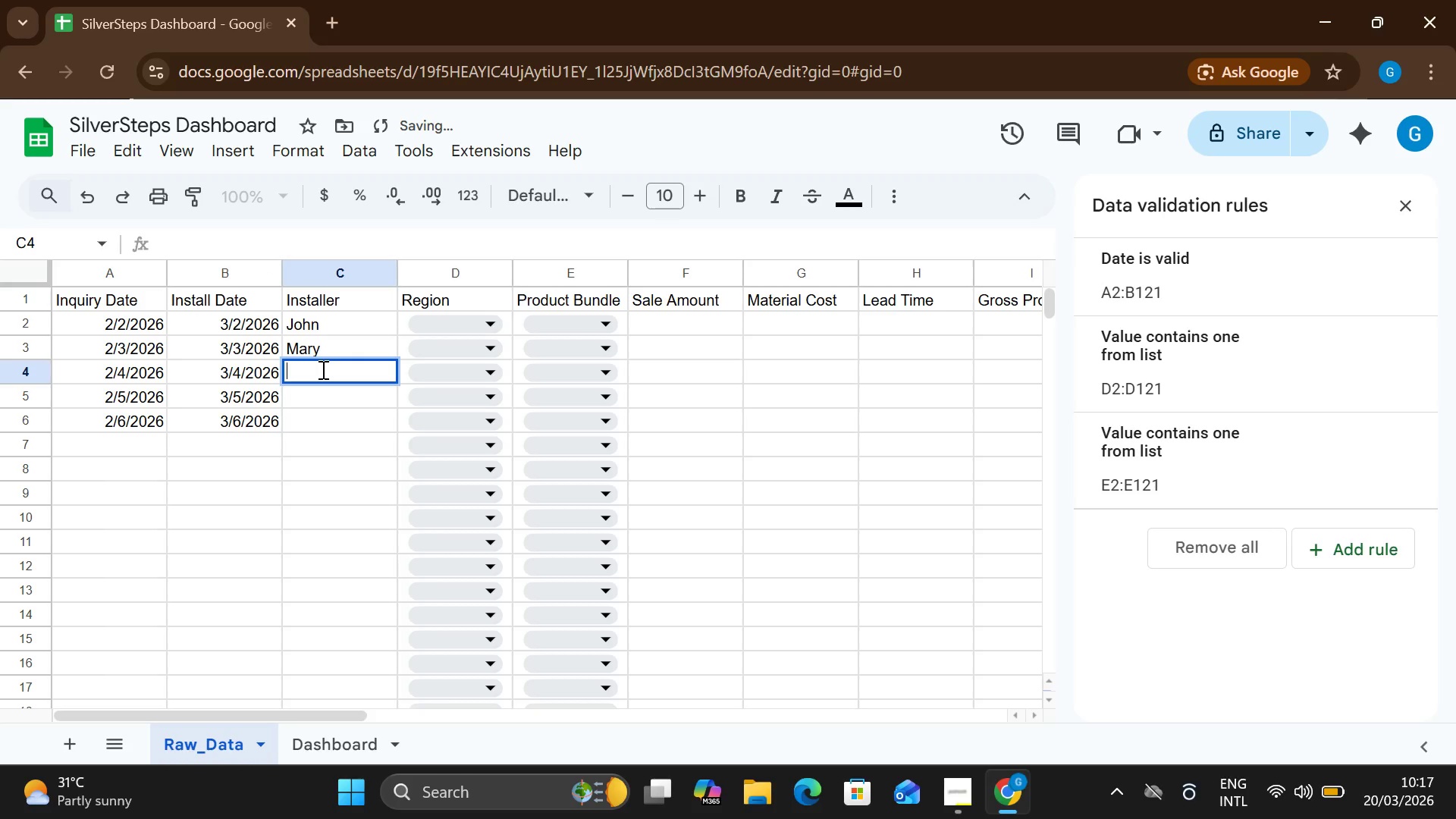 
type(Alex)
 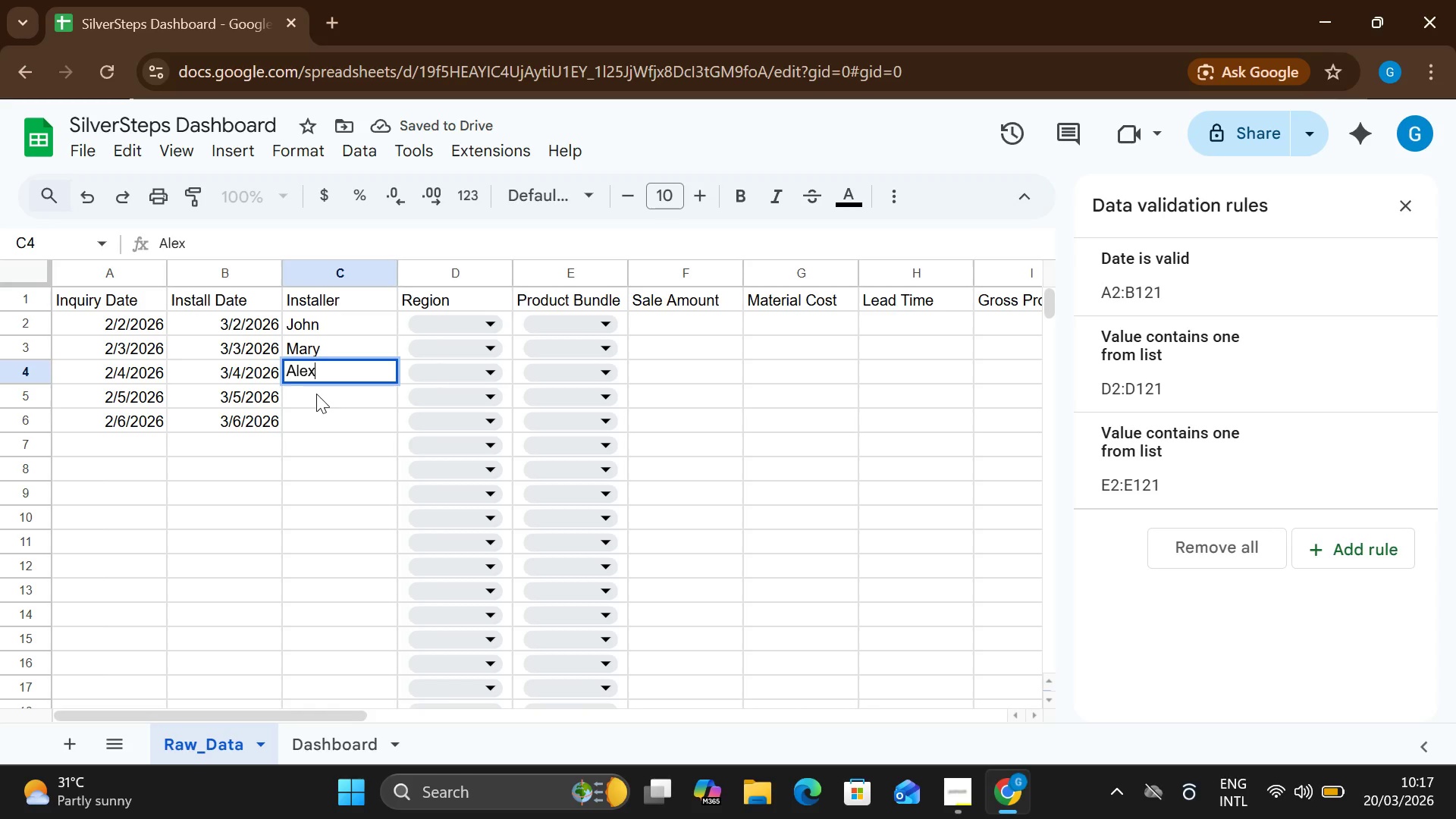 
double_click([316, 394])
 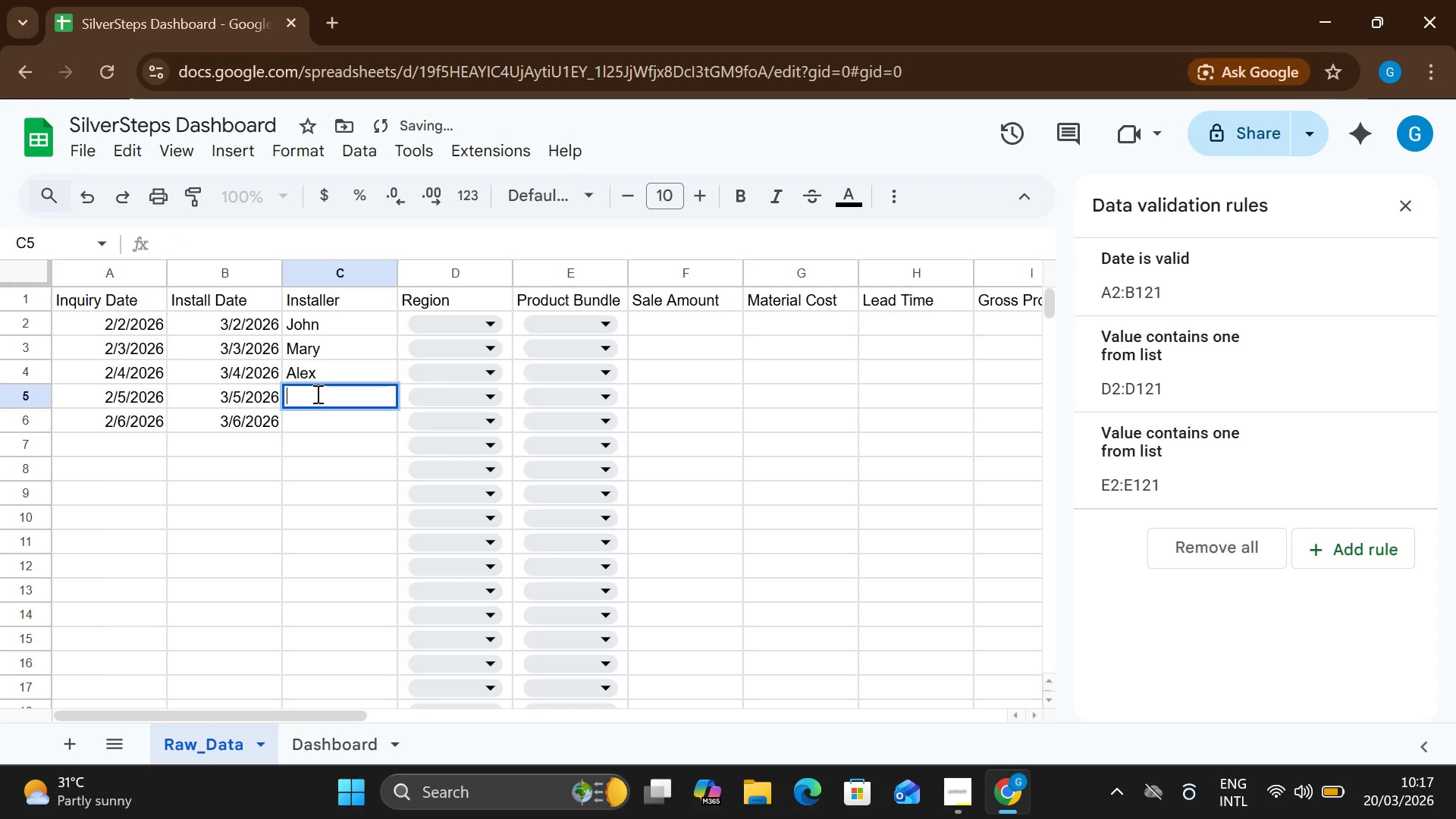 
key(CapsLock)
 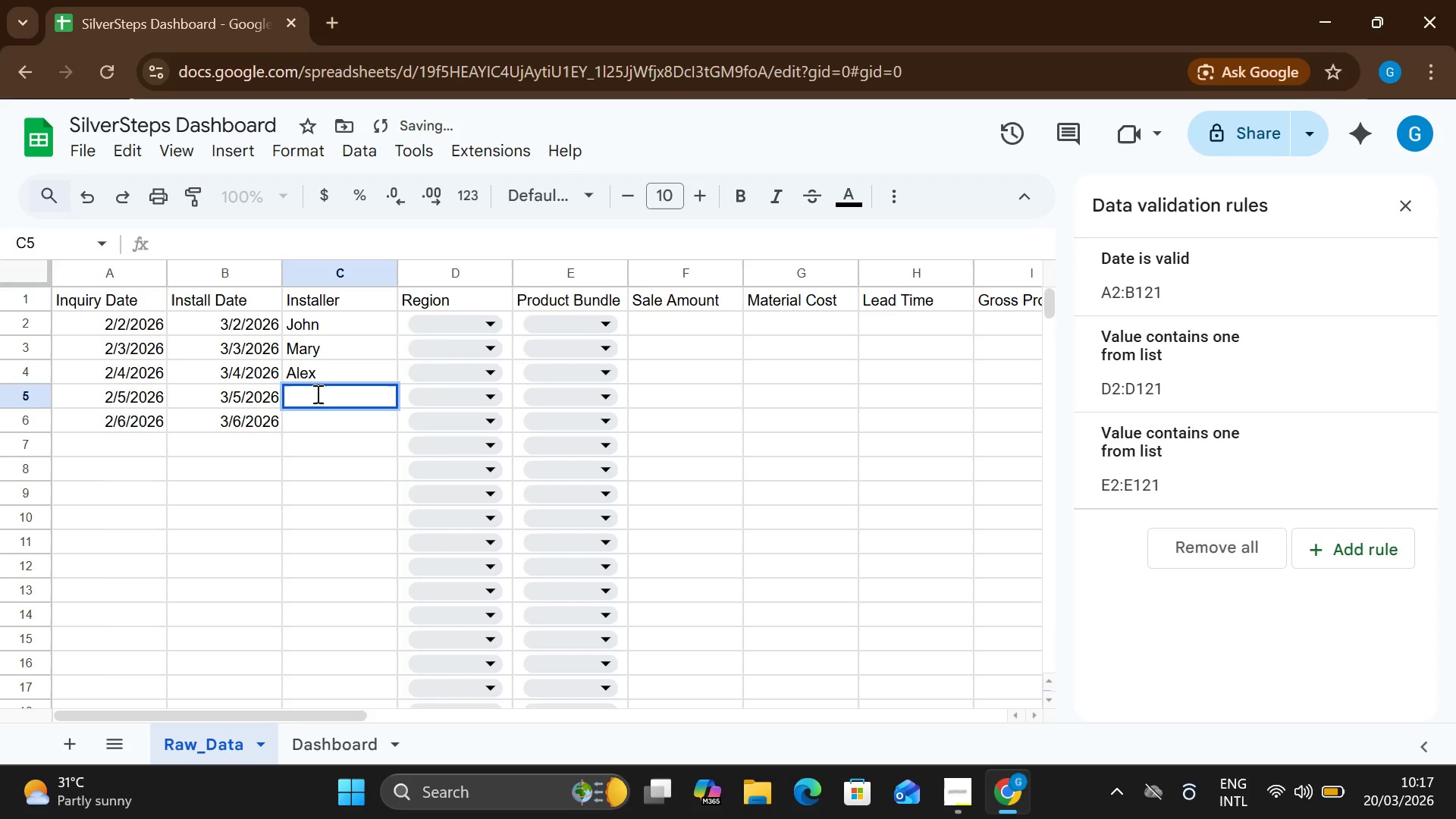 
left_click([316, 394])
 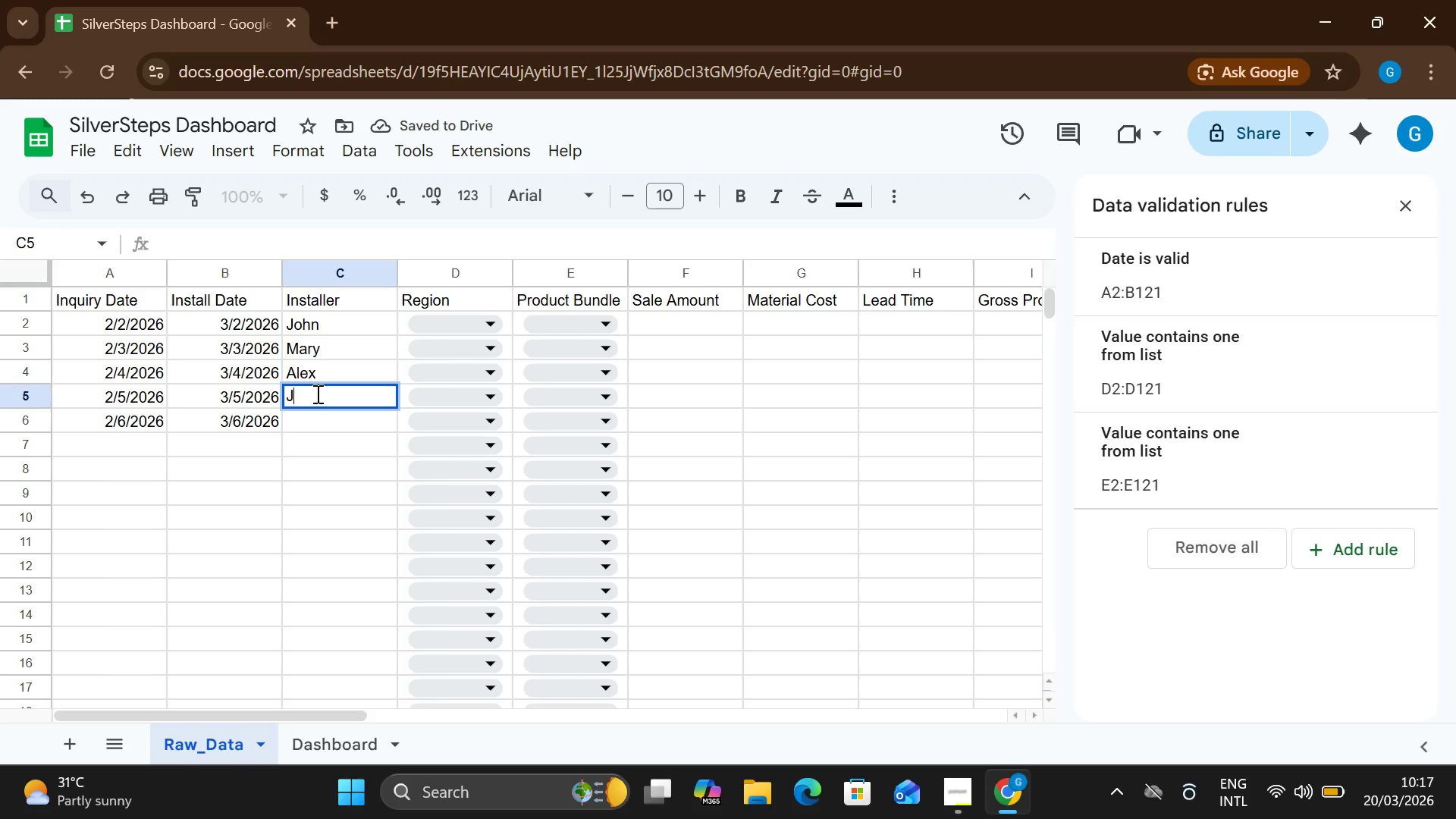 
type(John)
 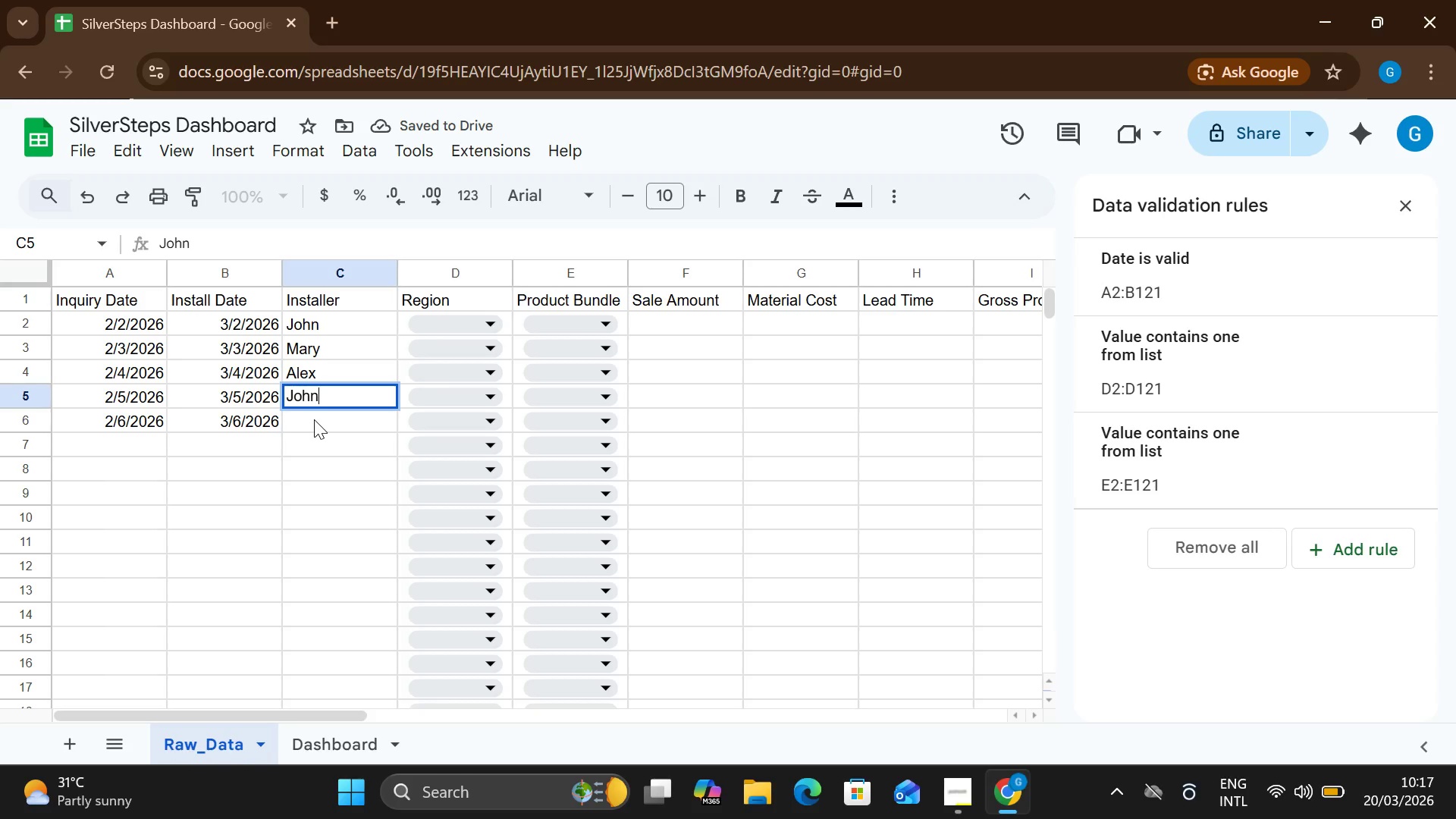 
double_click([314, 419])
 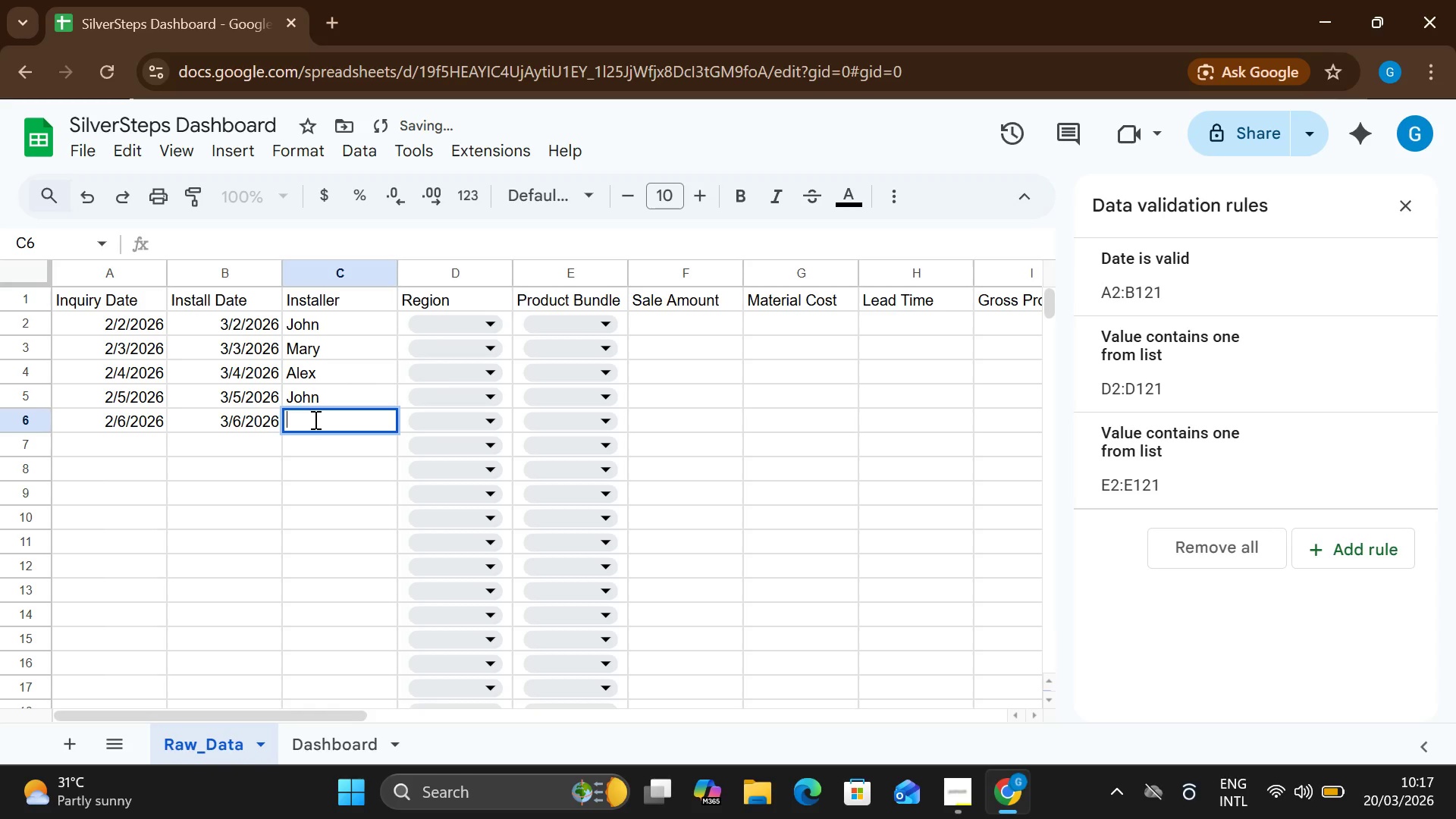 
key(CapsLock)
 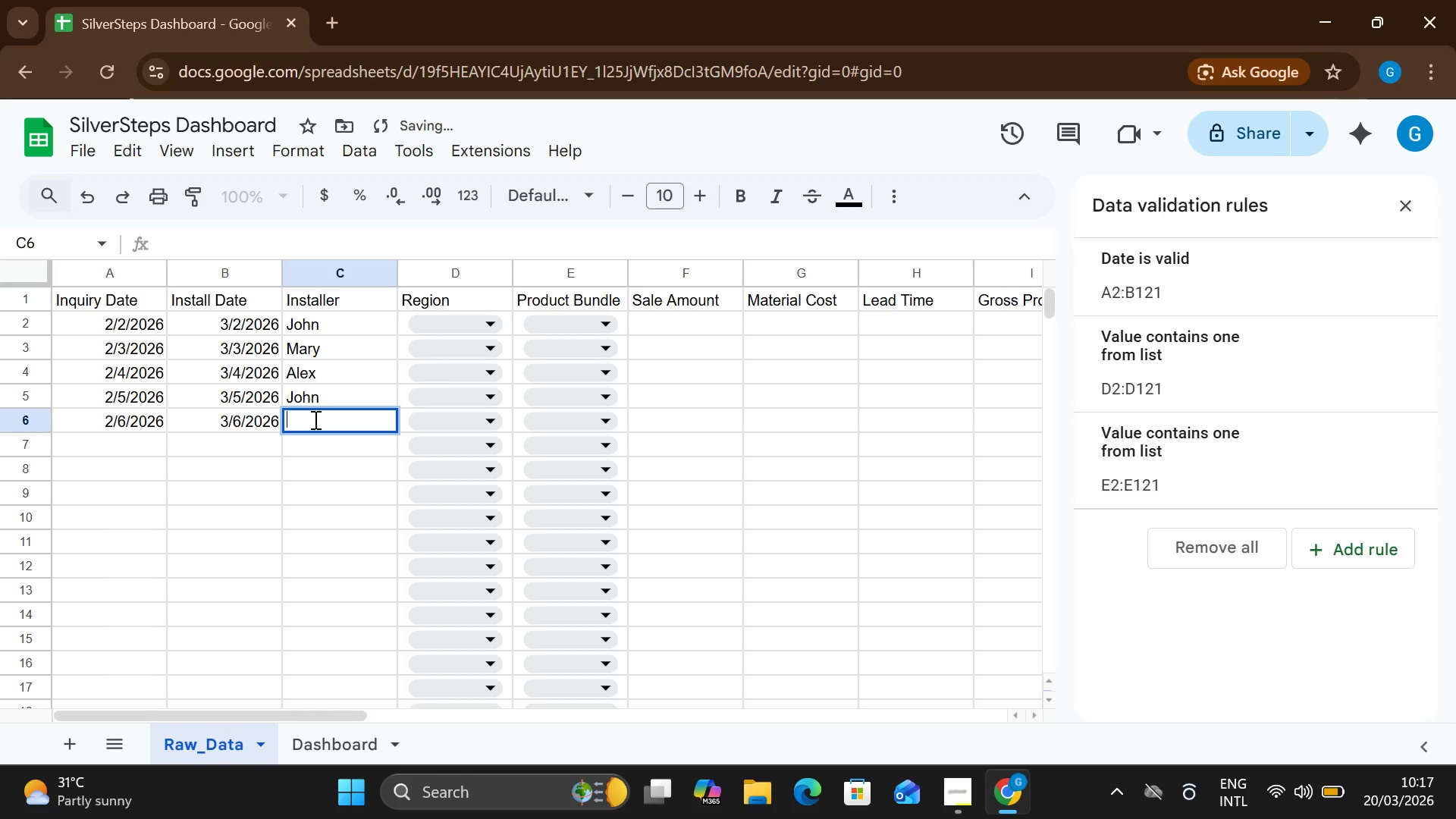 
key(M)
 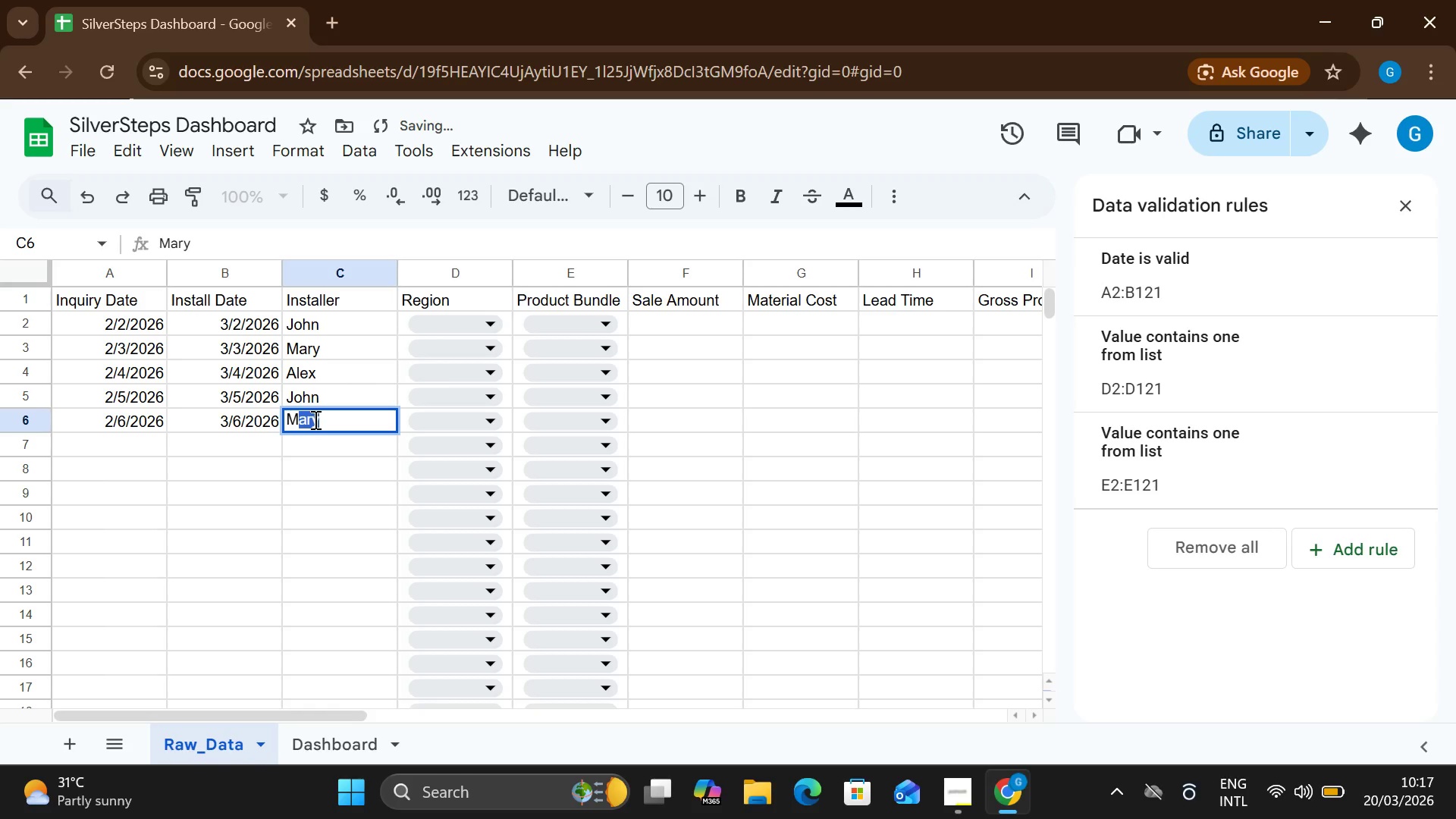 
key(CapsLock)
 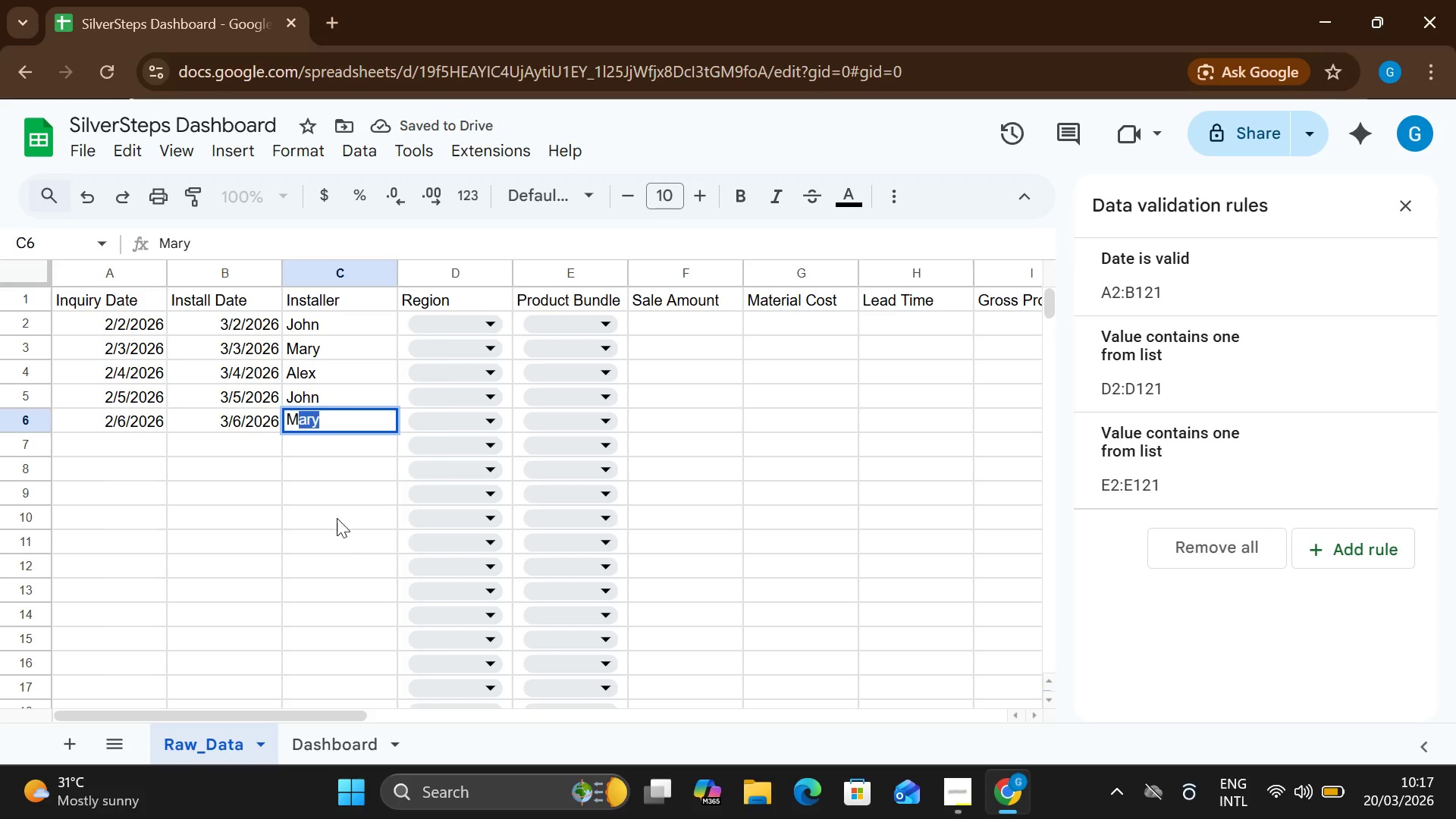 
type(artha)
 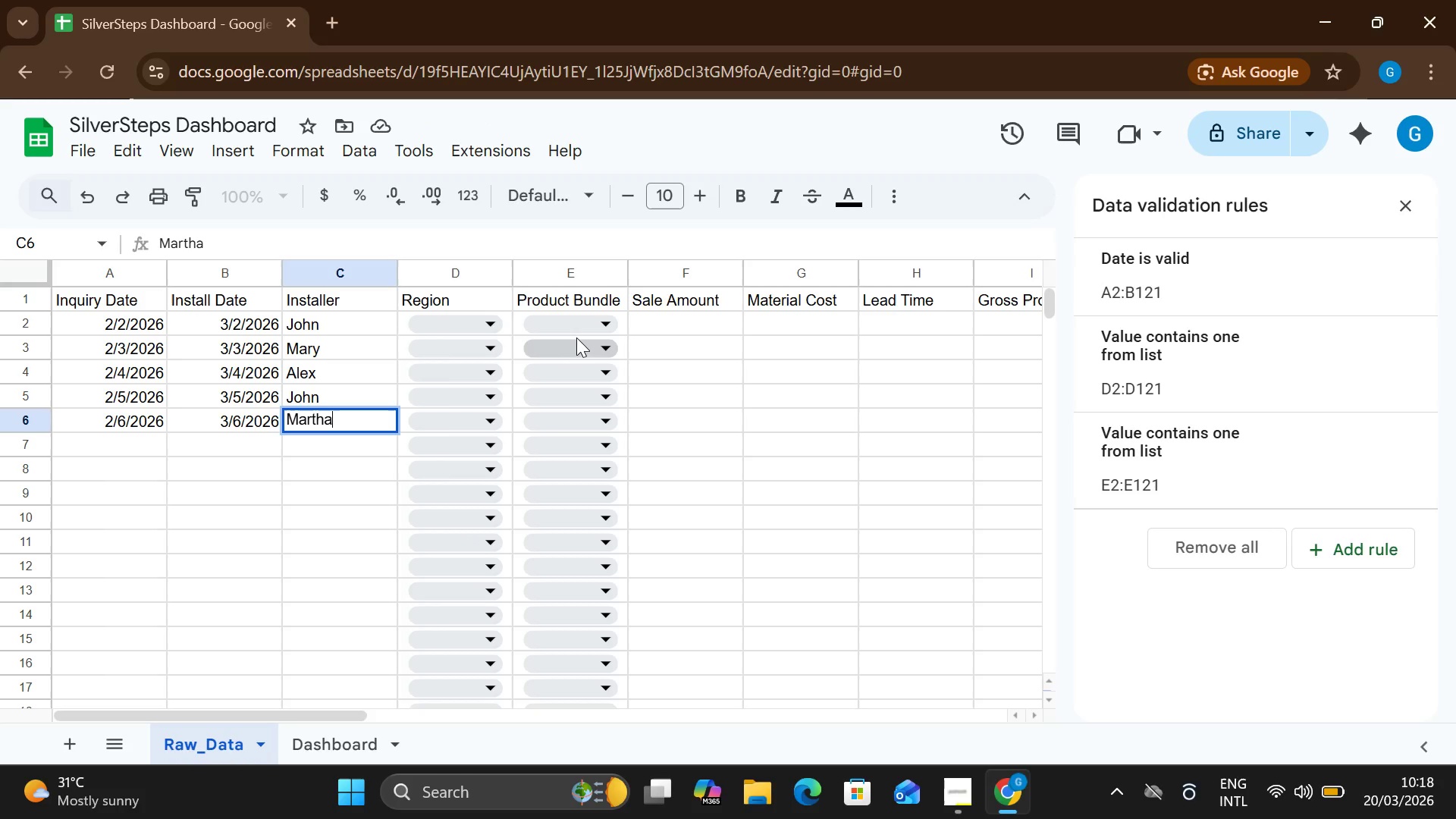 
left_click([472, 326])
 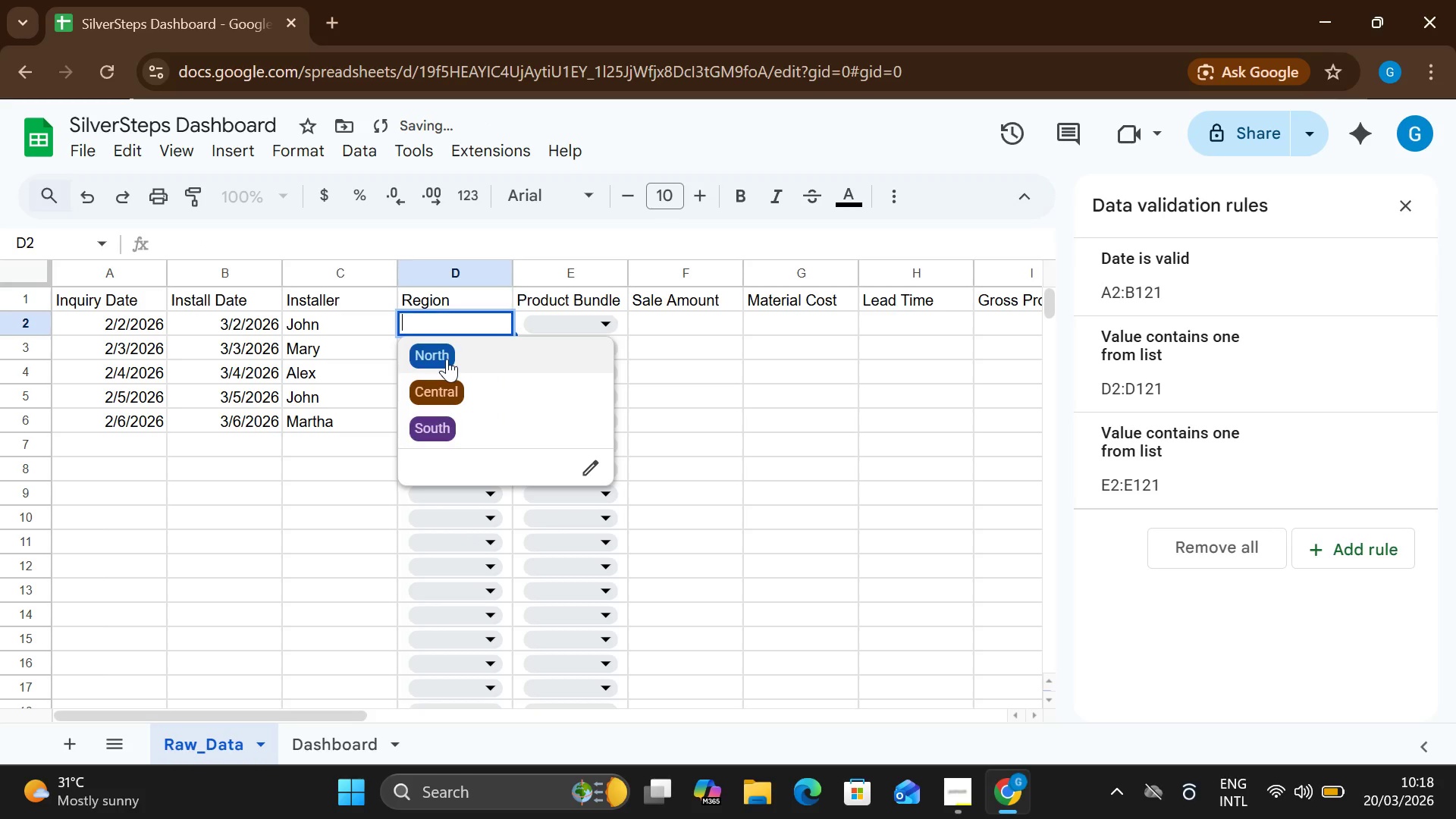 
left_click([447, 359])
 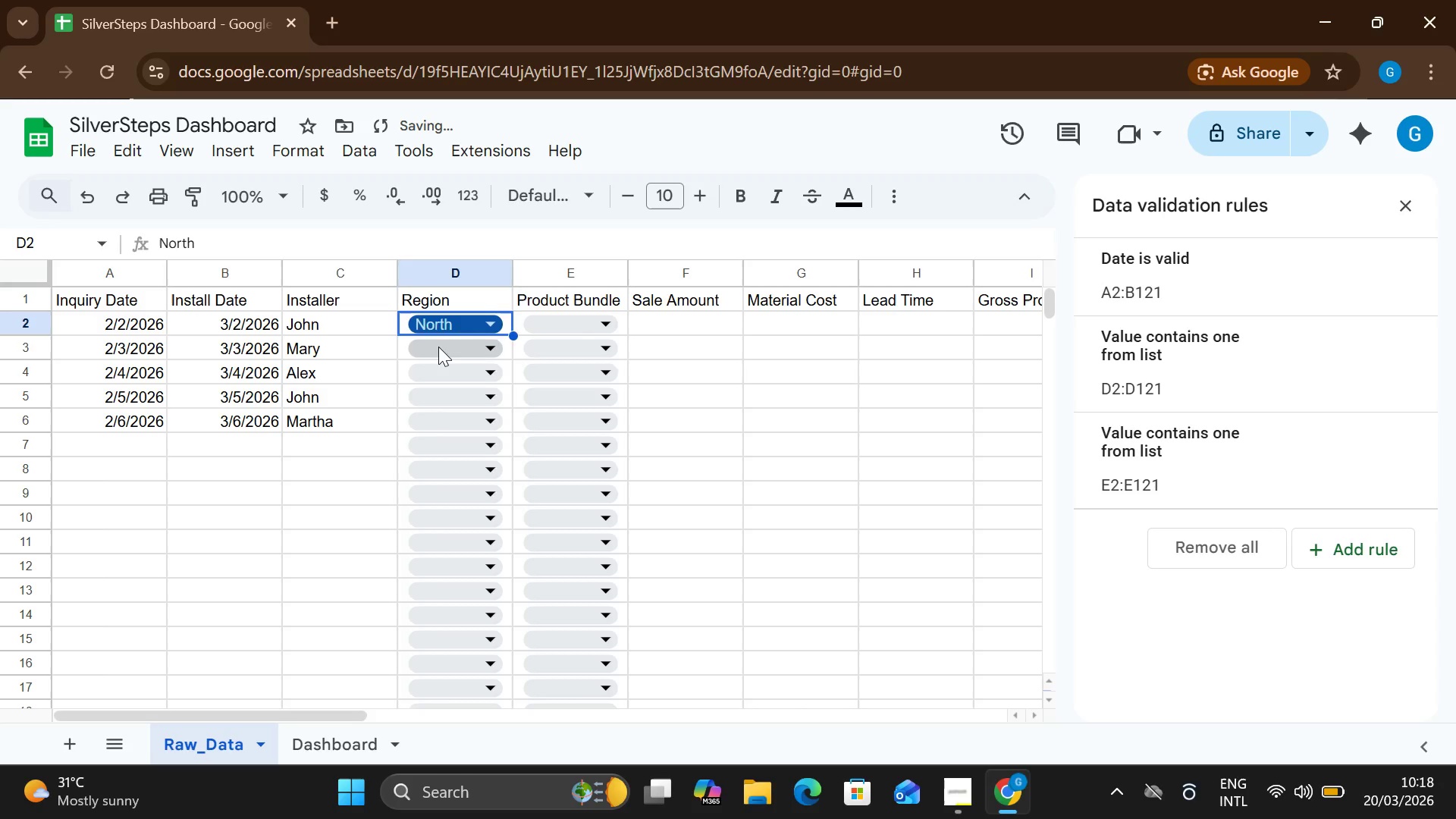 
left_click([438, 347])
 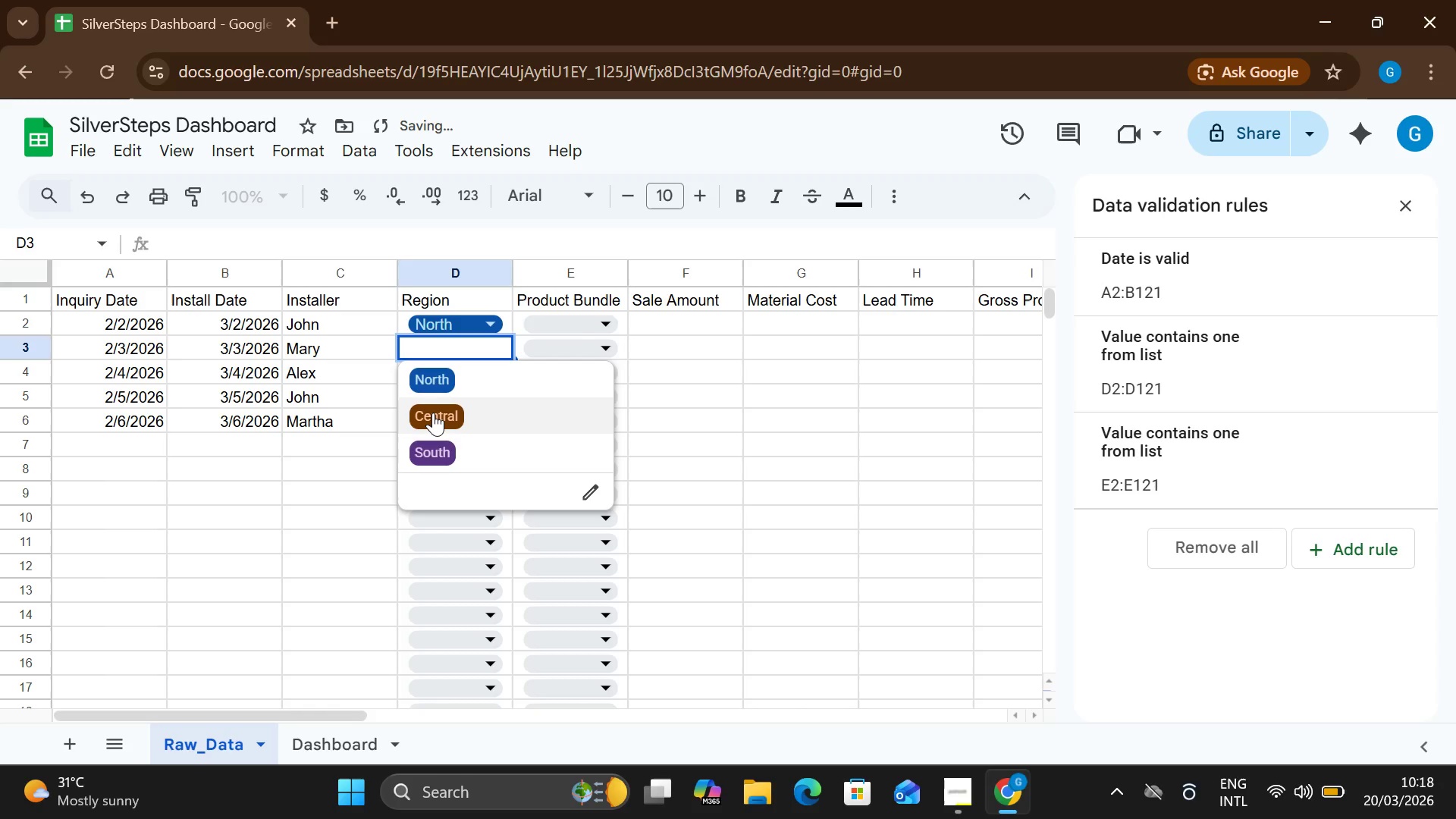 
left_click([433, 413])
 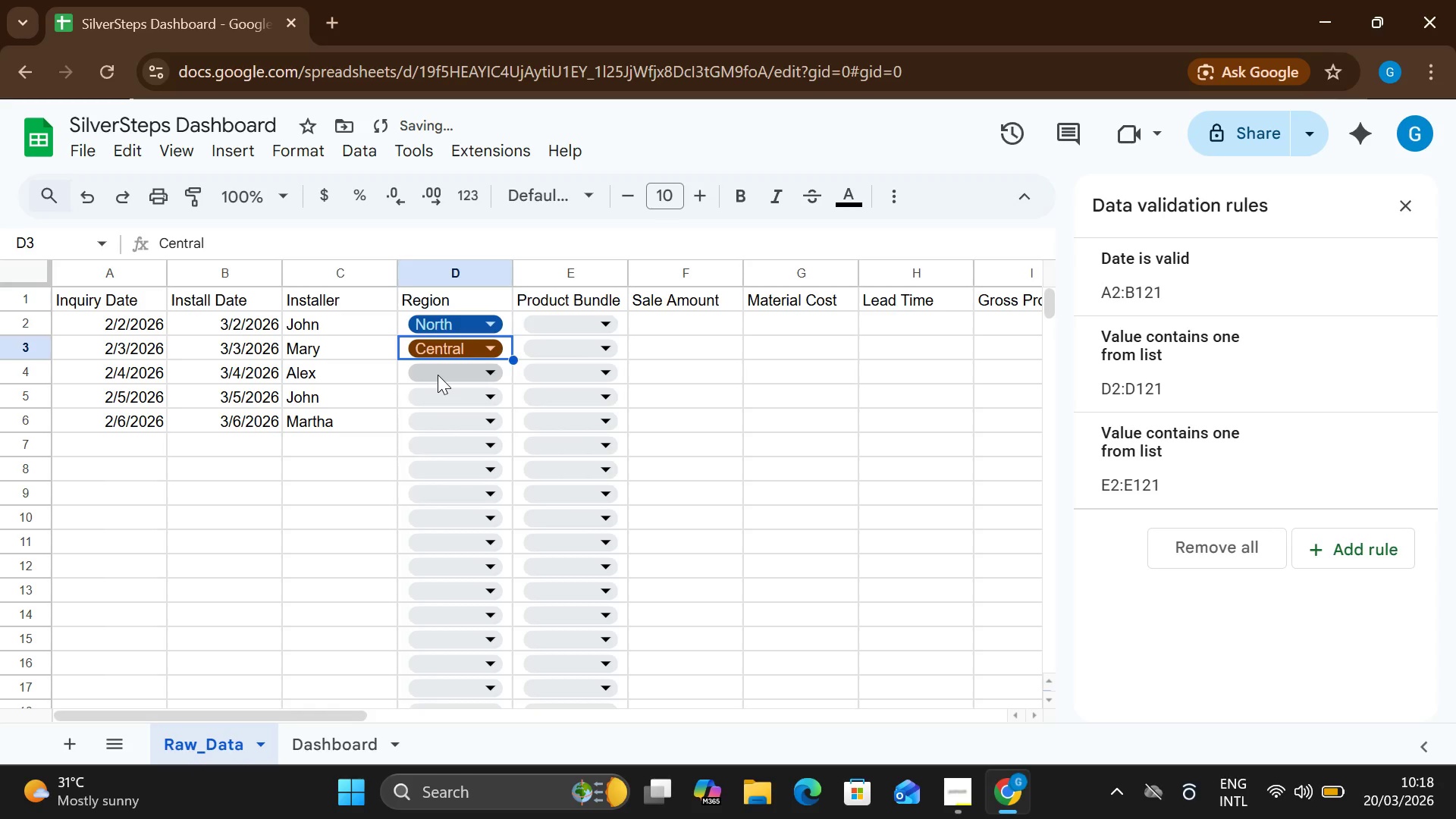 
left_click([438, 375])
 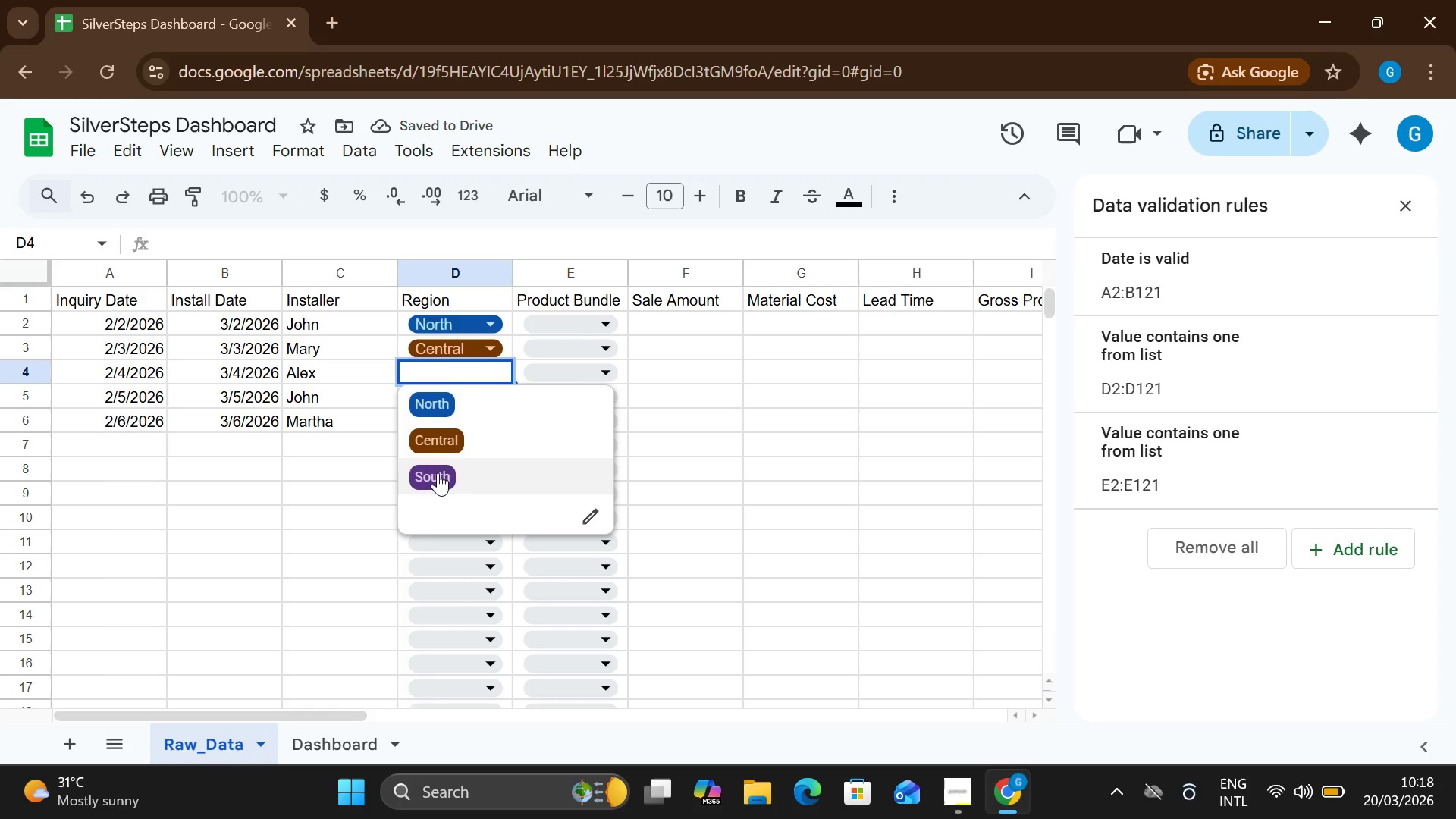 
left_click([437, 476])
 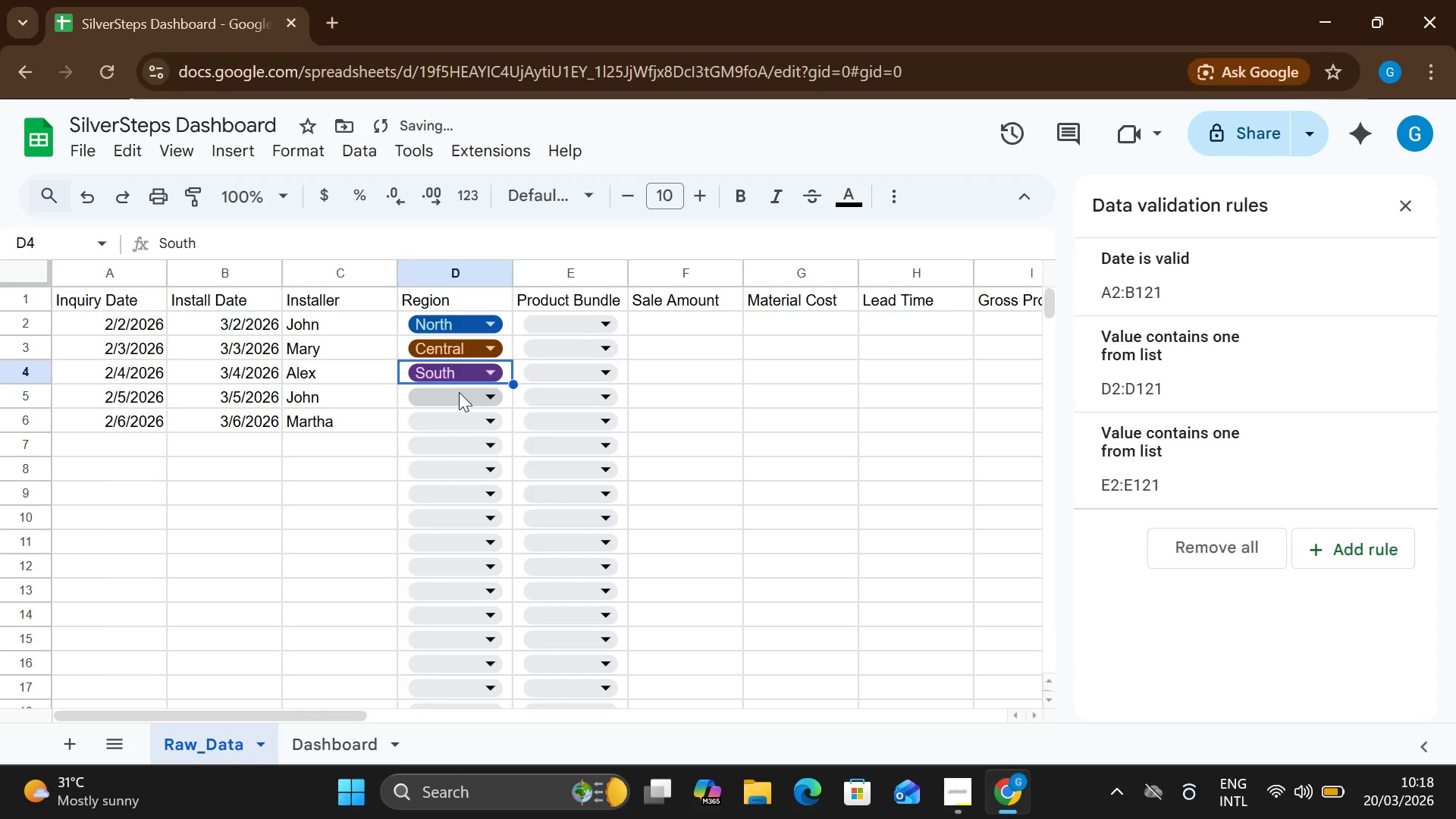 
left_click([459, 392])
 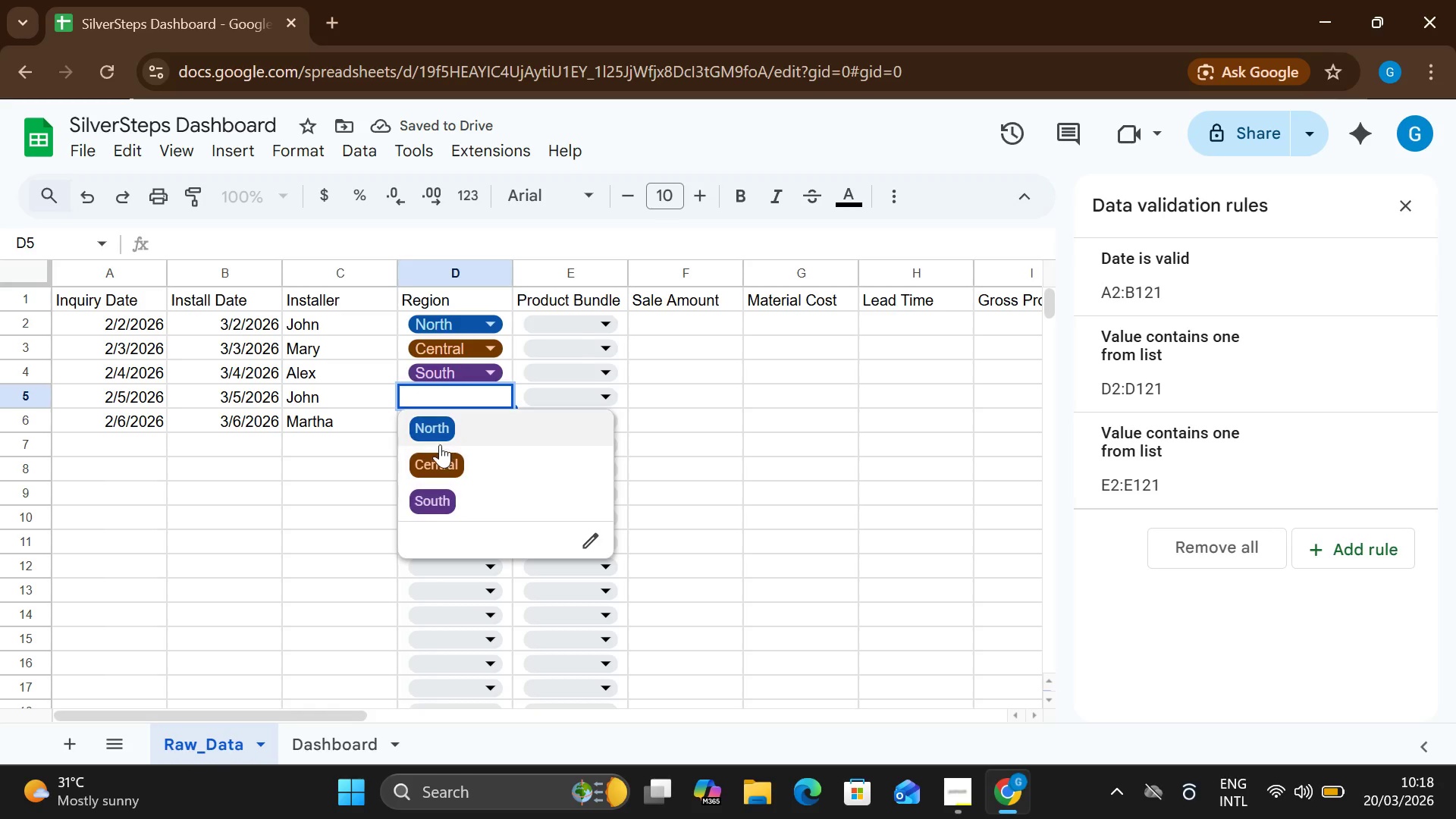 
left_click([440, 444])
 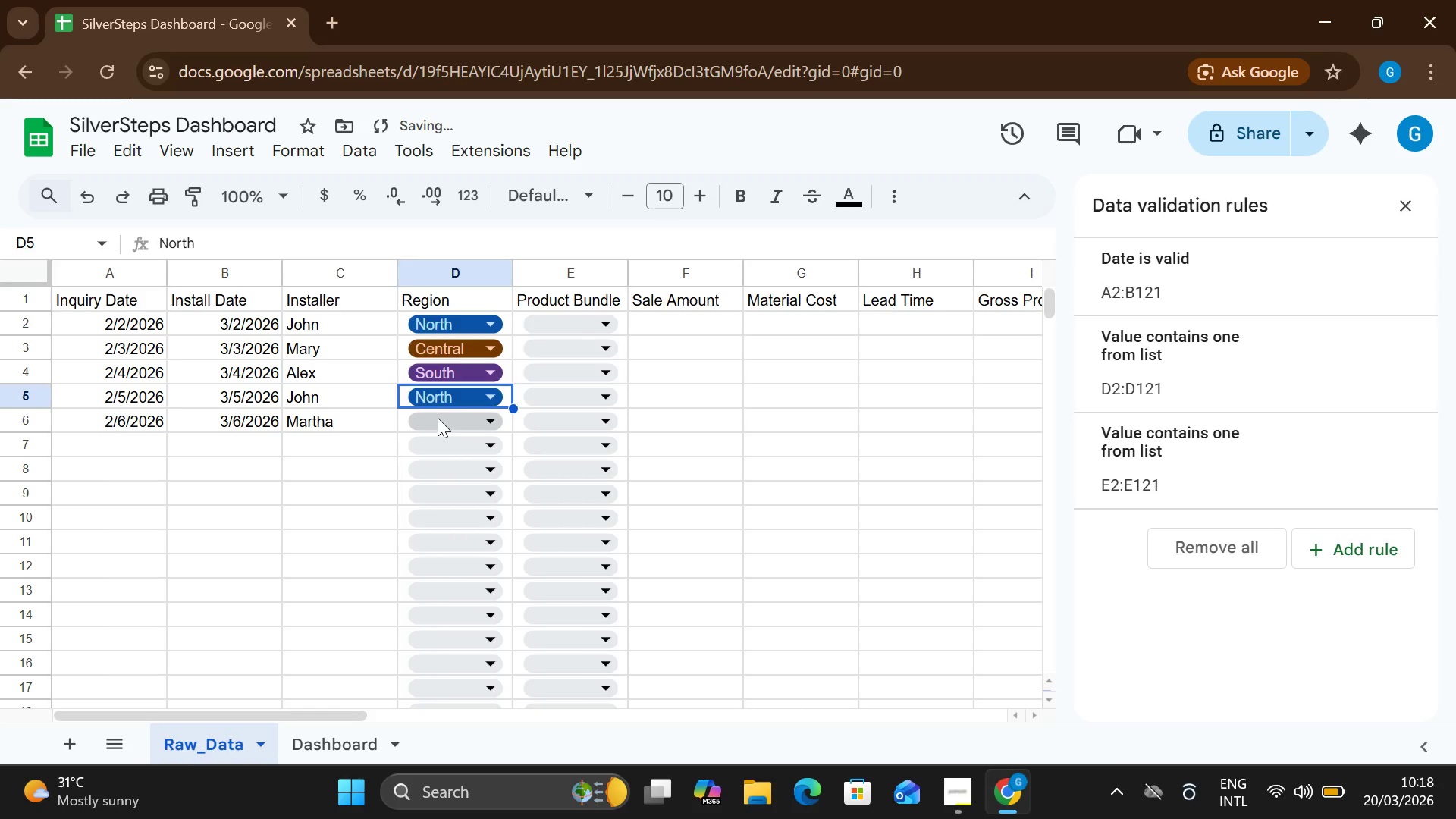 
left_click([438, 418])
 